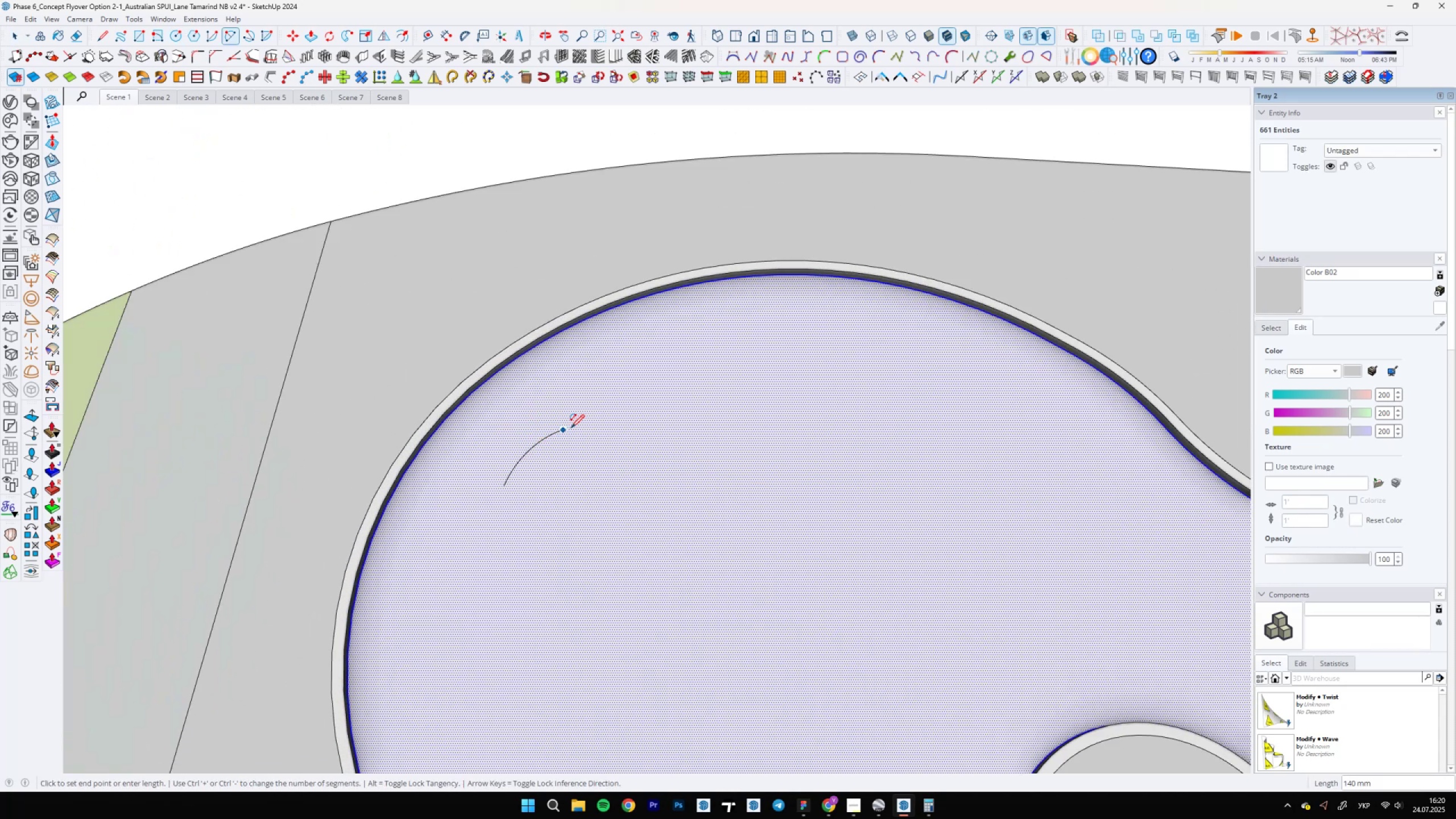 
key(Escape)
 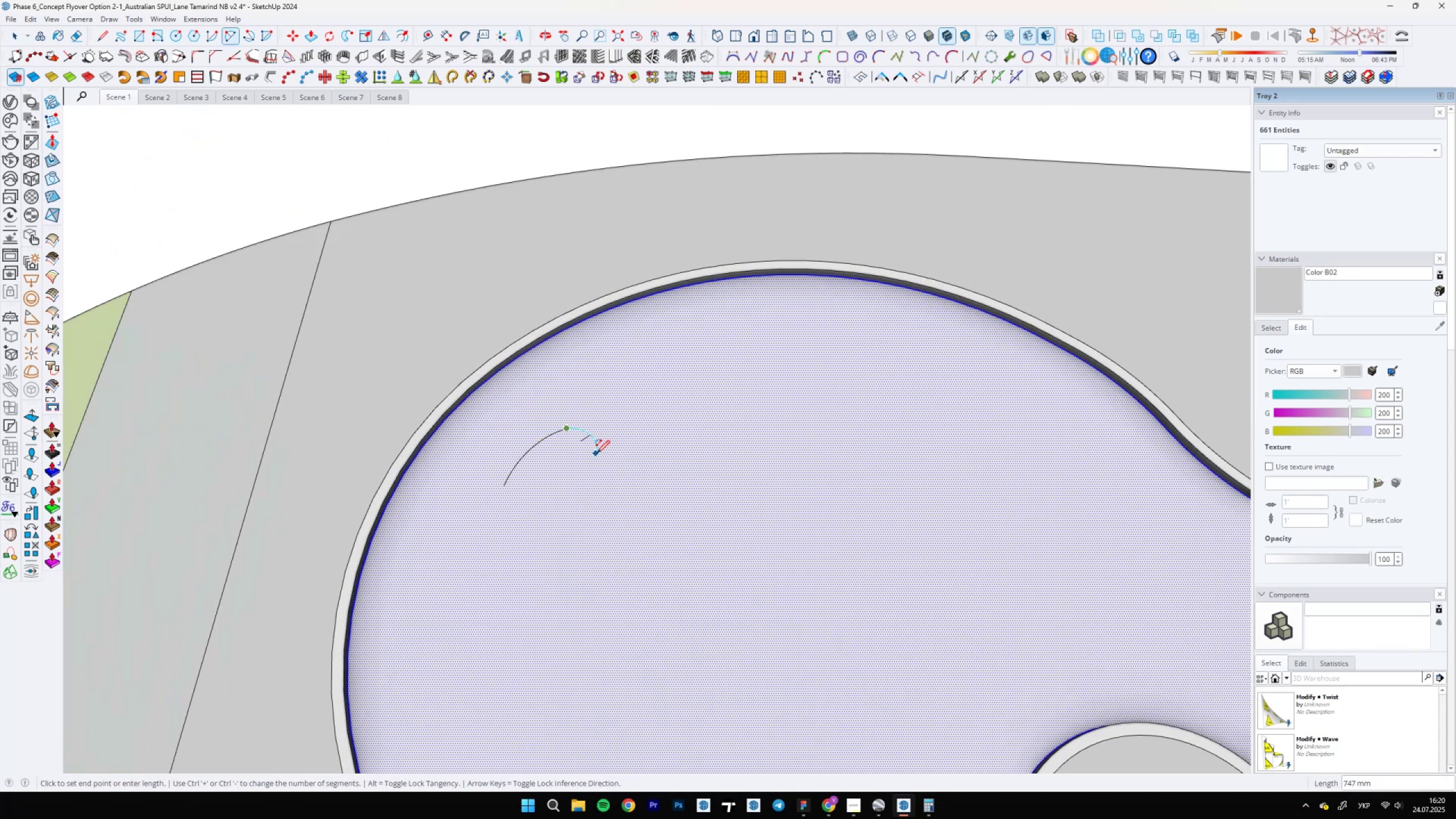 
double_click([598, 454])
 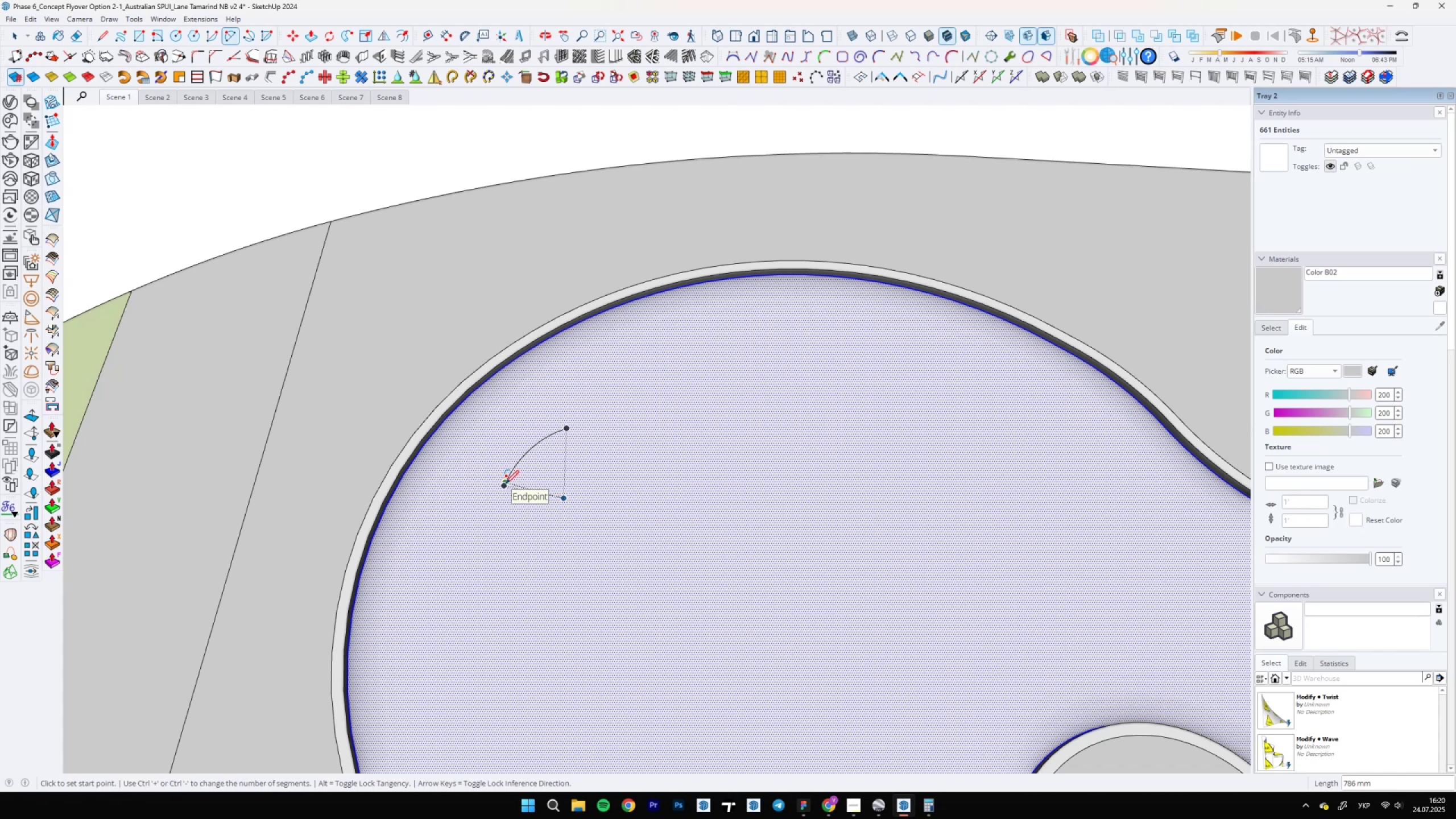 
scroll: coordinate [506, 484], scroll_direction: up, amount: 4.0
 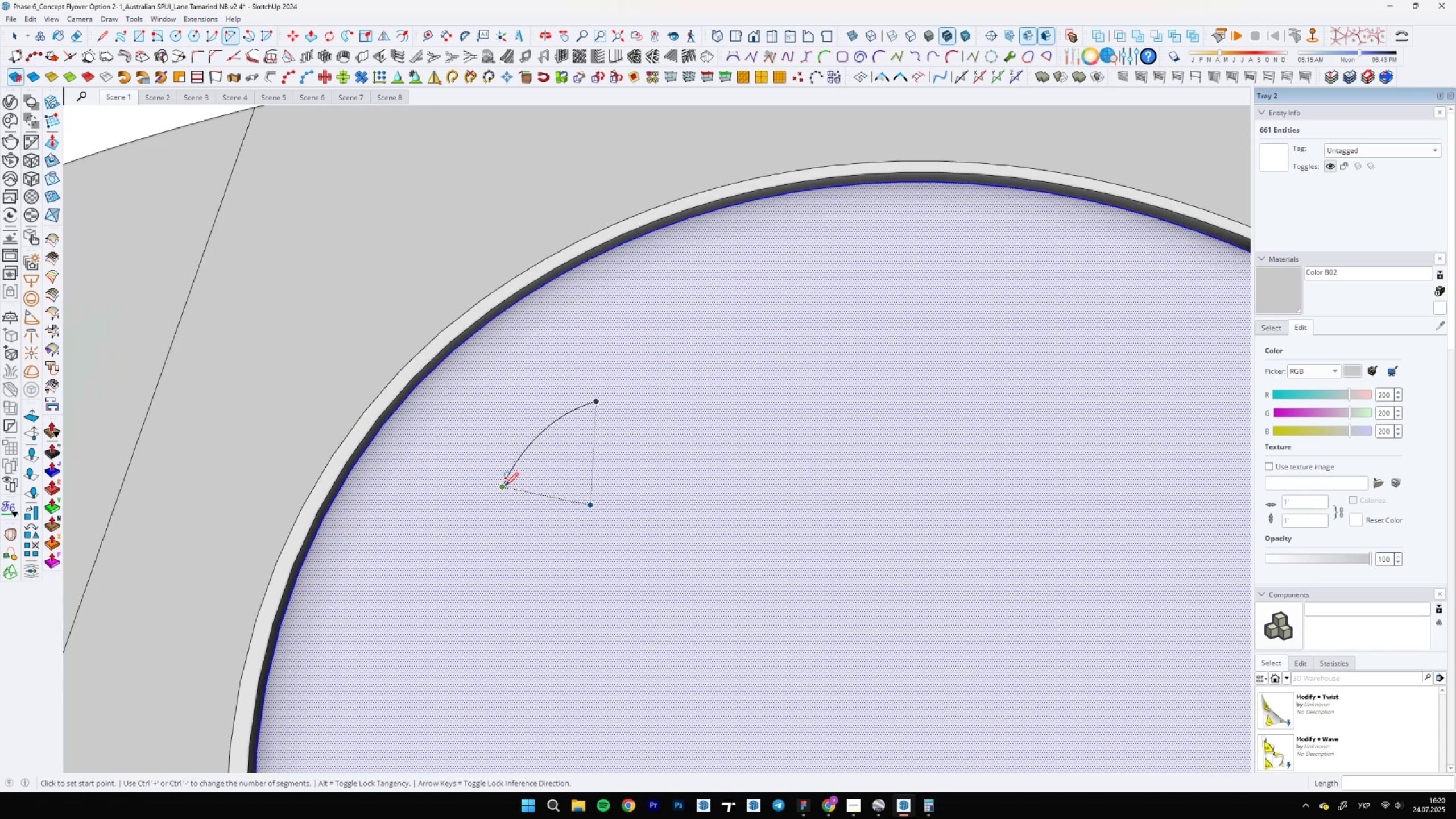 
left_click([505, 486])
 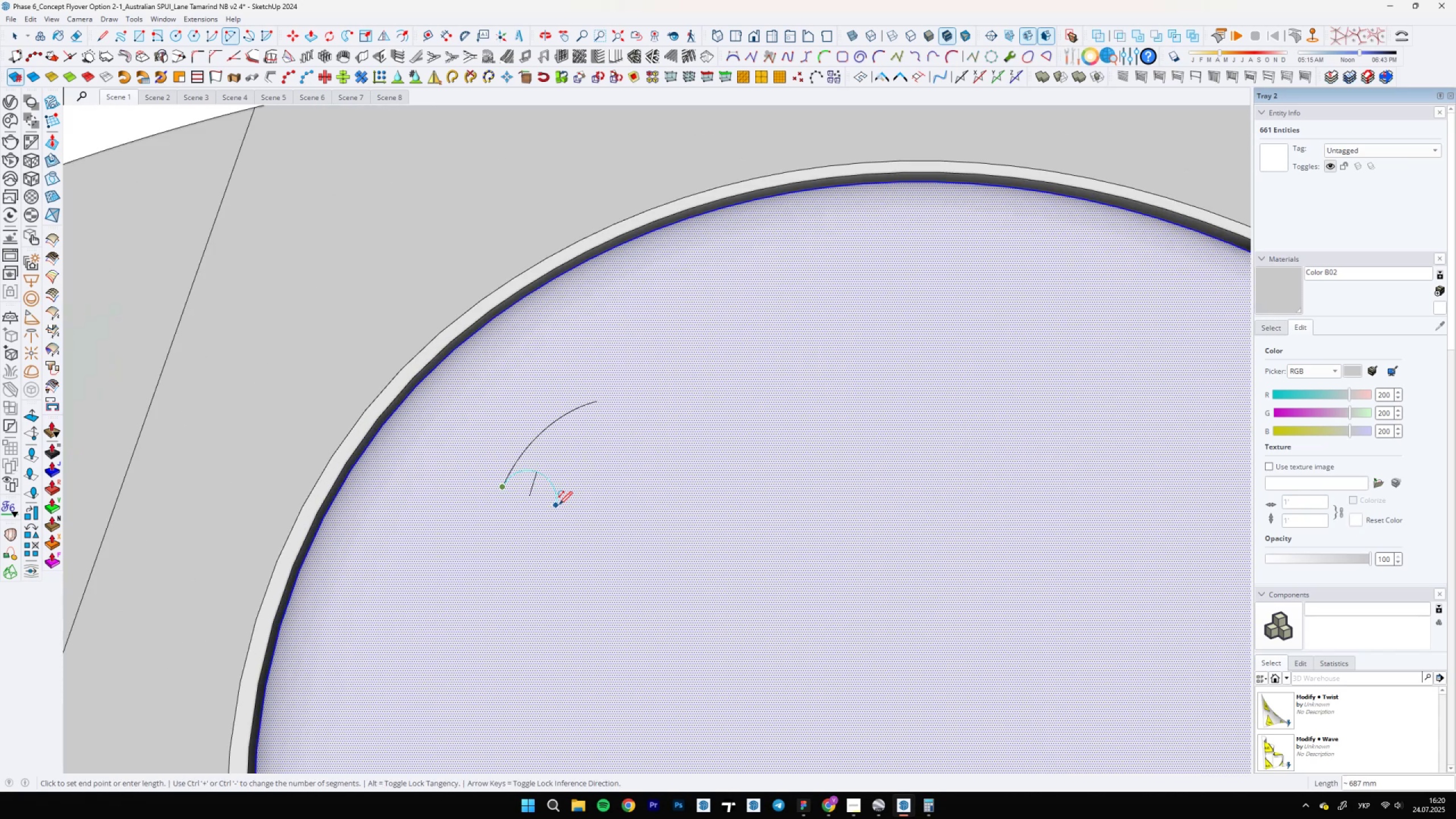 
key(Space)
 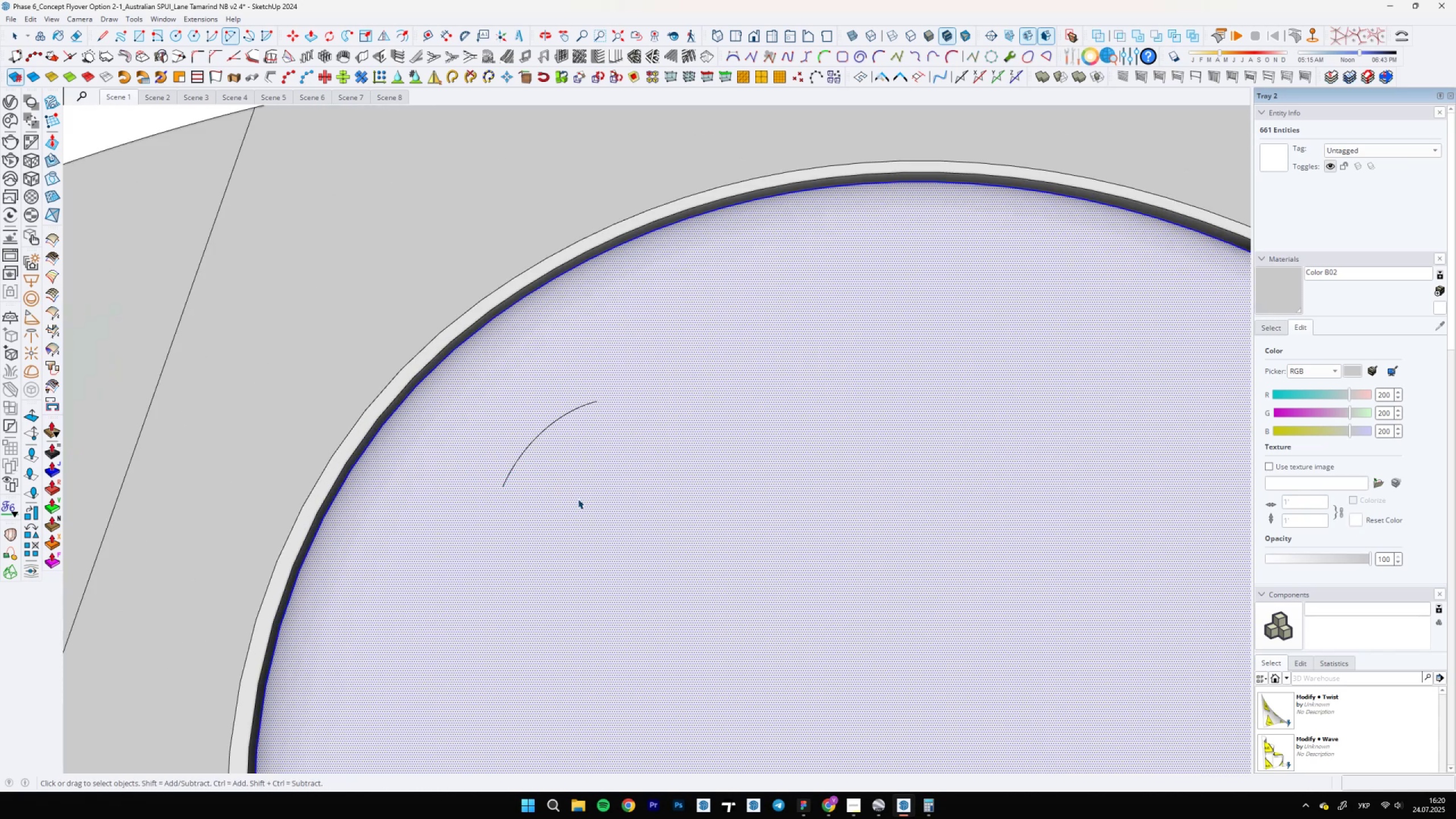 
scroll: coordinate [599, 501], scroll_direction: down, amount: 5.0
 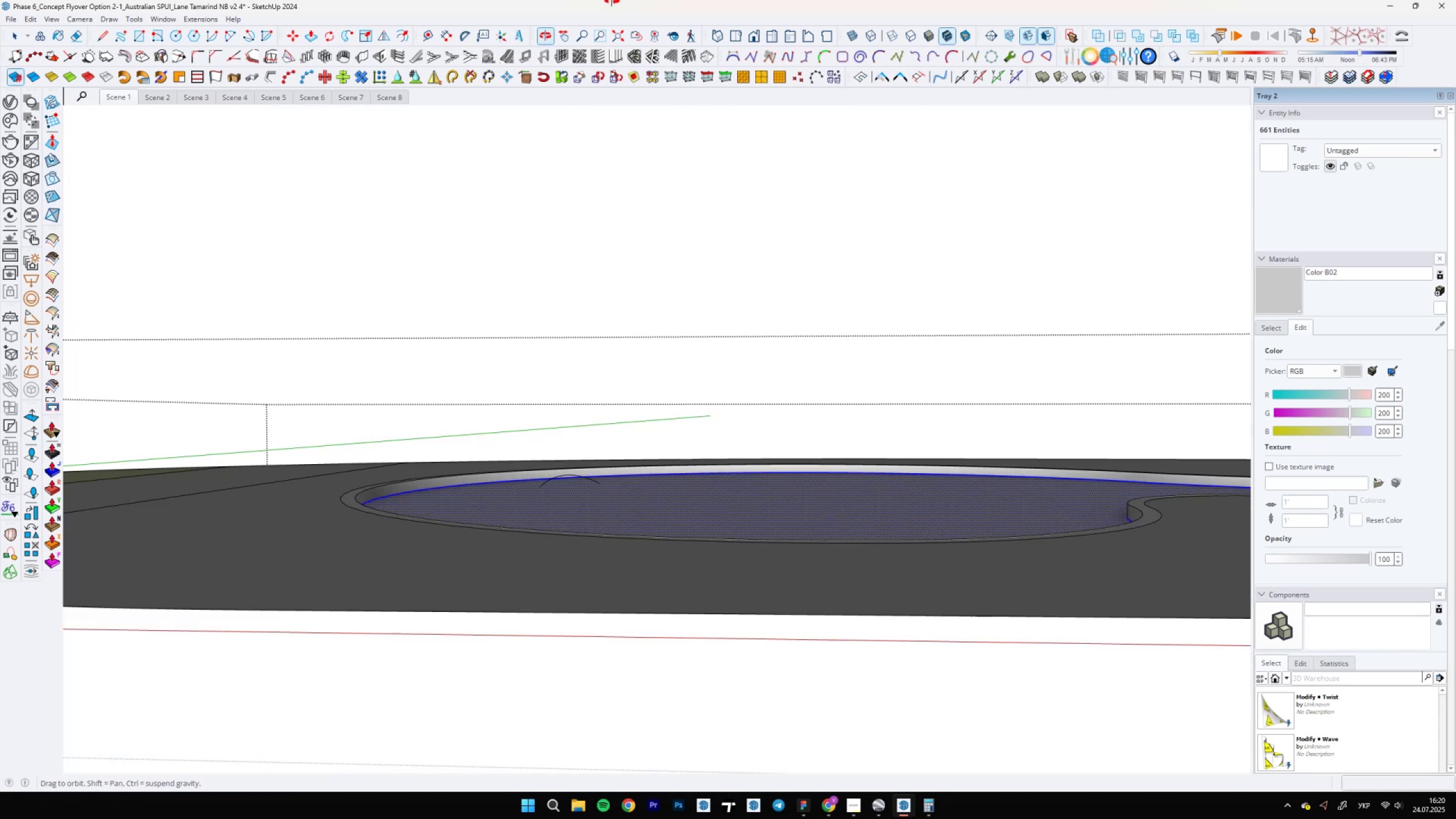 
key(Control+ControlLeft)
 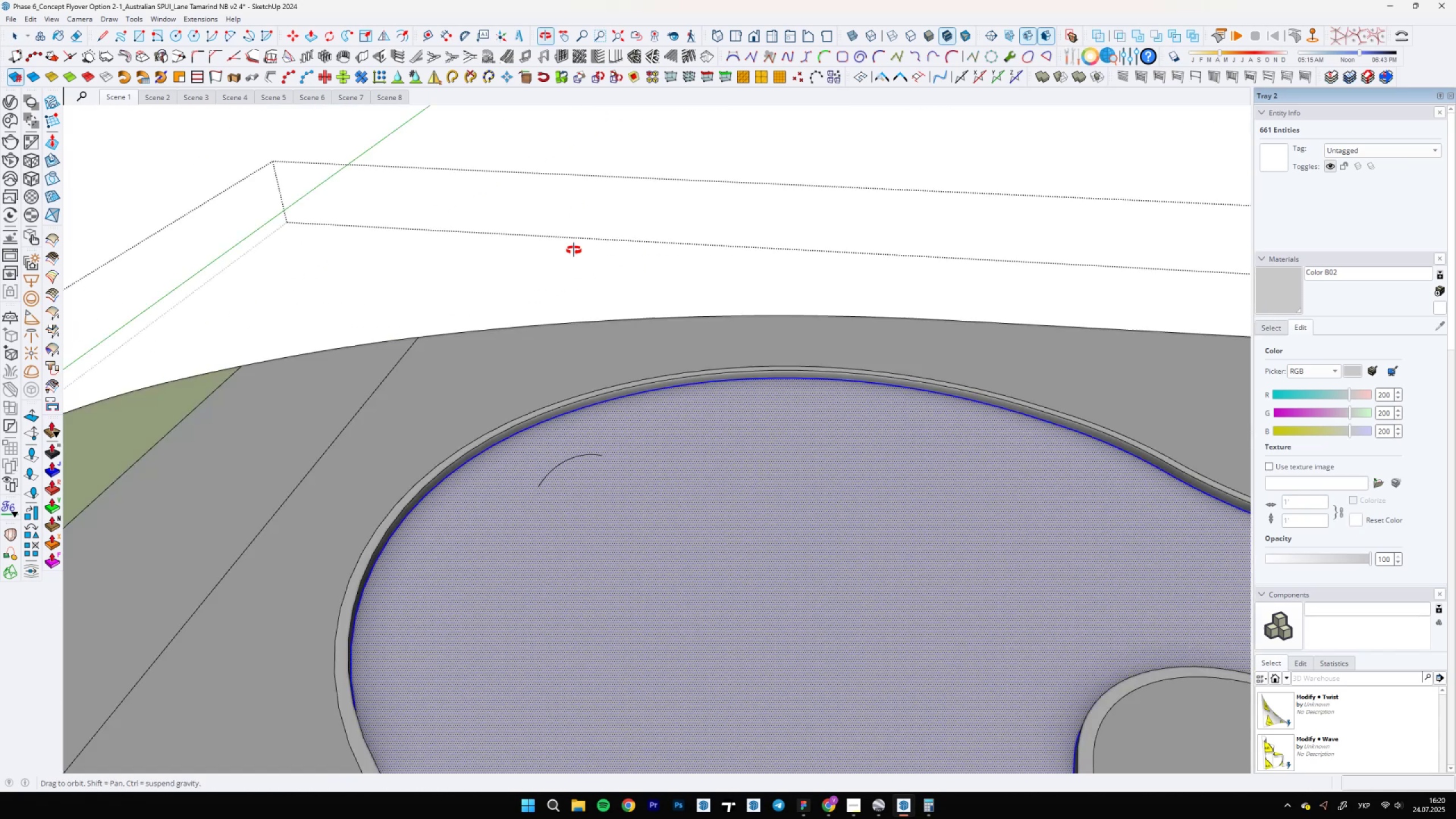 
key(Control+Z)
 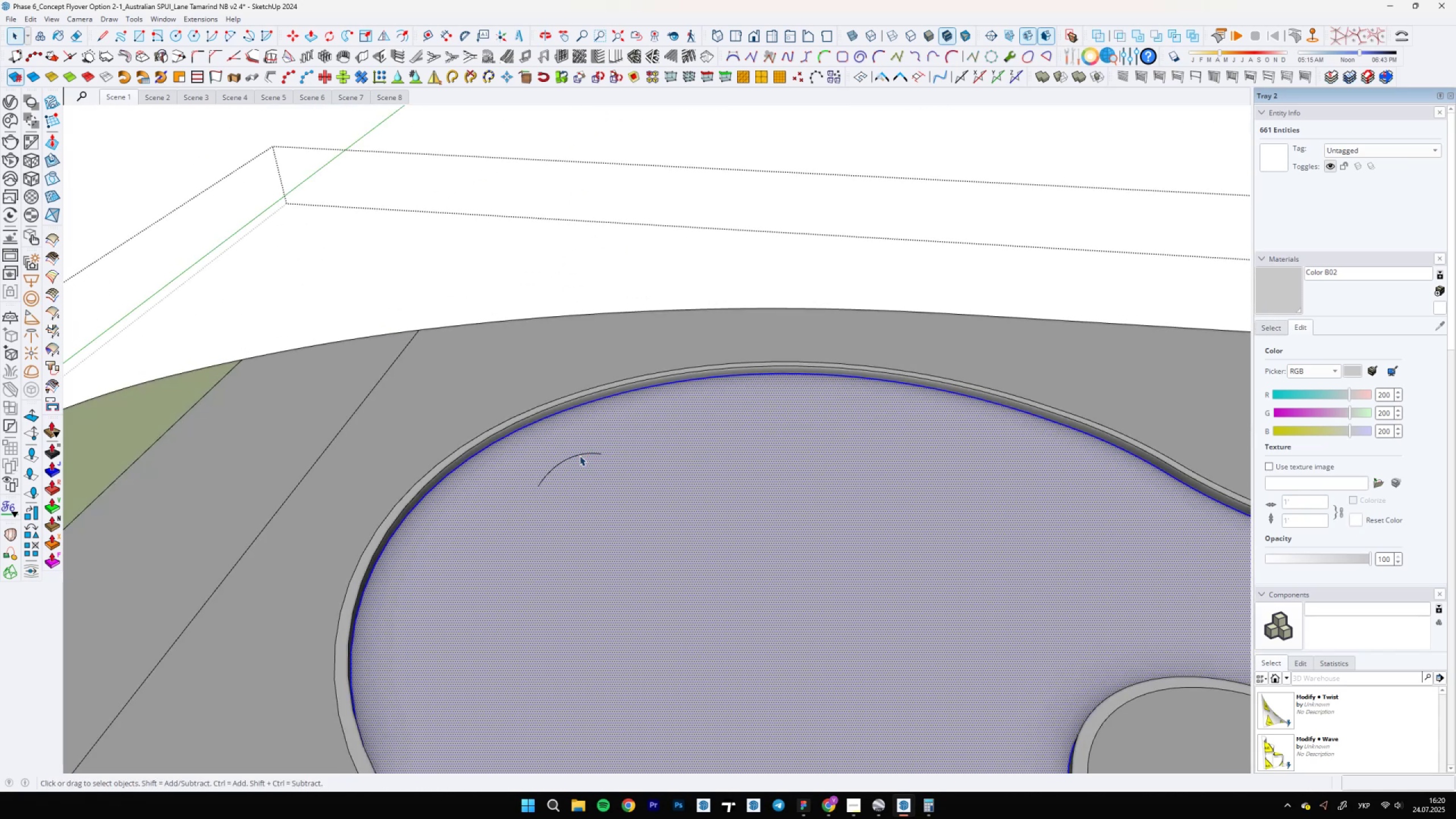 
key(Control+ControlLeft)
 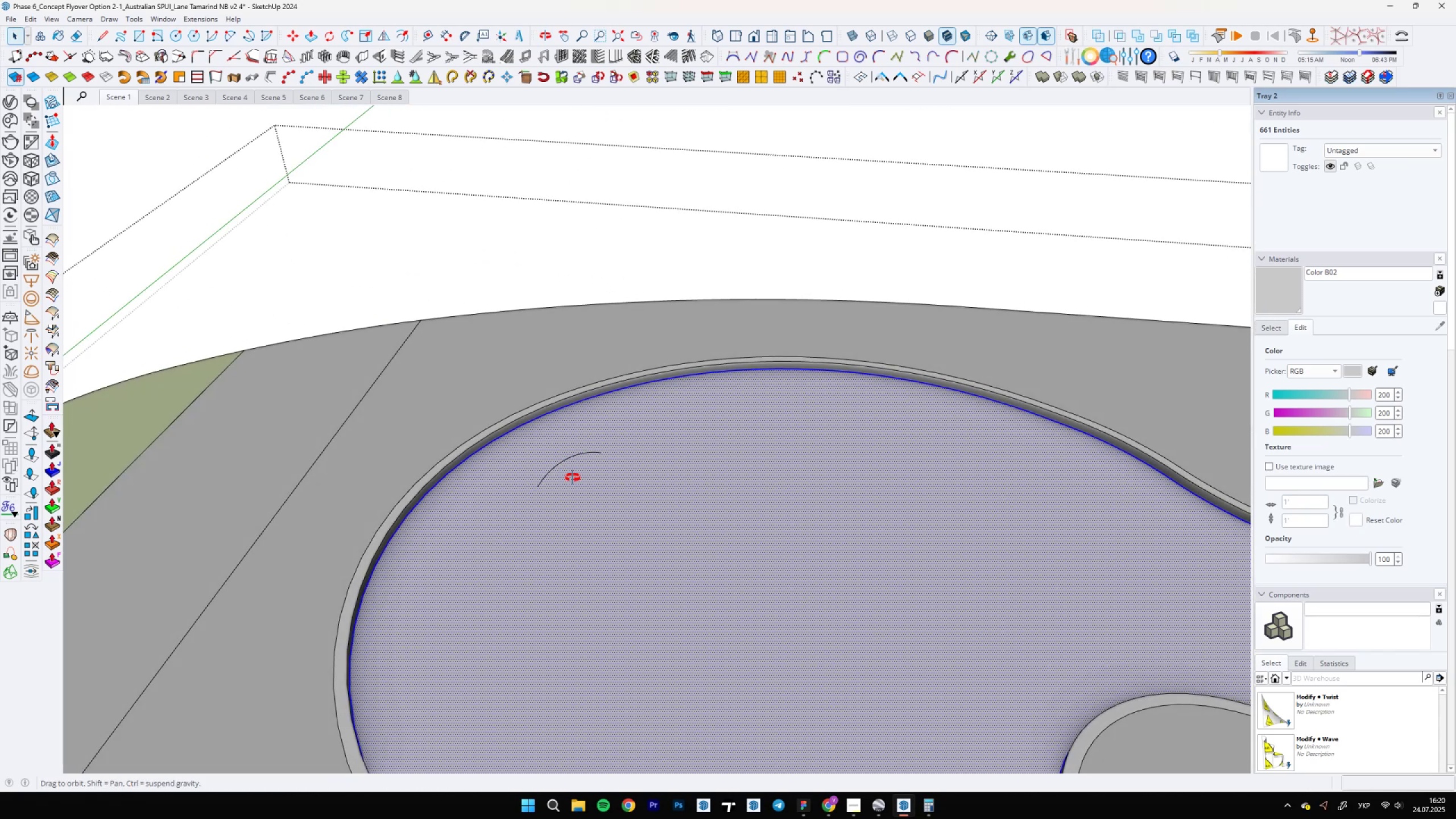 
key(Control+Z)
 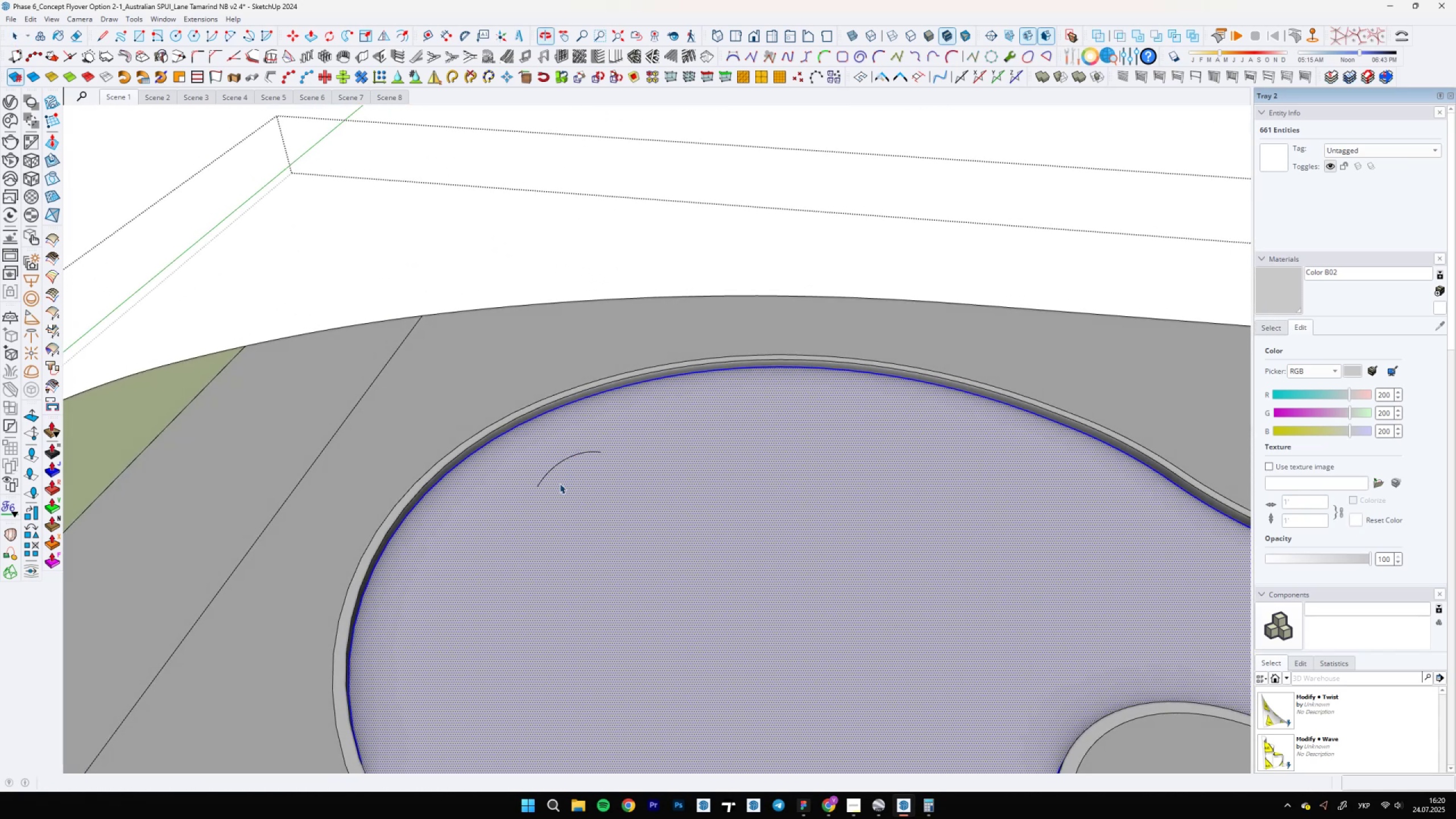 
key(A)
 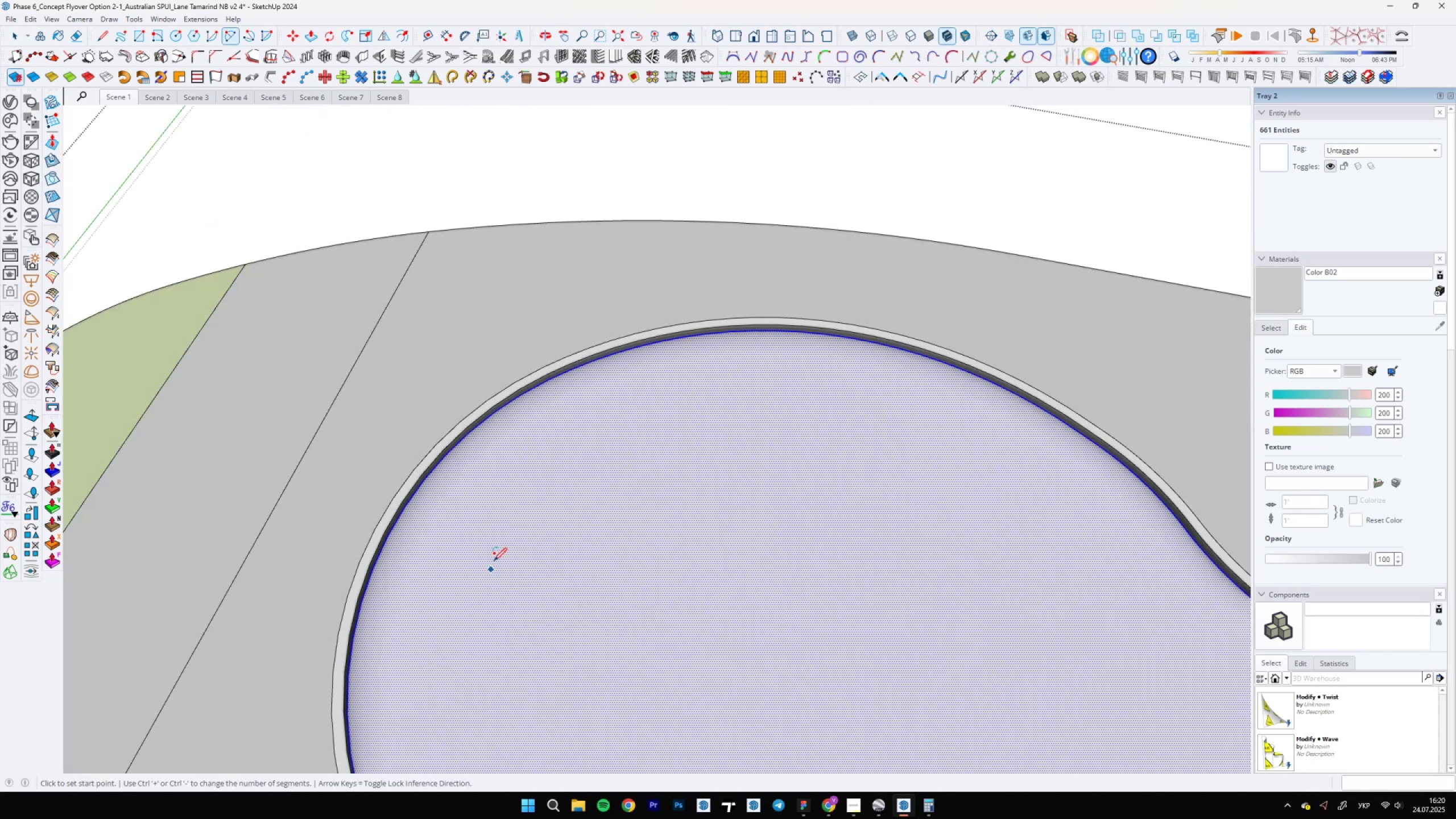 
key(Quote)
 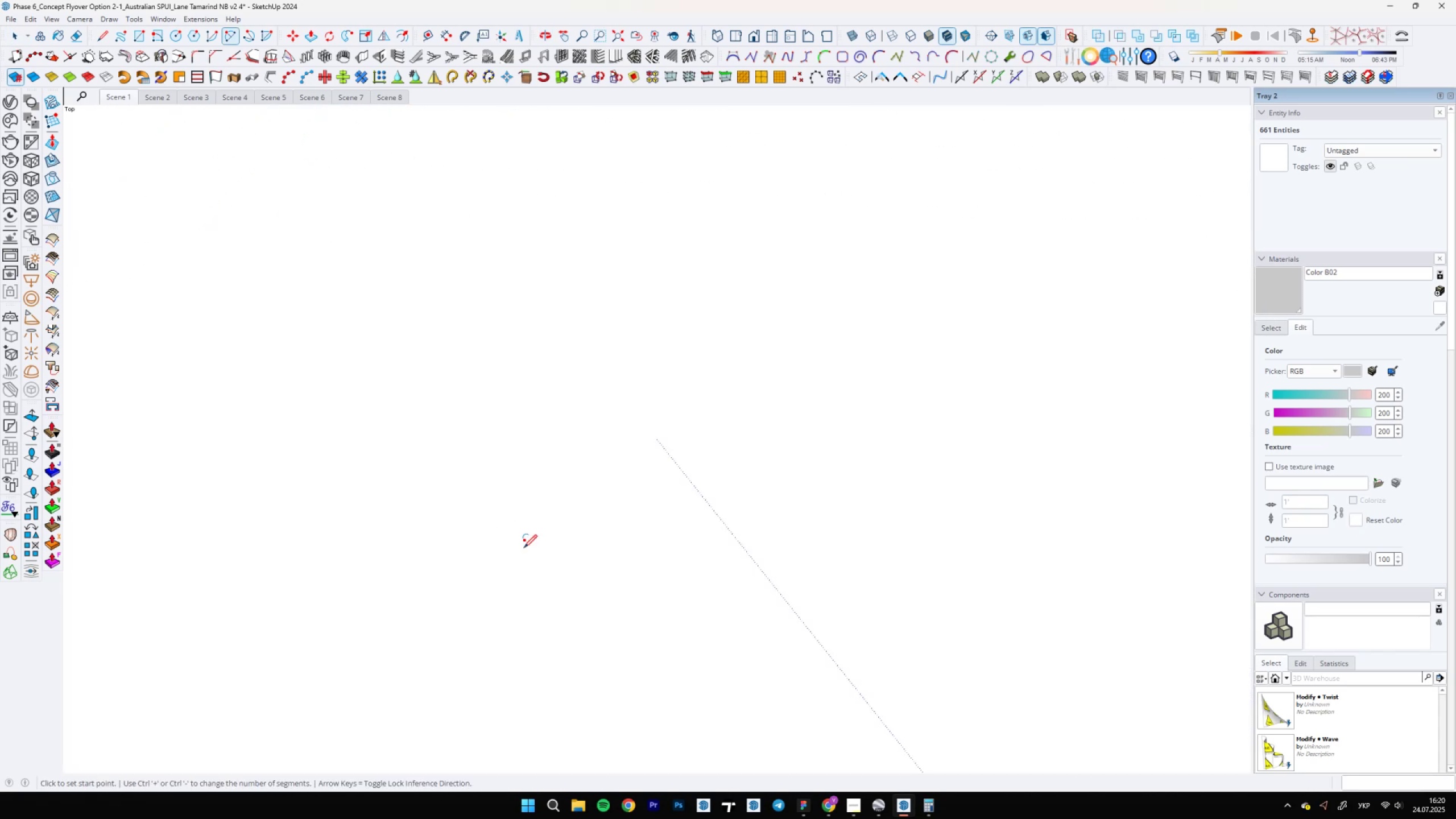 
scroll: coordinate [524, 481], scroll_direction: up, amount: 37.0
 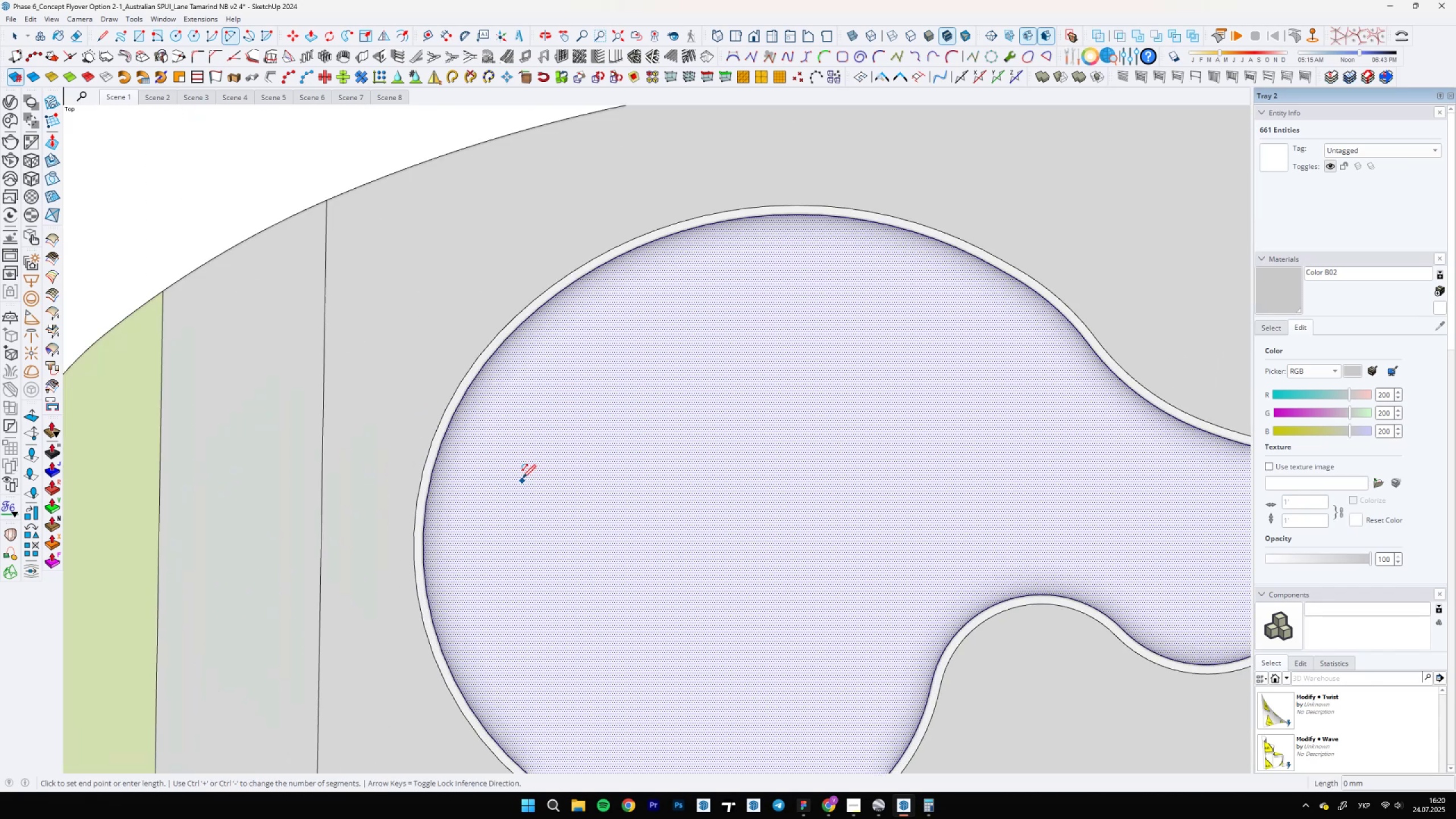 
key(Semicolon)
 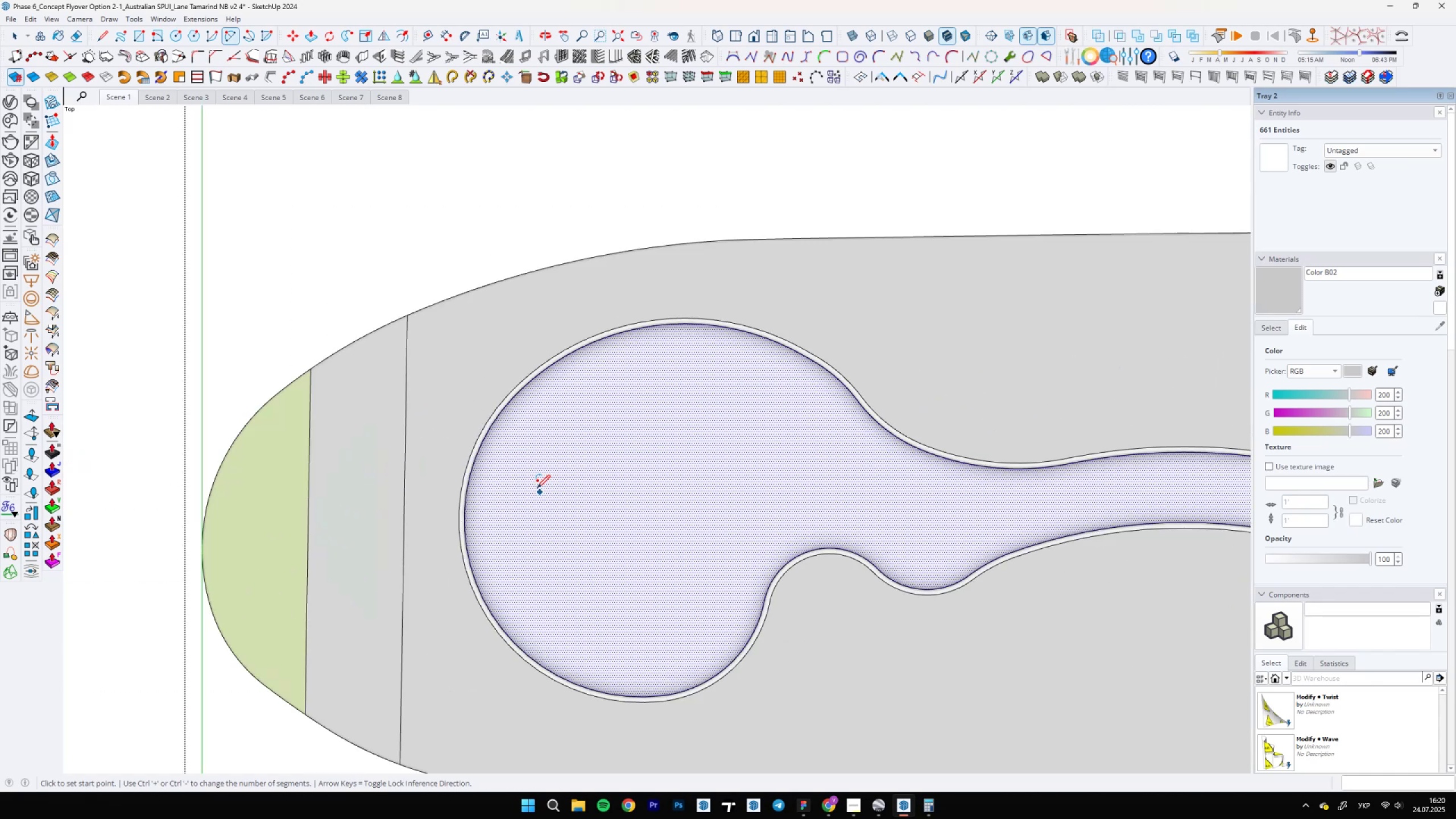 
left_click([523, 481])
 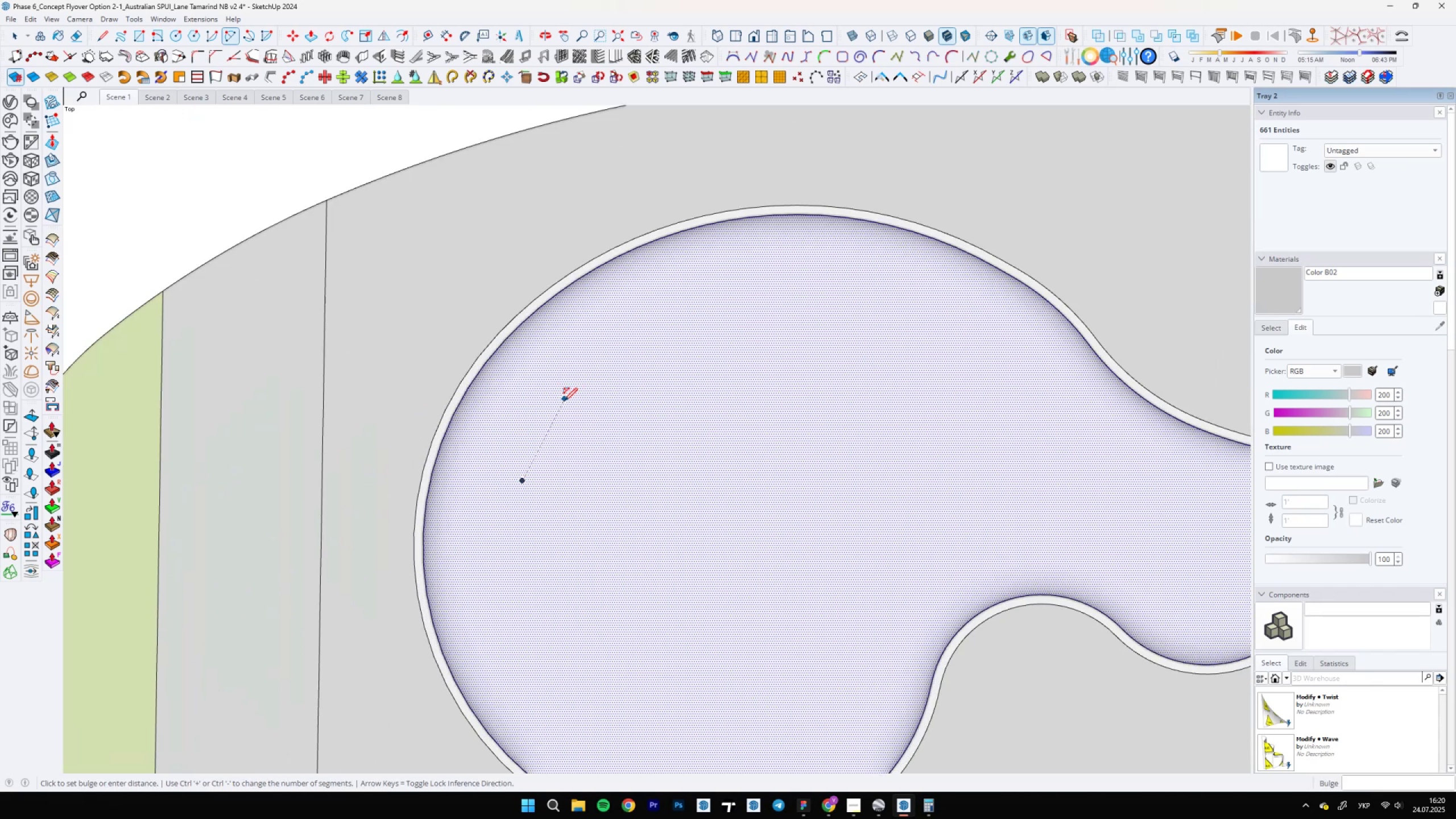 
left_click([540, 429])
 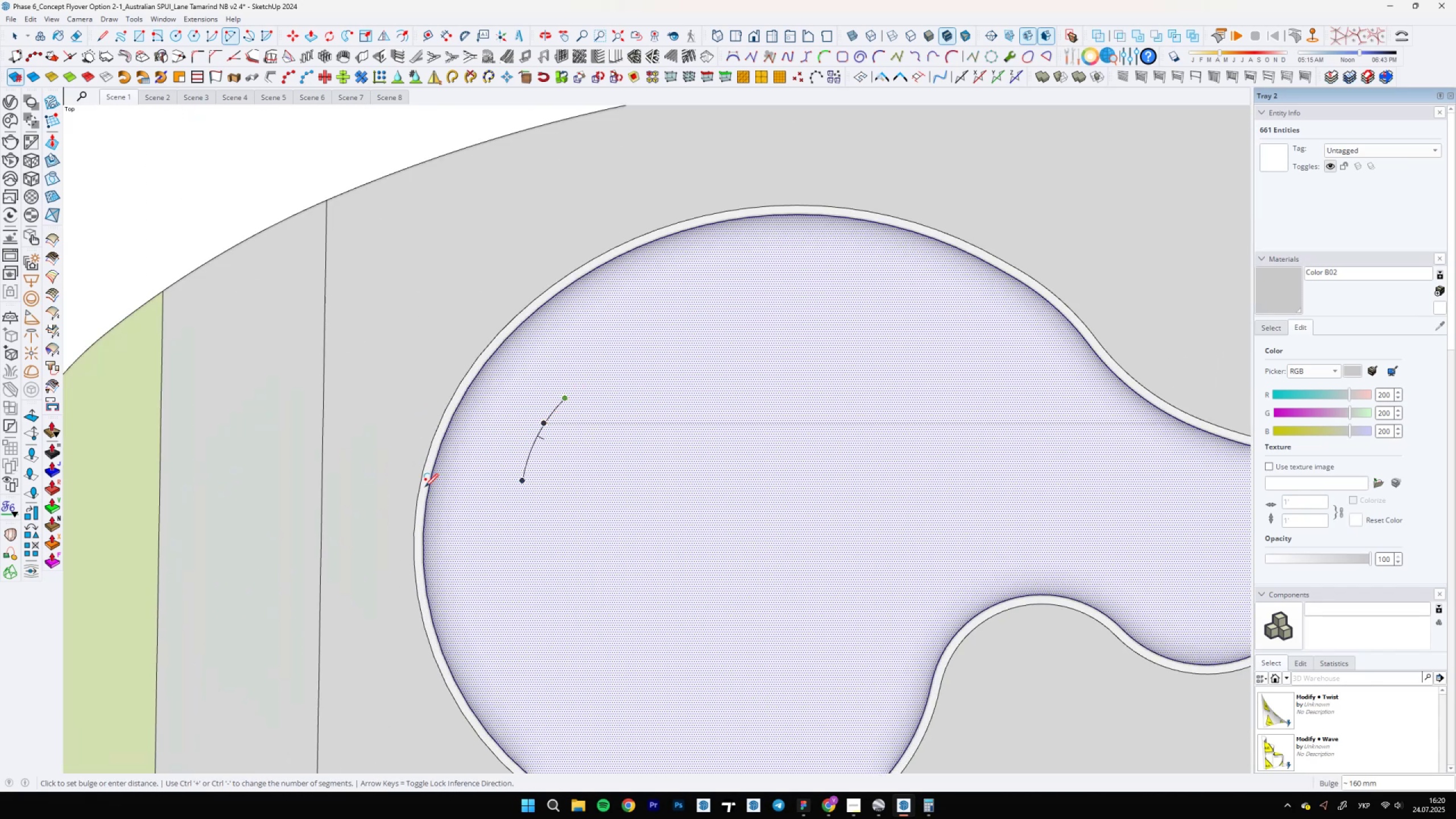 
scroll: coordinate [506, 493], scroll_direction: up, amount: 1.0
 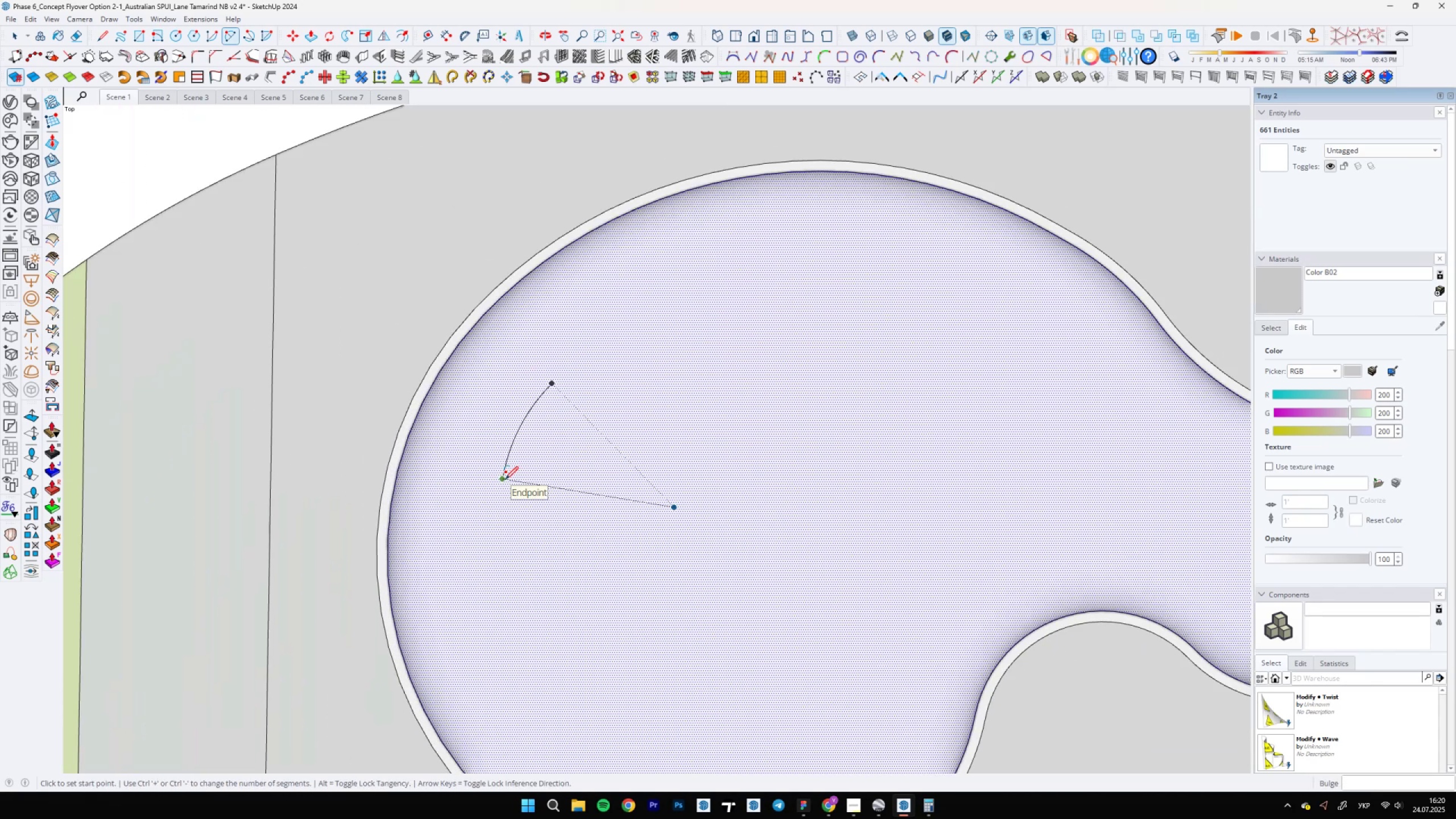 
left_click([505, 479])
 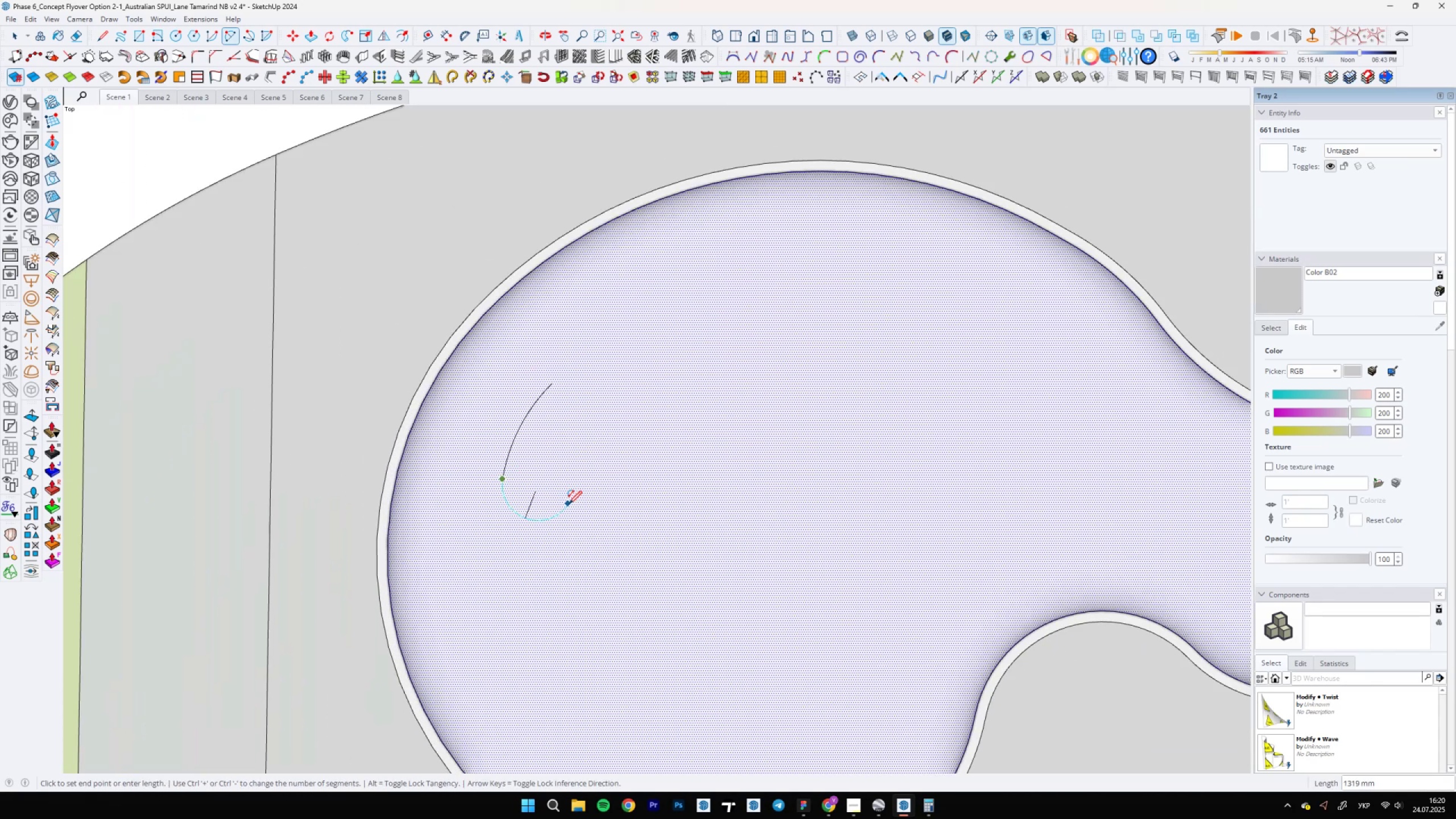 
double_click([576, 503])
 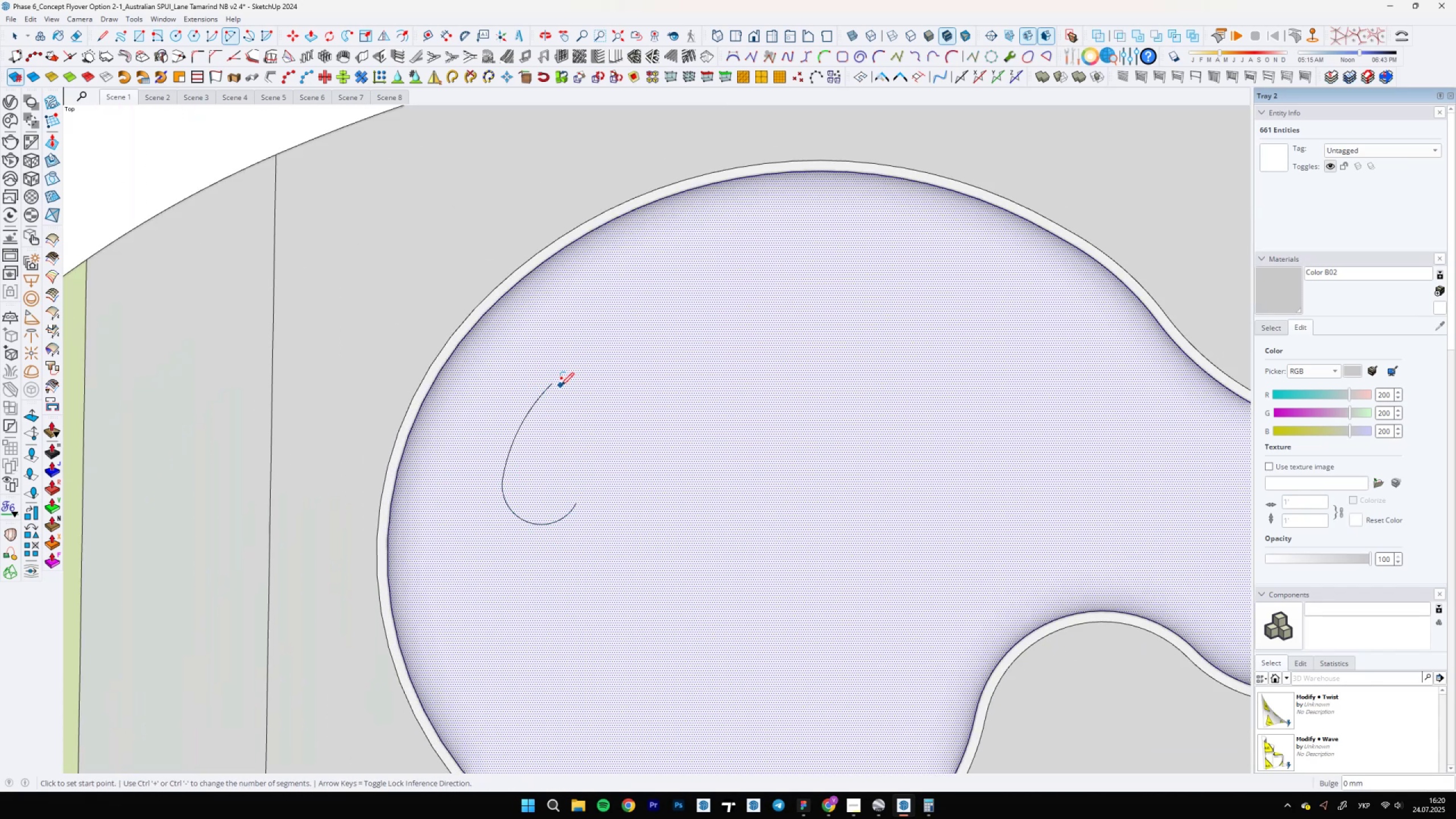 
left_click([555, 386])
 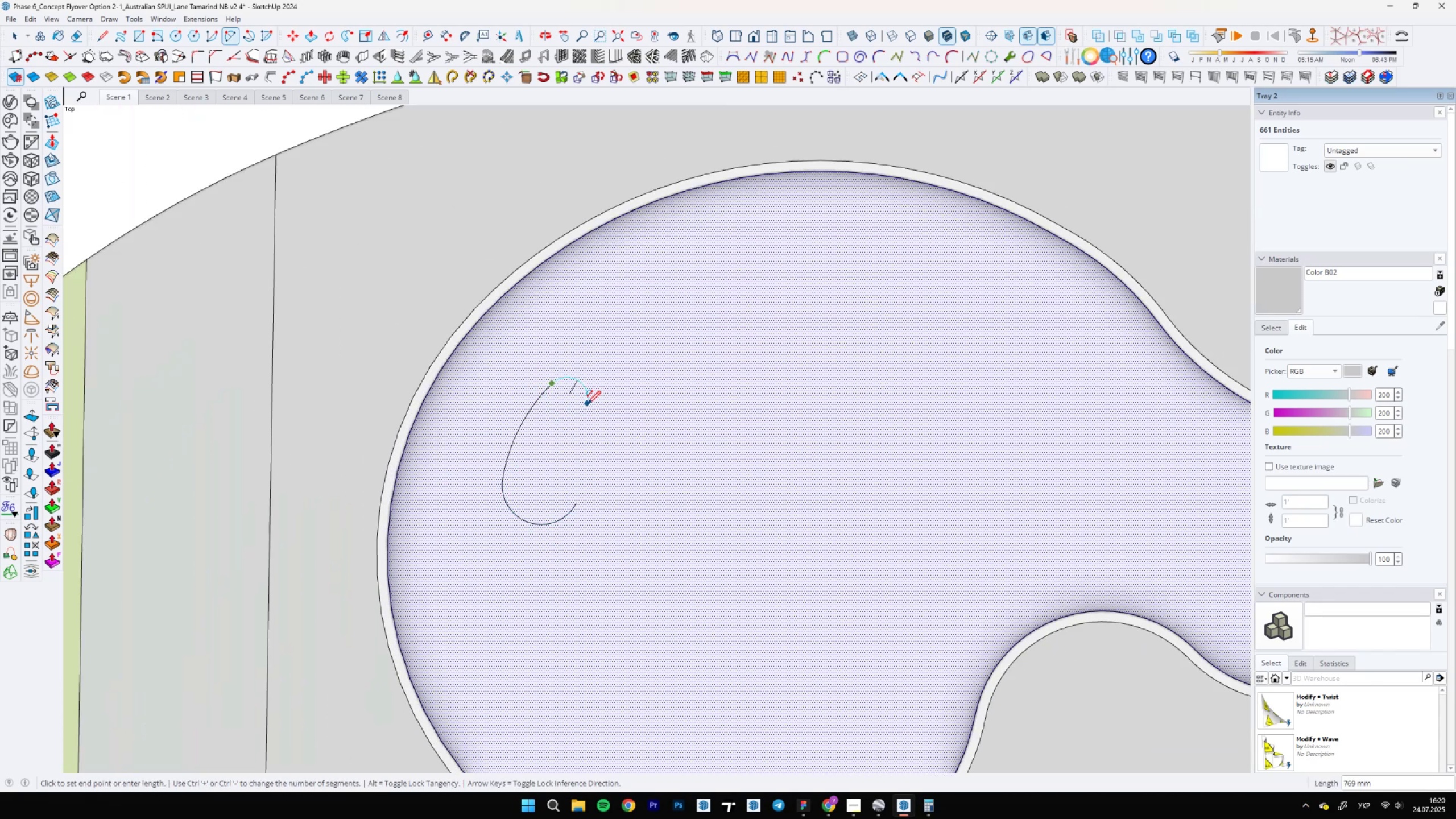 
double_click([585, 403])
 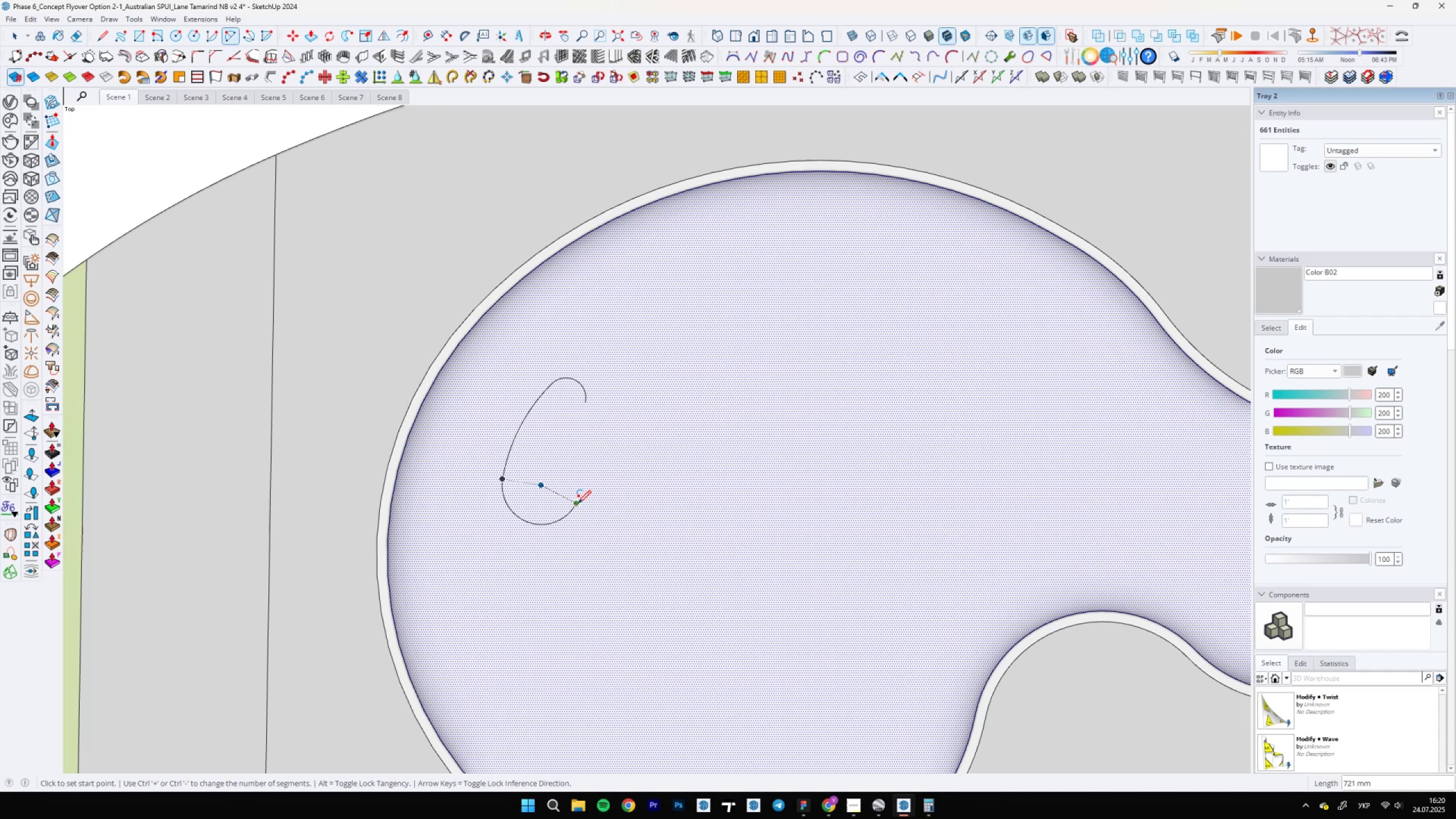 
left_click([577, 504])
 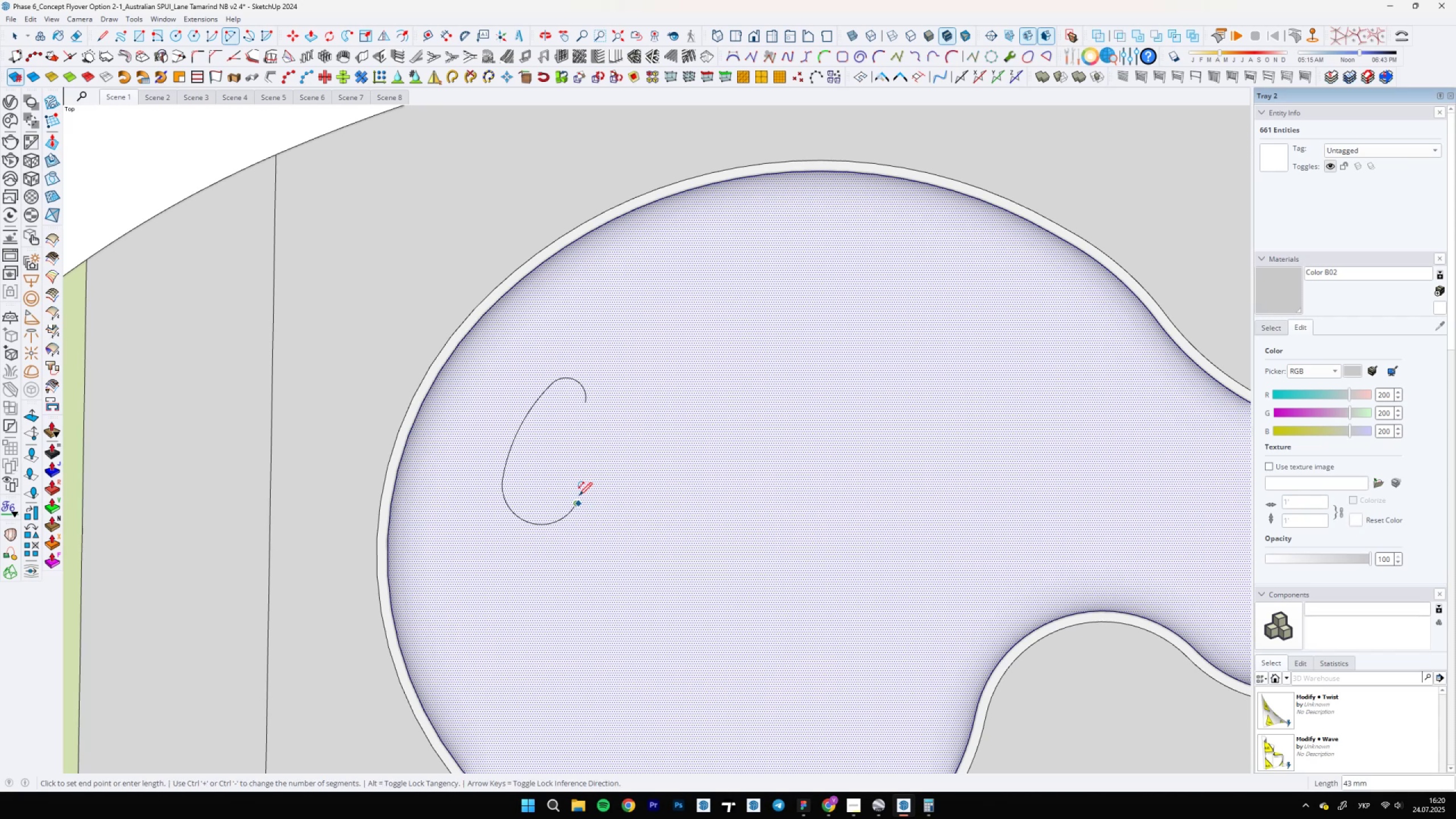 
scroll: coordinate [576, 464], scroll_direction: up, amount: 4.0
 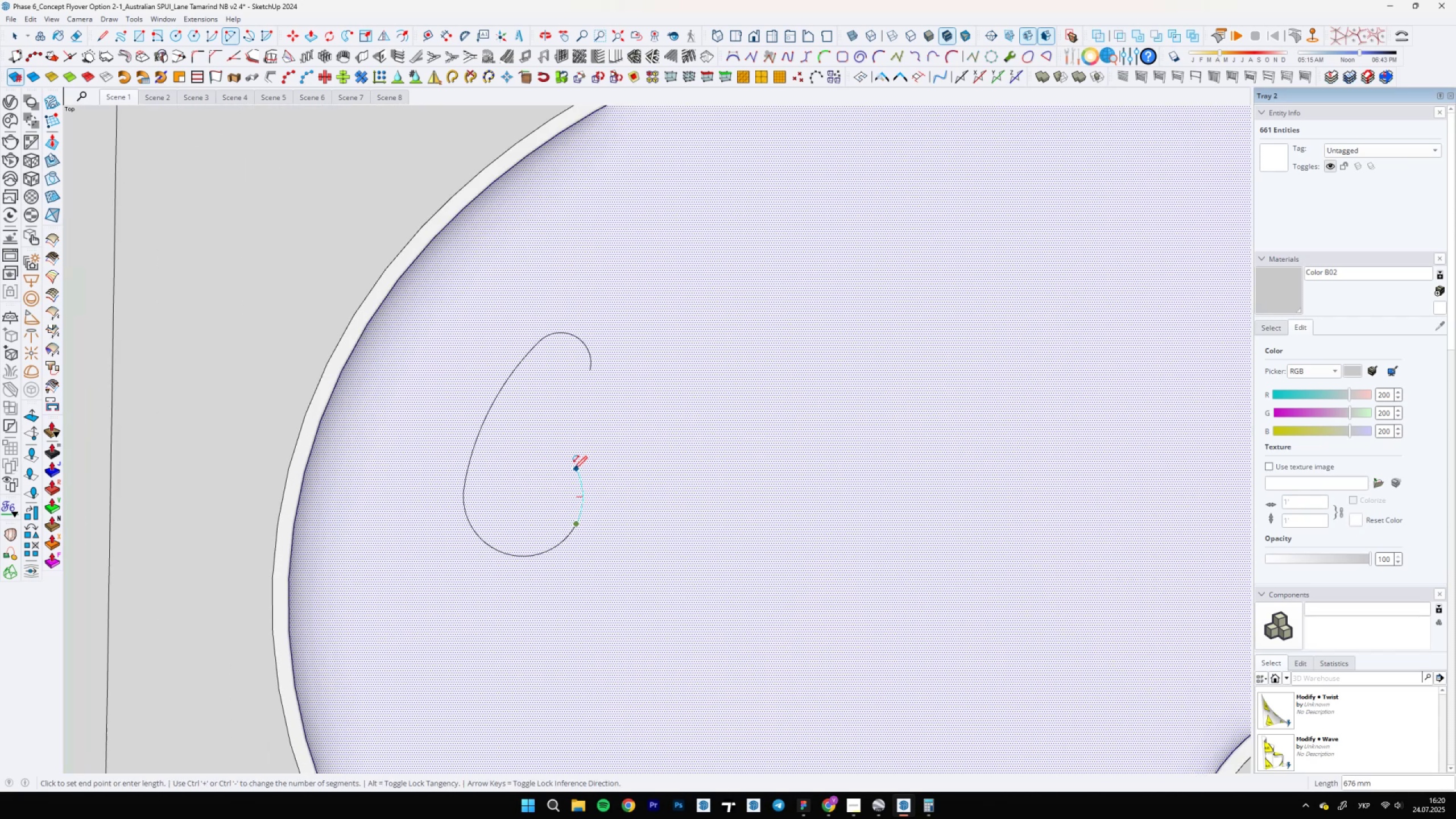 
left_click([576, 469])
 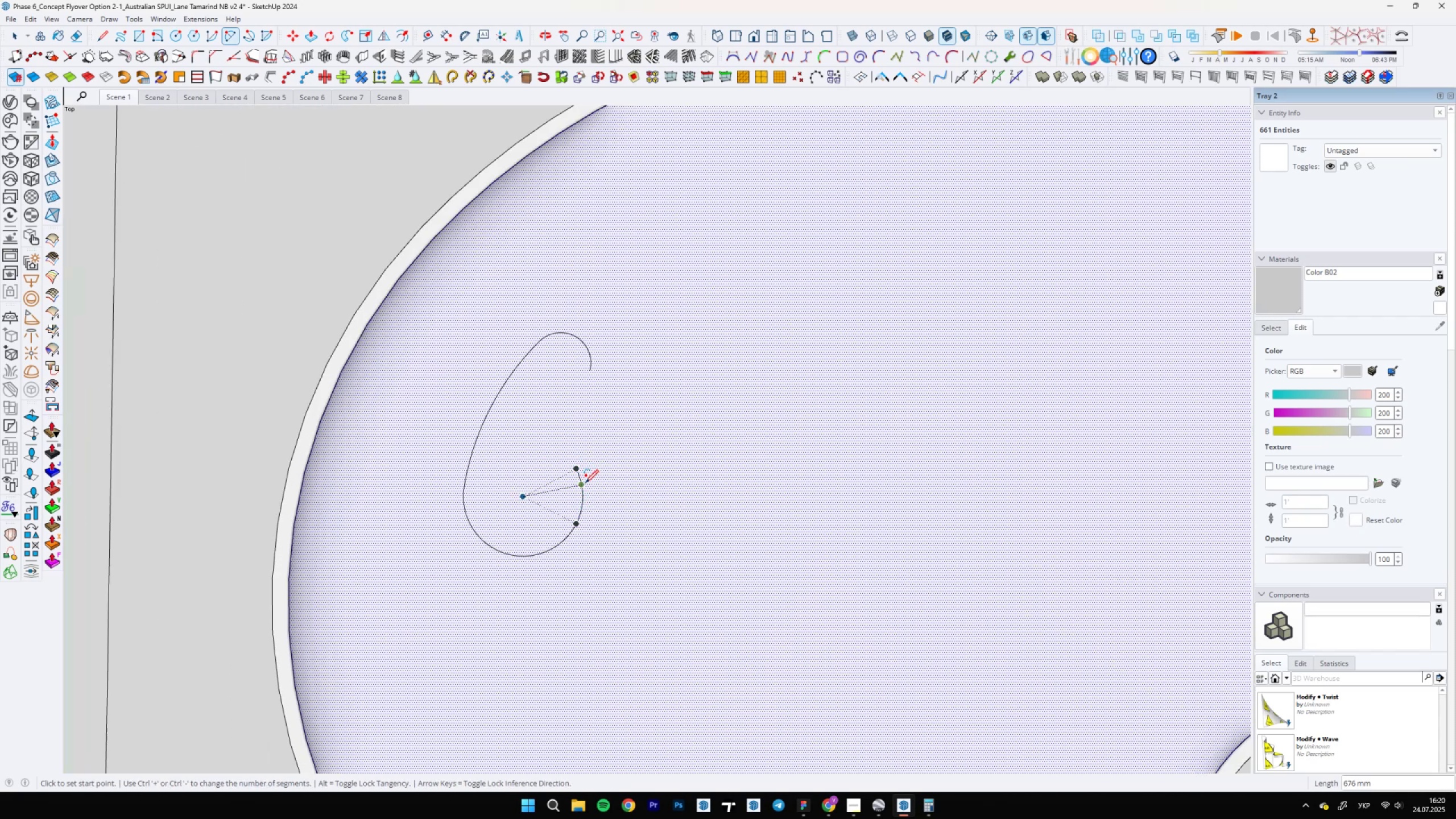 
left_click([585, 483])
 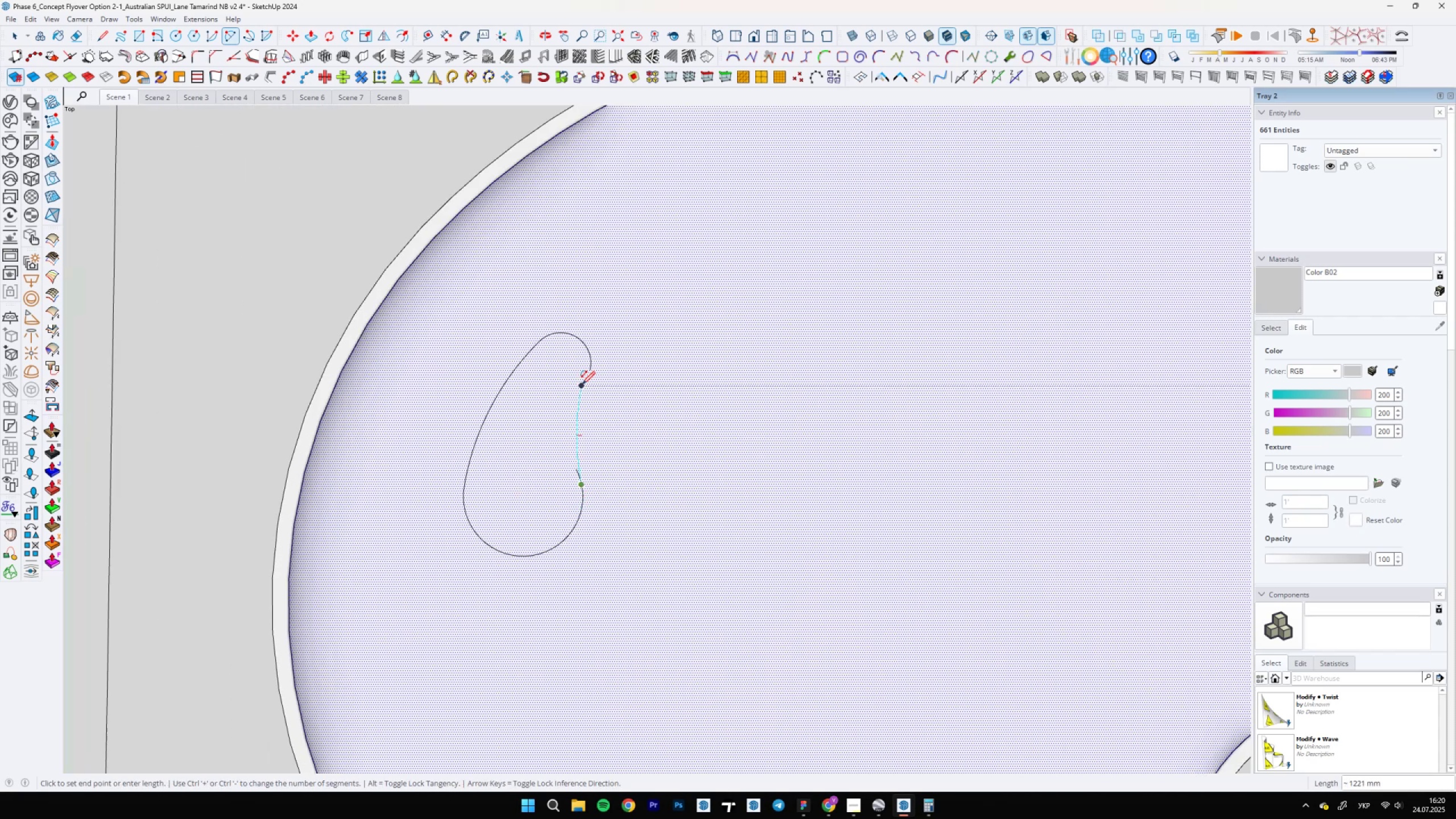 
scroll: coordinate [590, 376], scroll_direction: up, amount: 8.0
 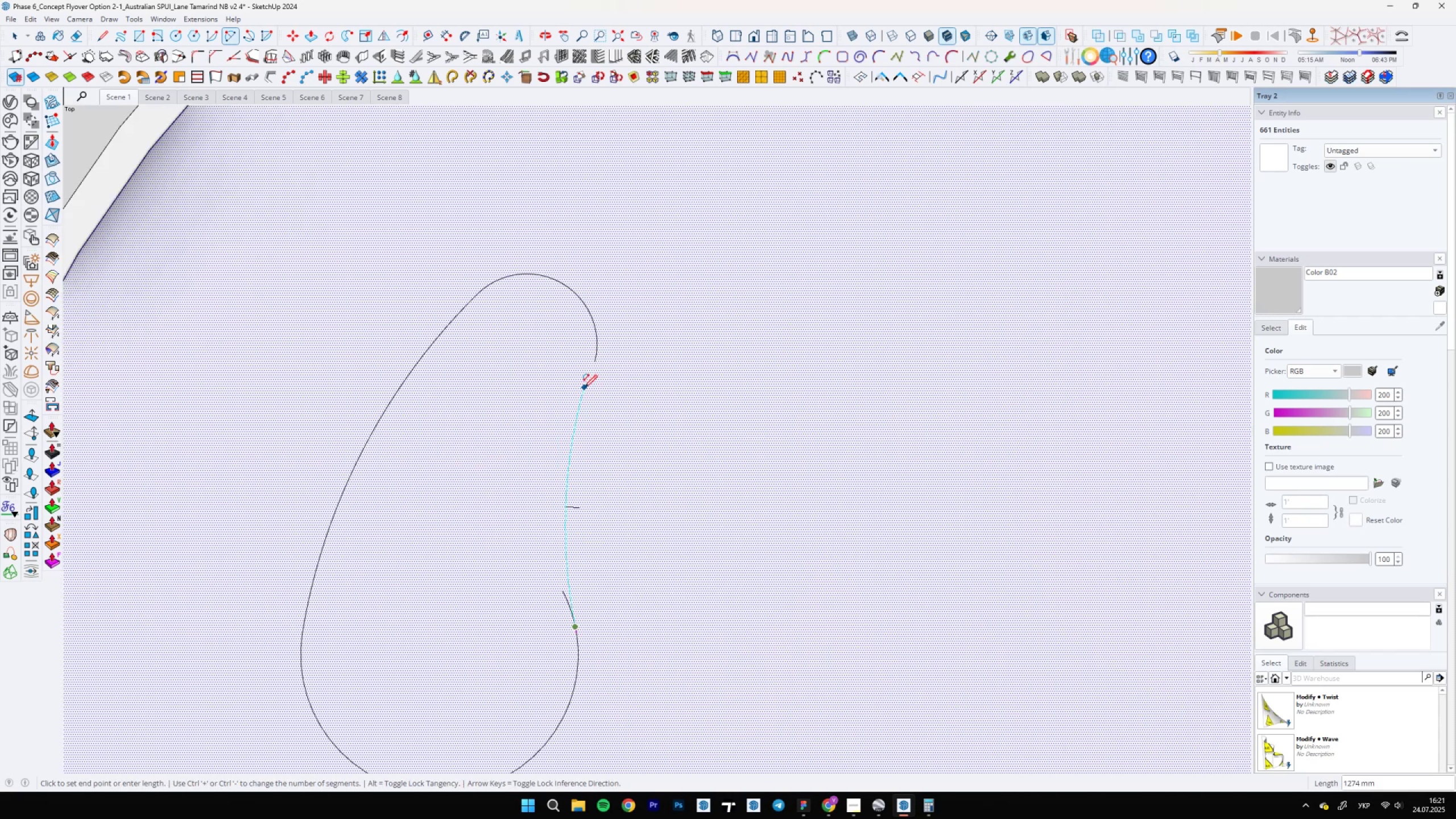 
double_click([584, 388])
 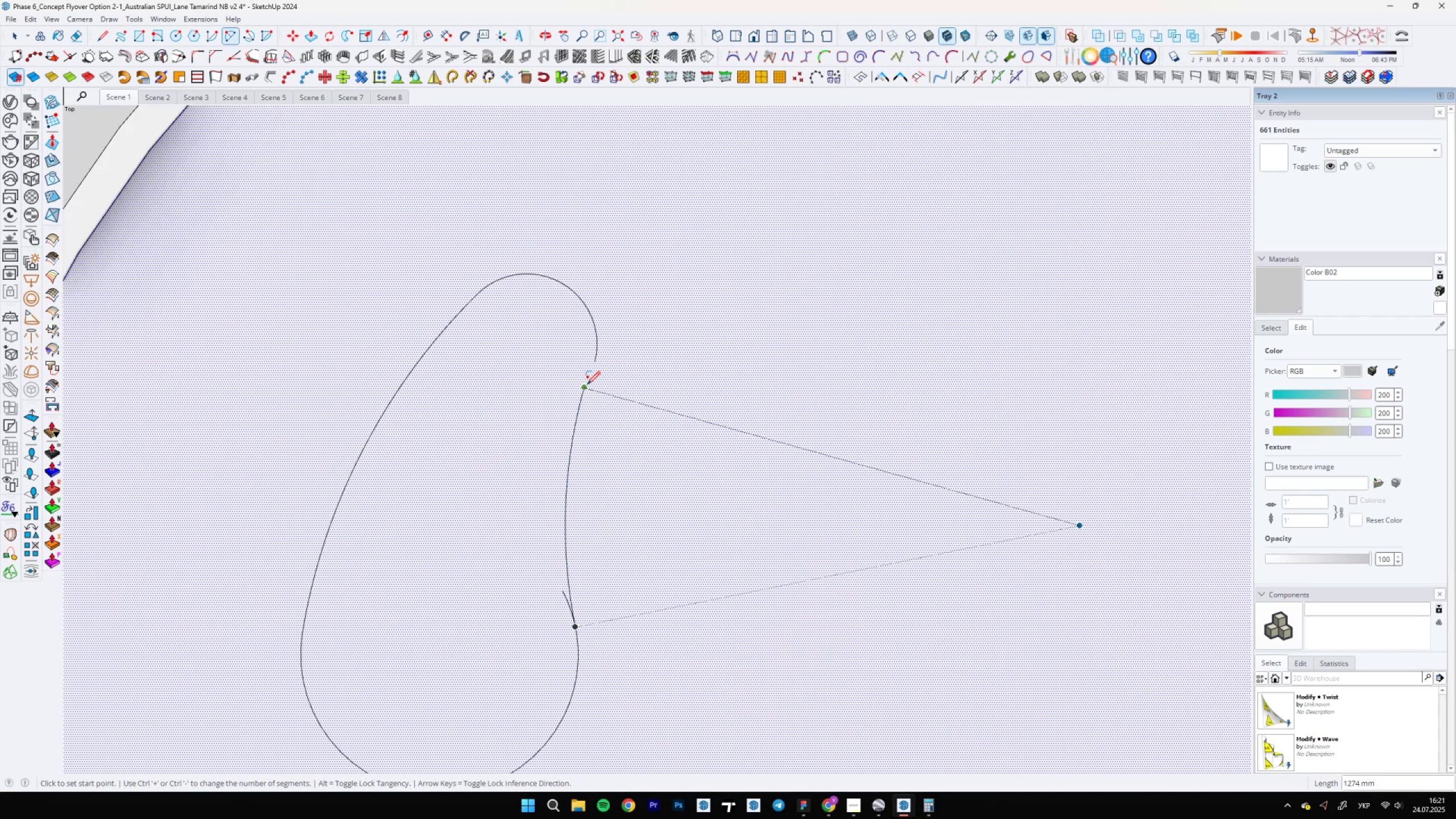 
left_click([585, 386])
 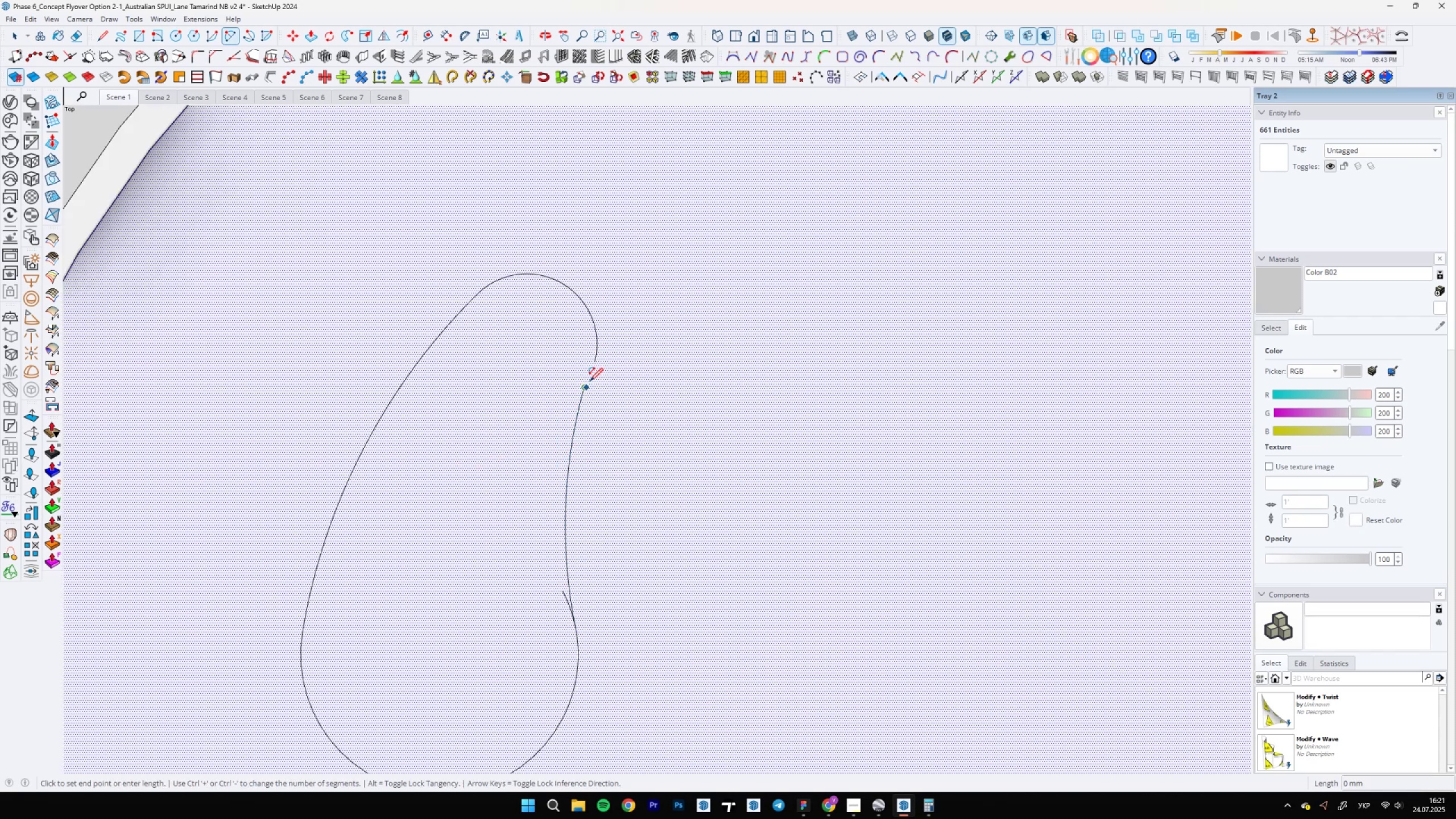 
scroll: coordinate [597, 357], scroll_direction: up, amount: 9.0
 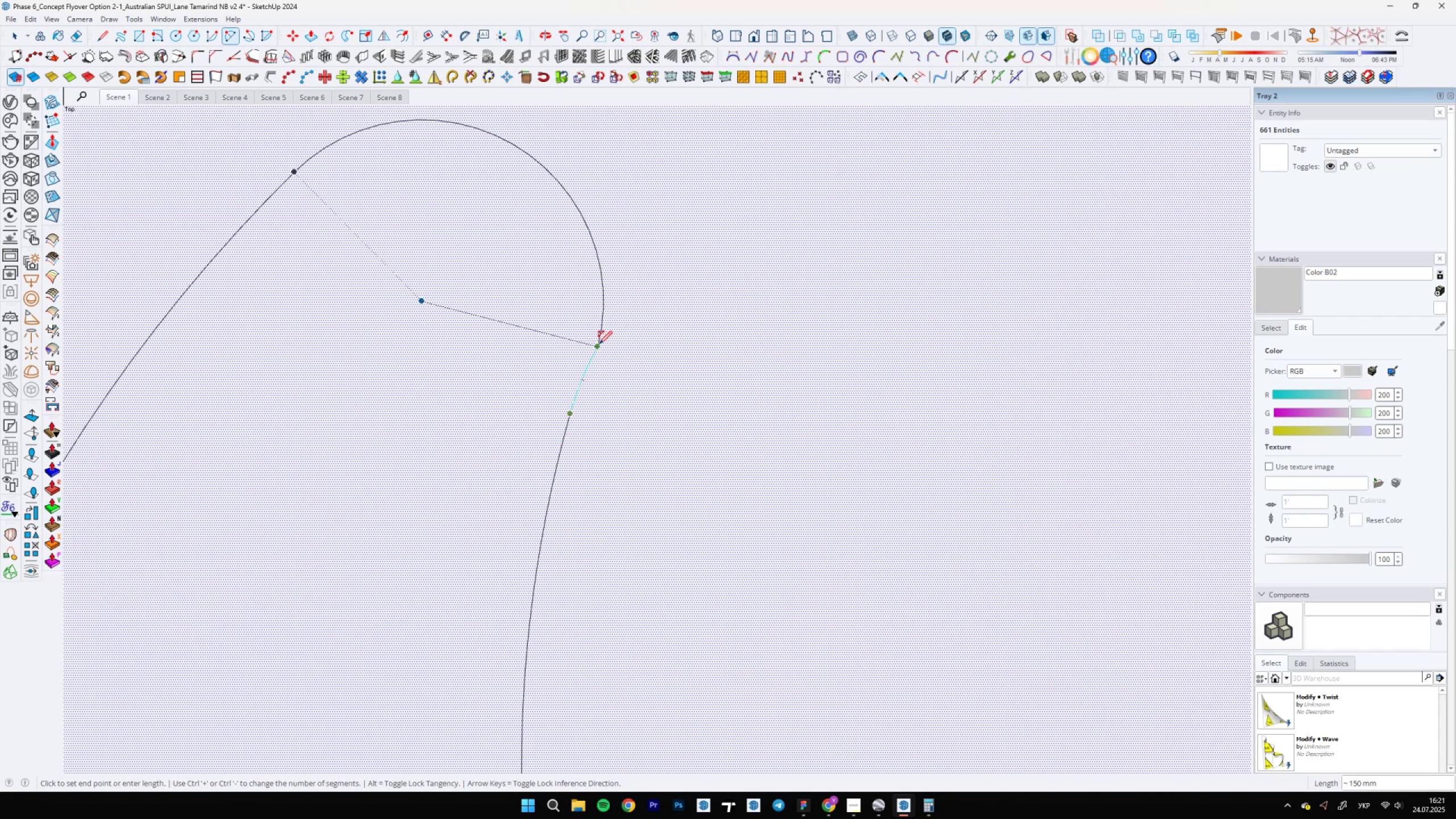 
double_click([599, 344])
 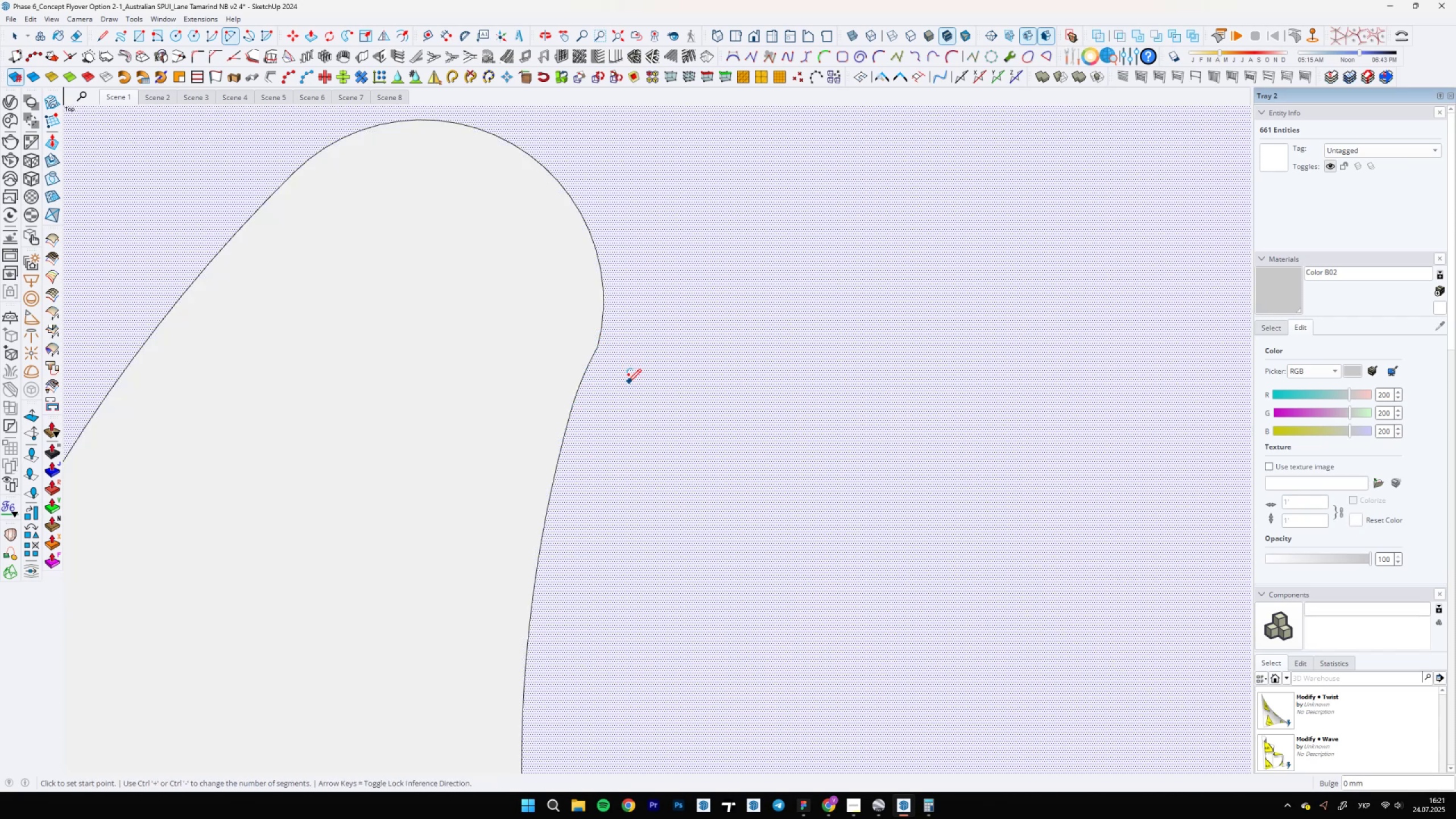 
key(Control+ControlLeft)
 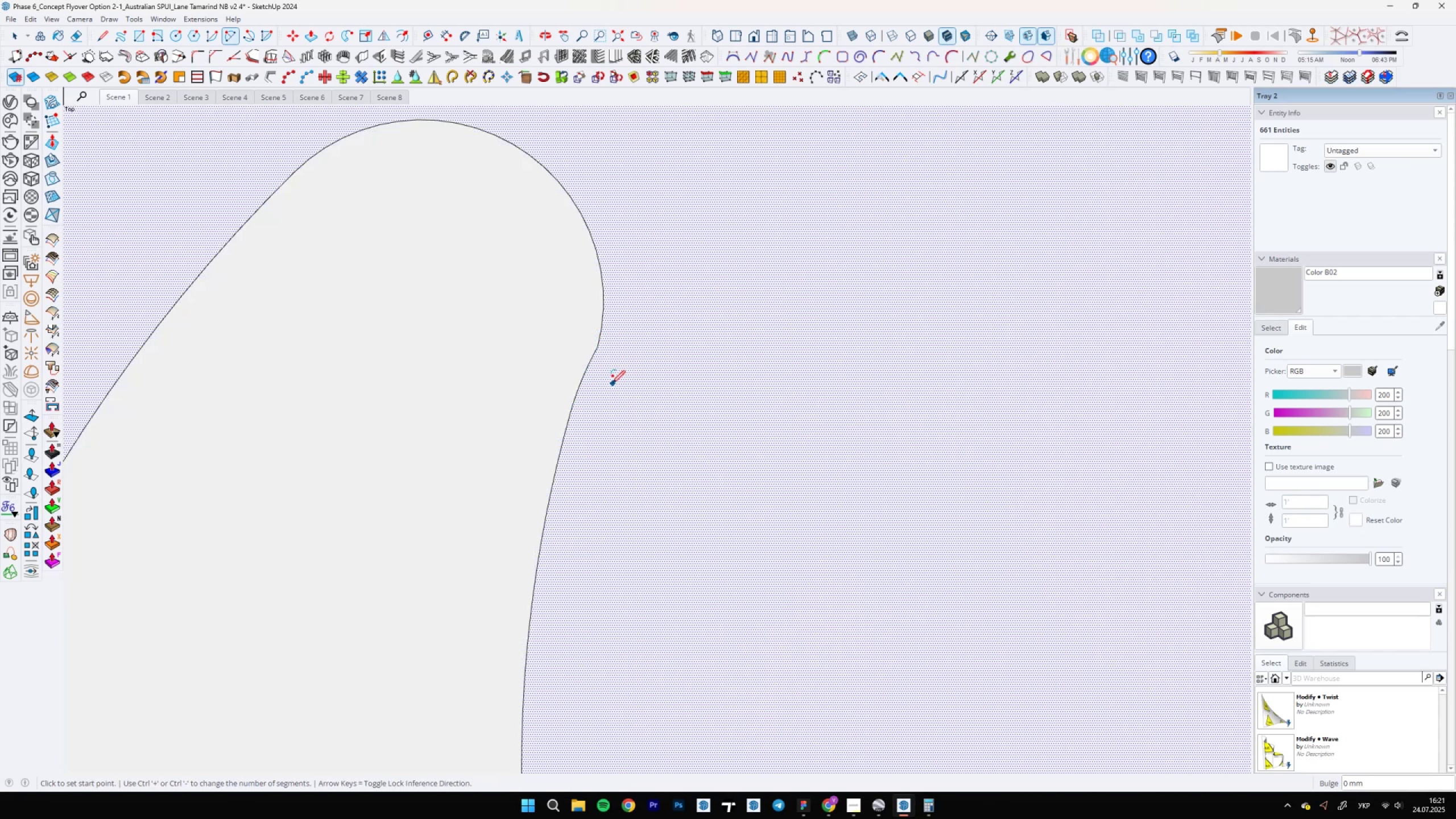 
key(Control+Z)
 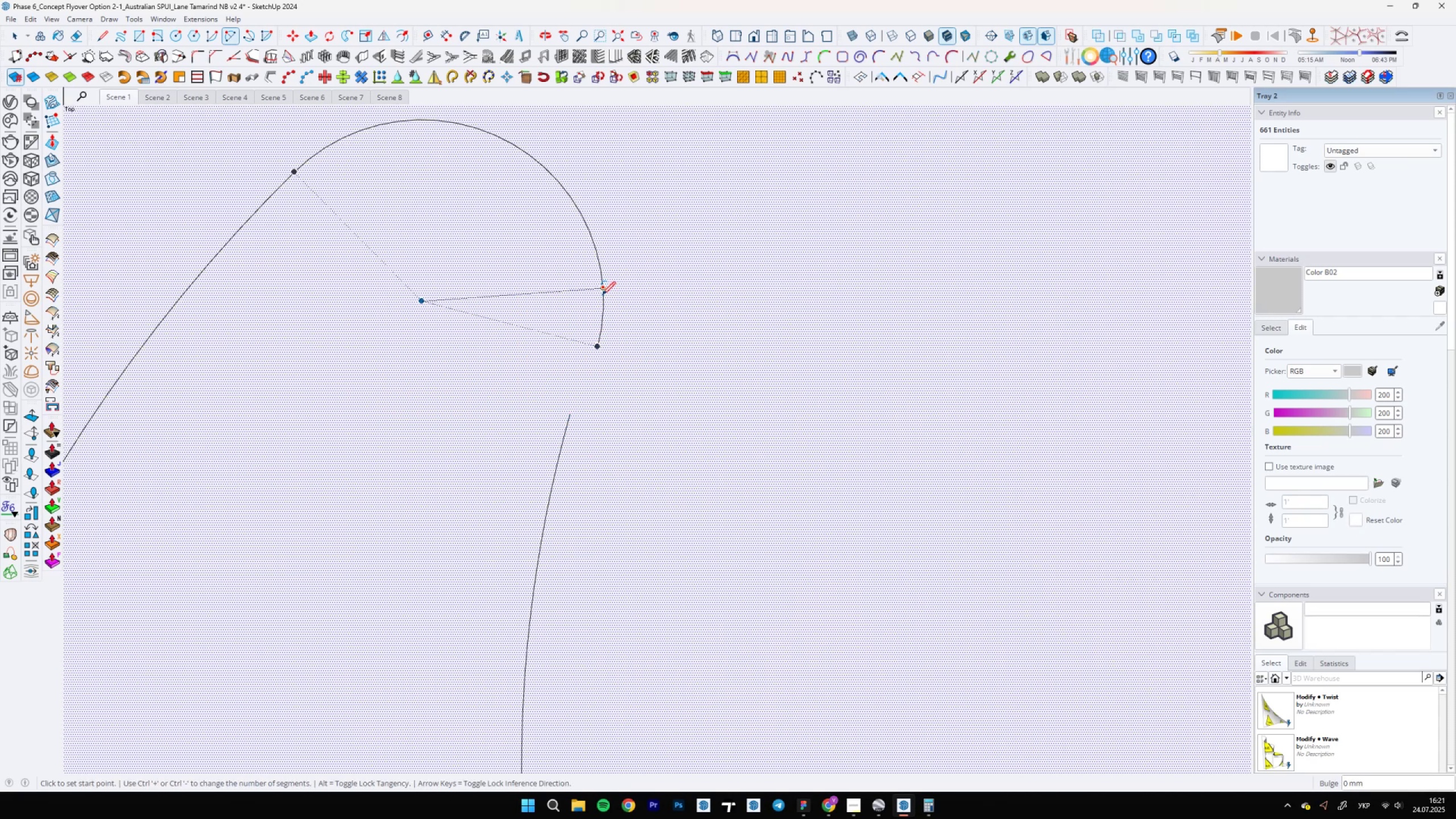 
left_click([603, 282])
 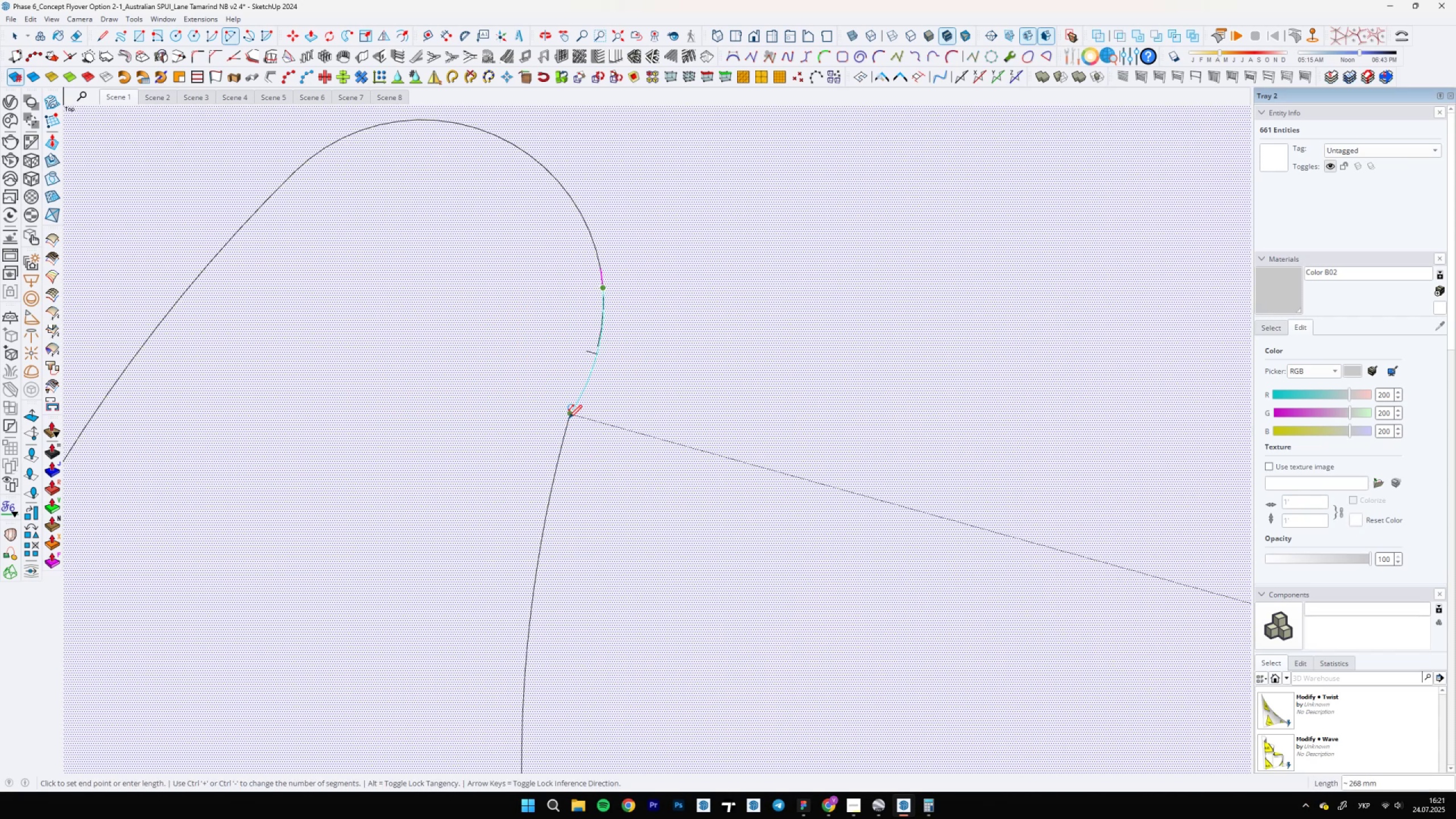 
key(Escape)
 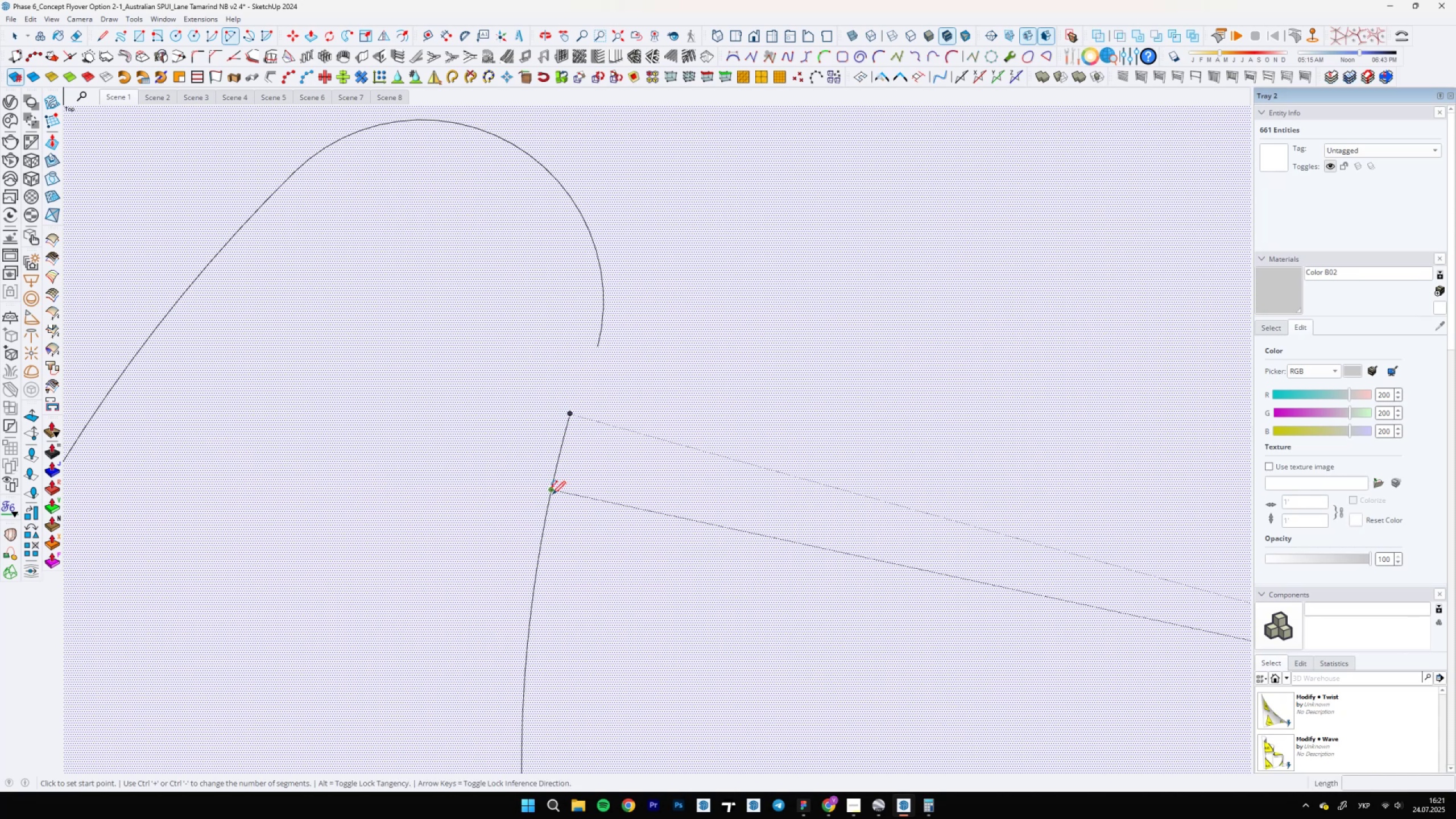 
scroll: coordinate [596, 351], scroll_direction: up, amount: 4.0
 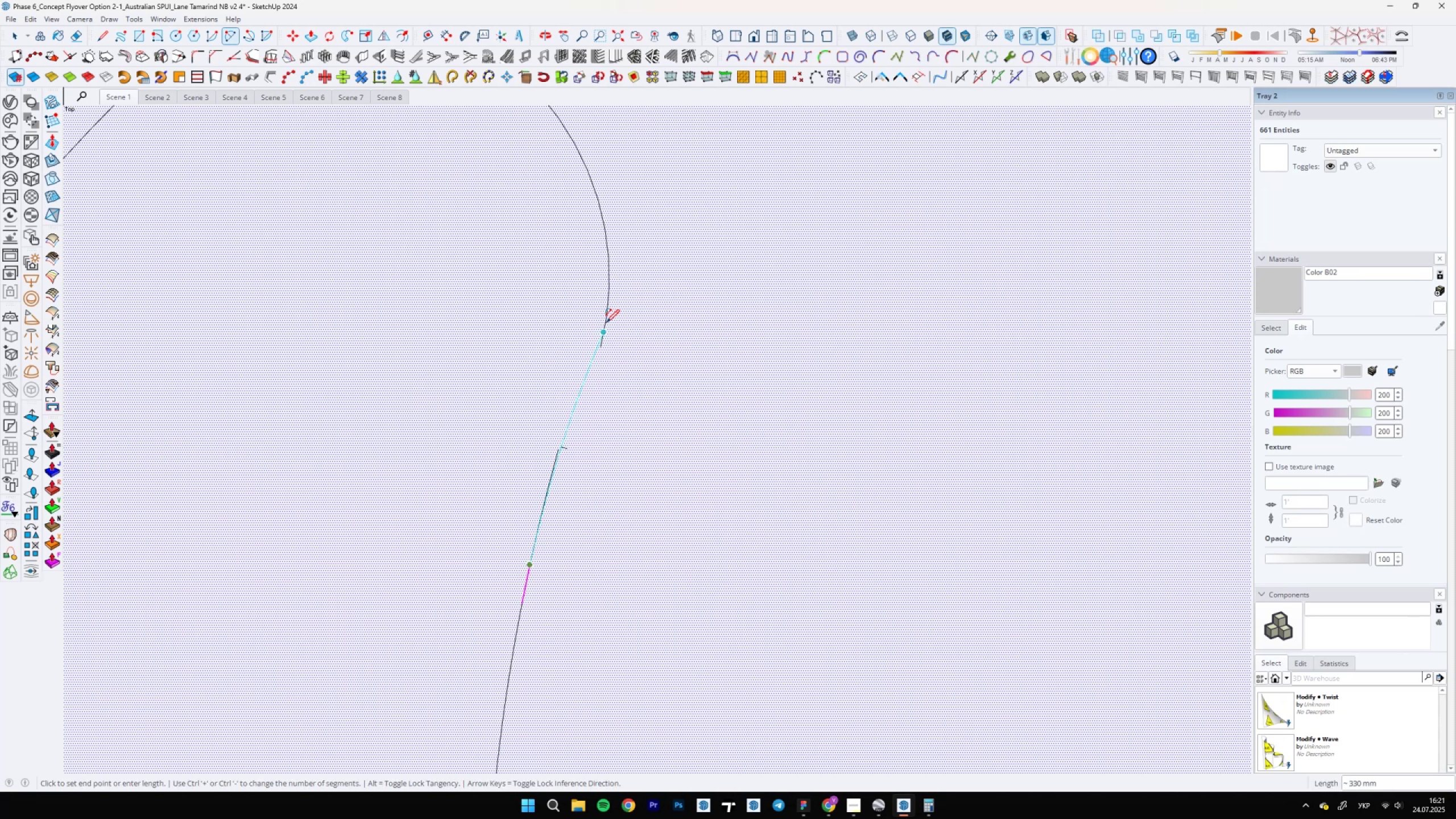 
key(Escape)
type(ea)
 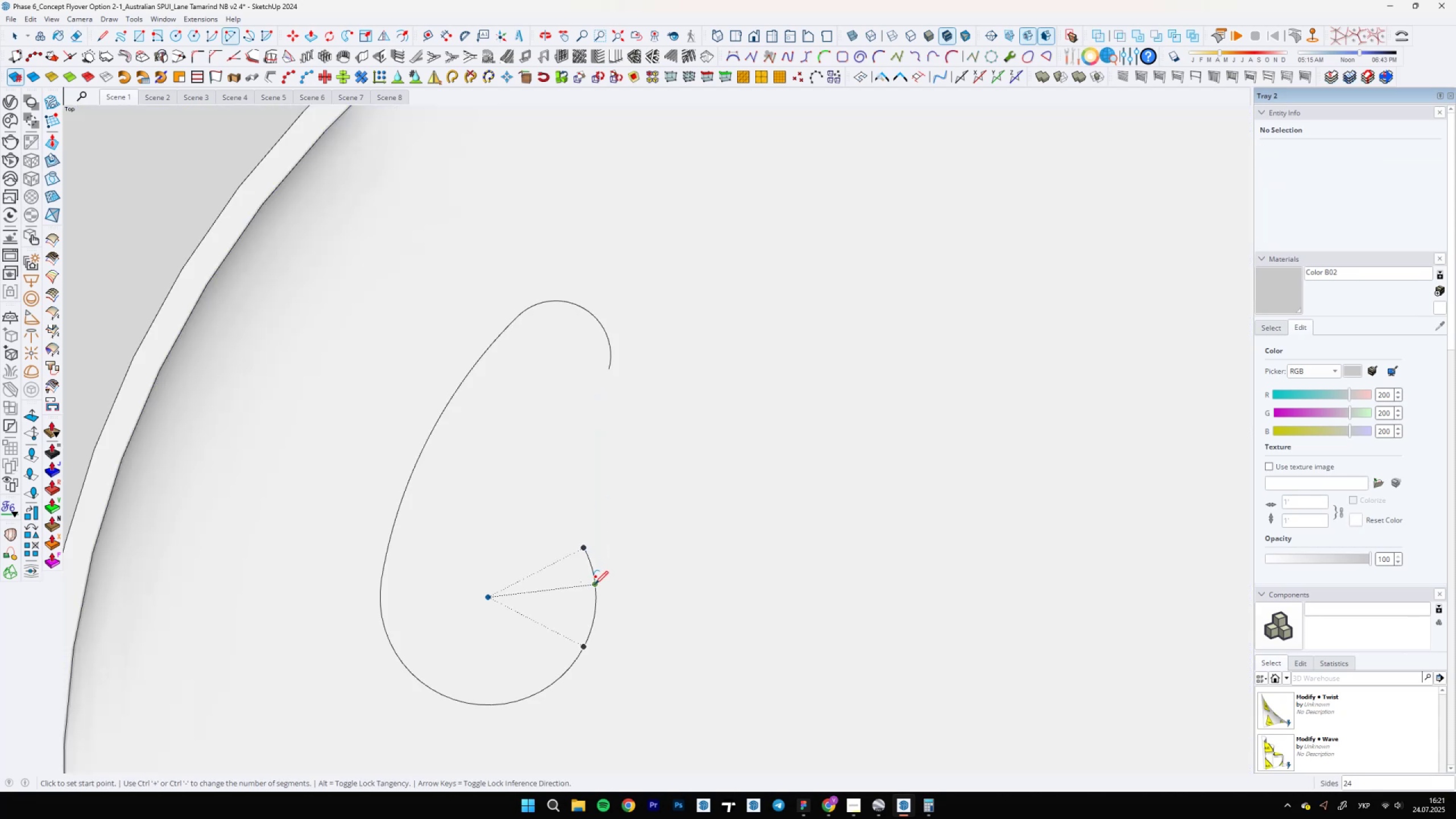 
scroll: coordinate [603, 392], scroll_direction: down, amount: 17.0
 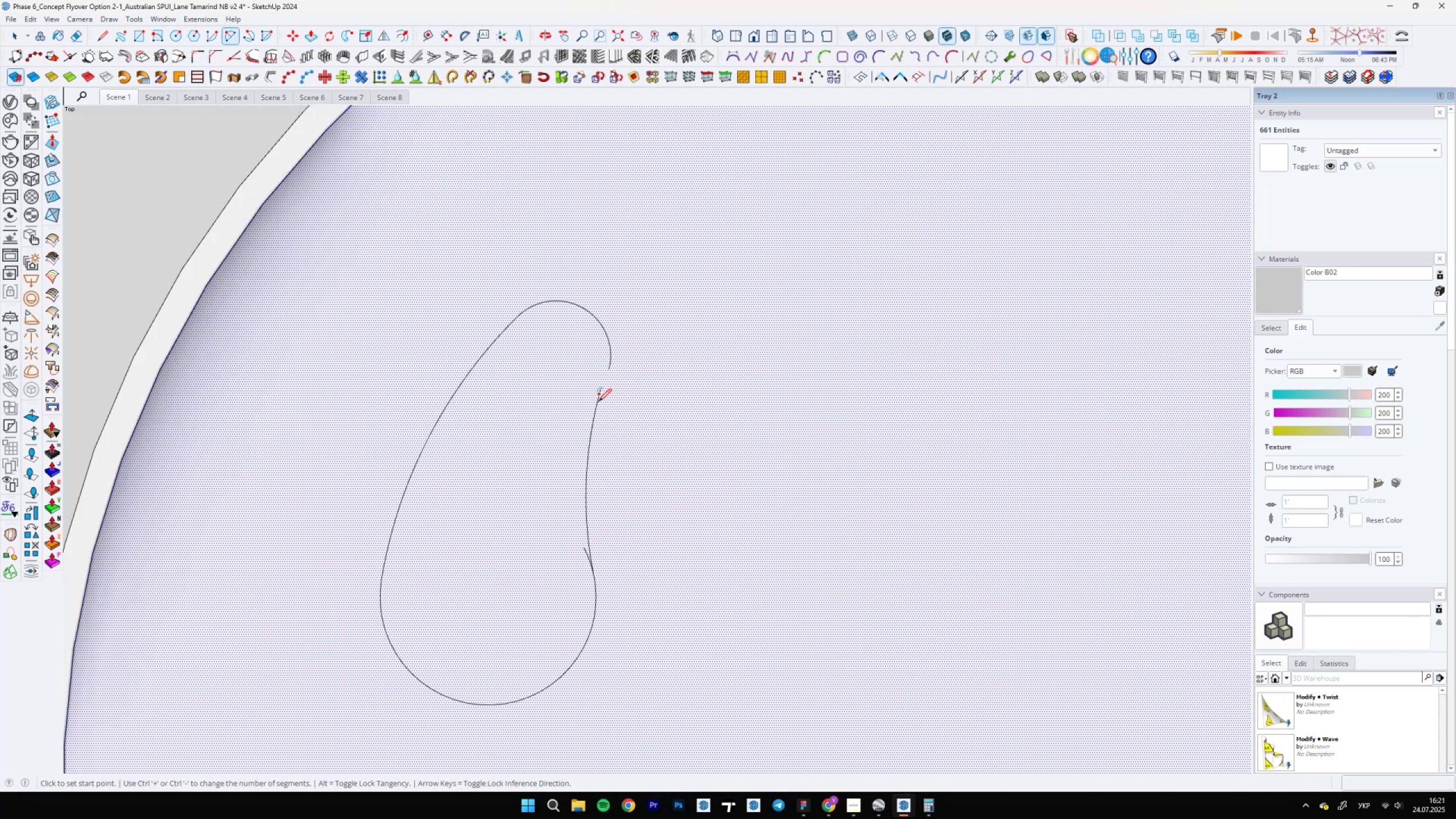 
left_click_drag(start_coordinate=[595, 430], to_coordinate=[604, 430])
 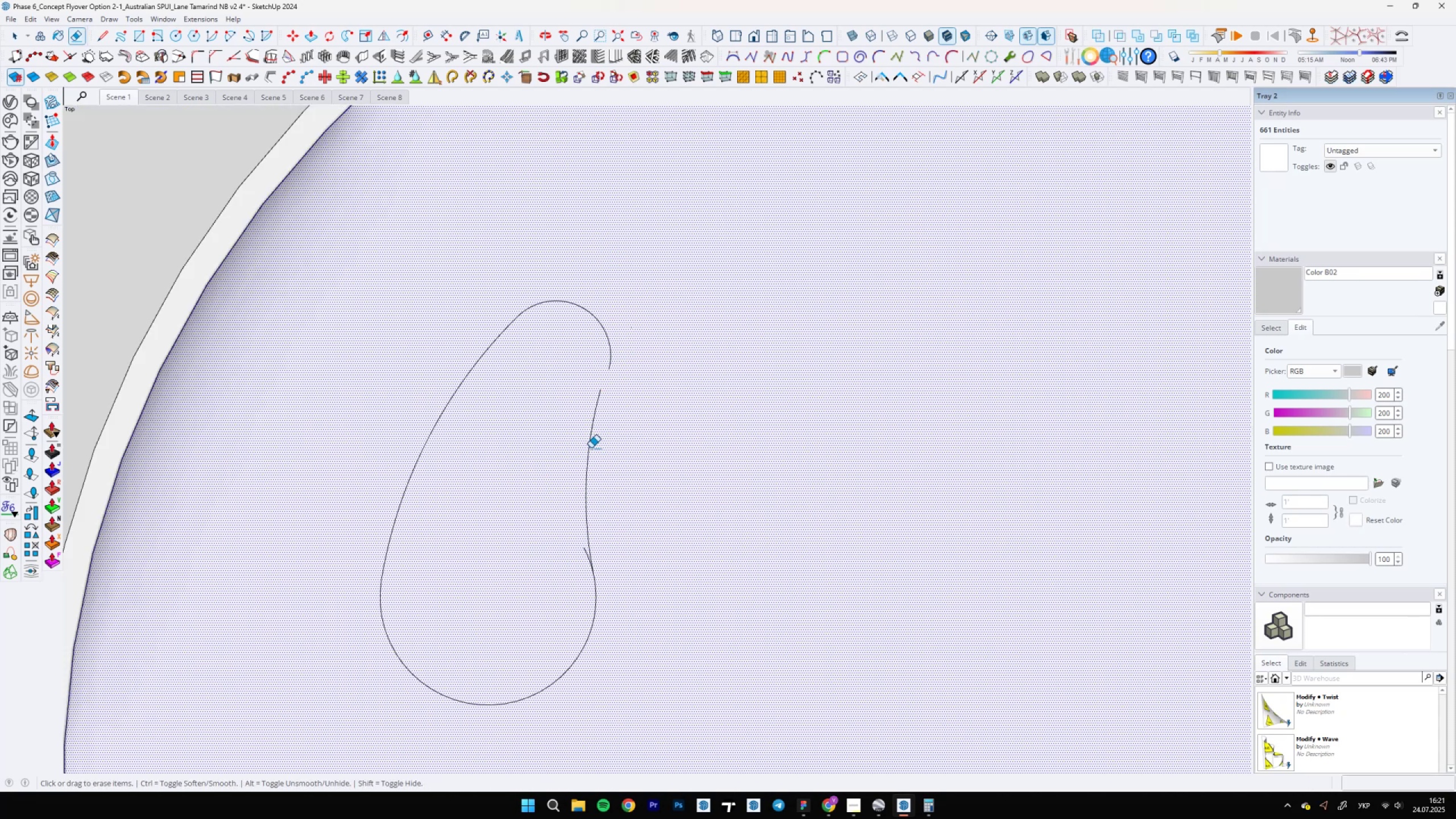 
left_click_drag(start_coordinate=[587, 453], to_coordinate=[594, 446])
 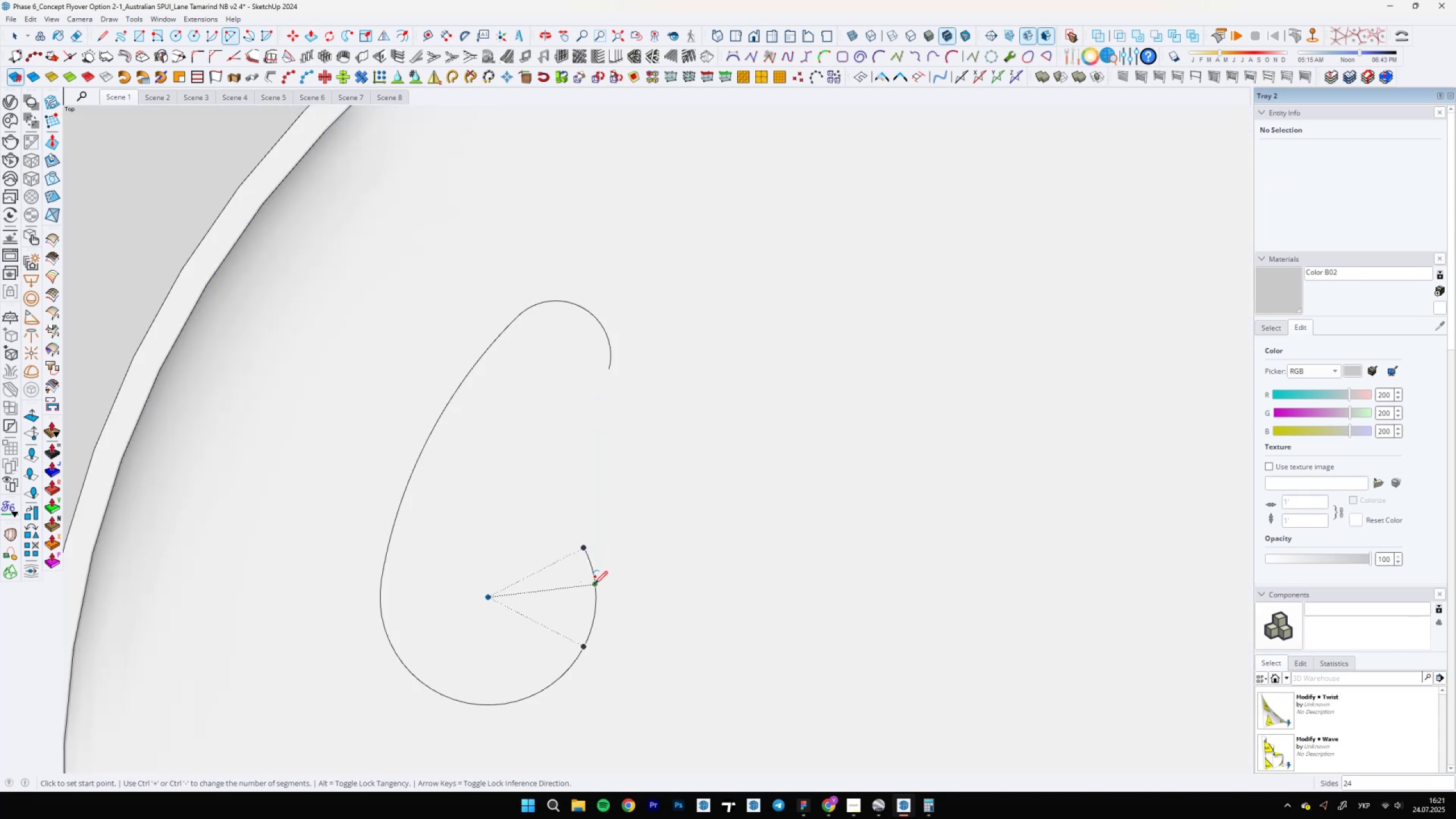 
left_click([595, 584])
 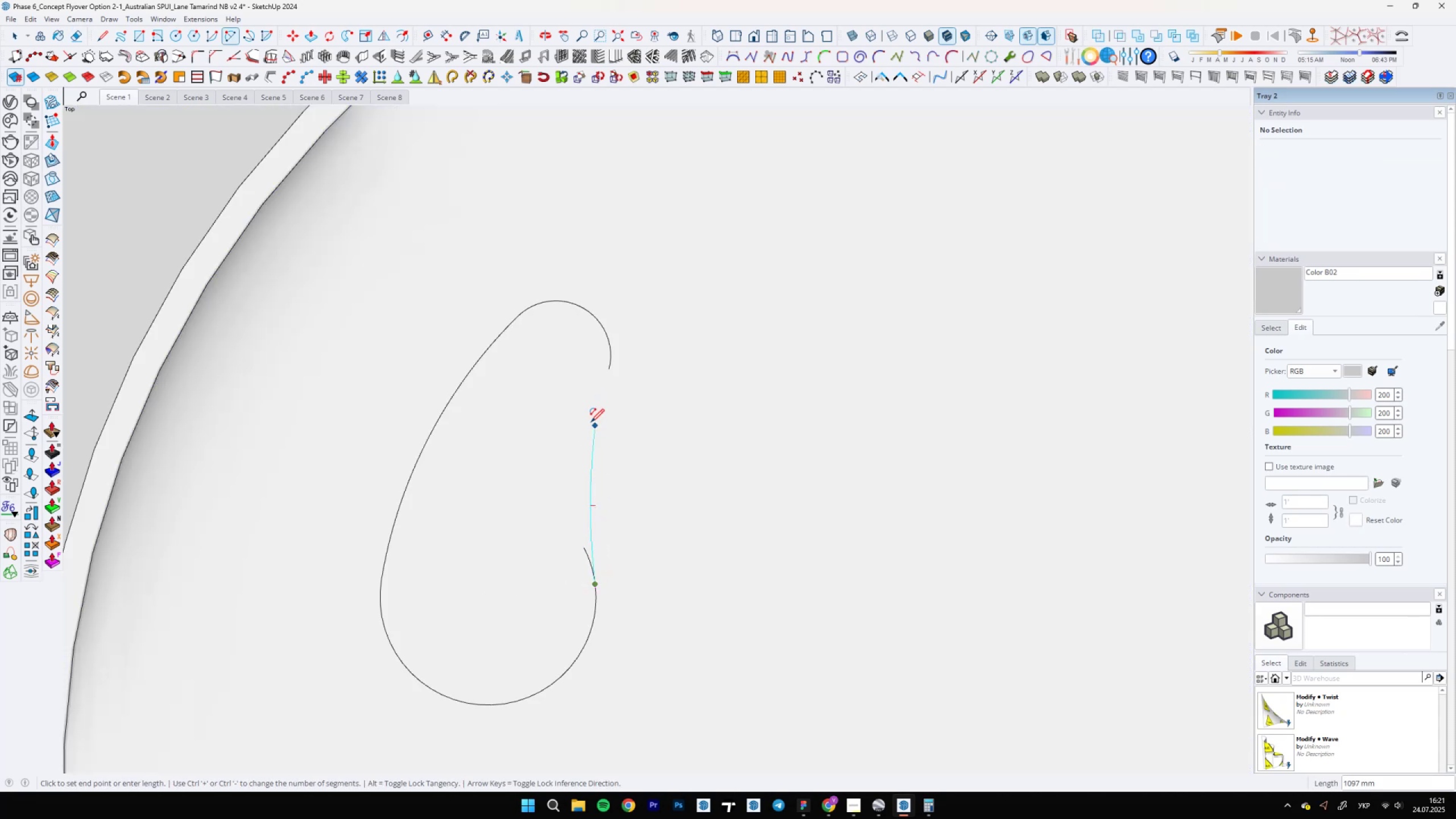 
scroll: coordinate [606, 412], scroll_direction: up, amount: 10.0
 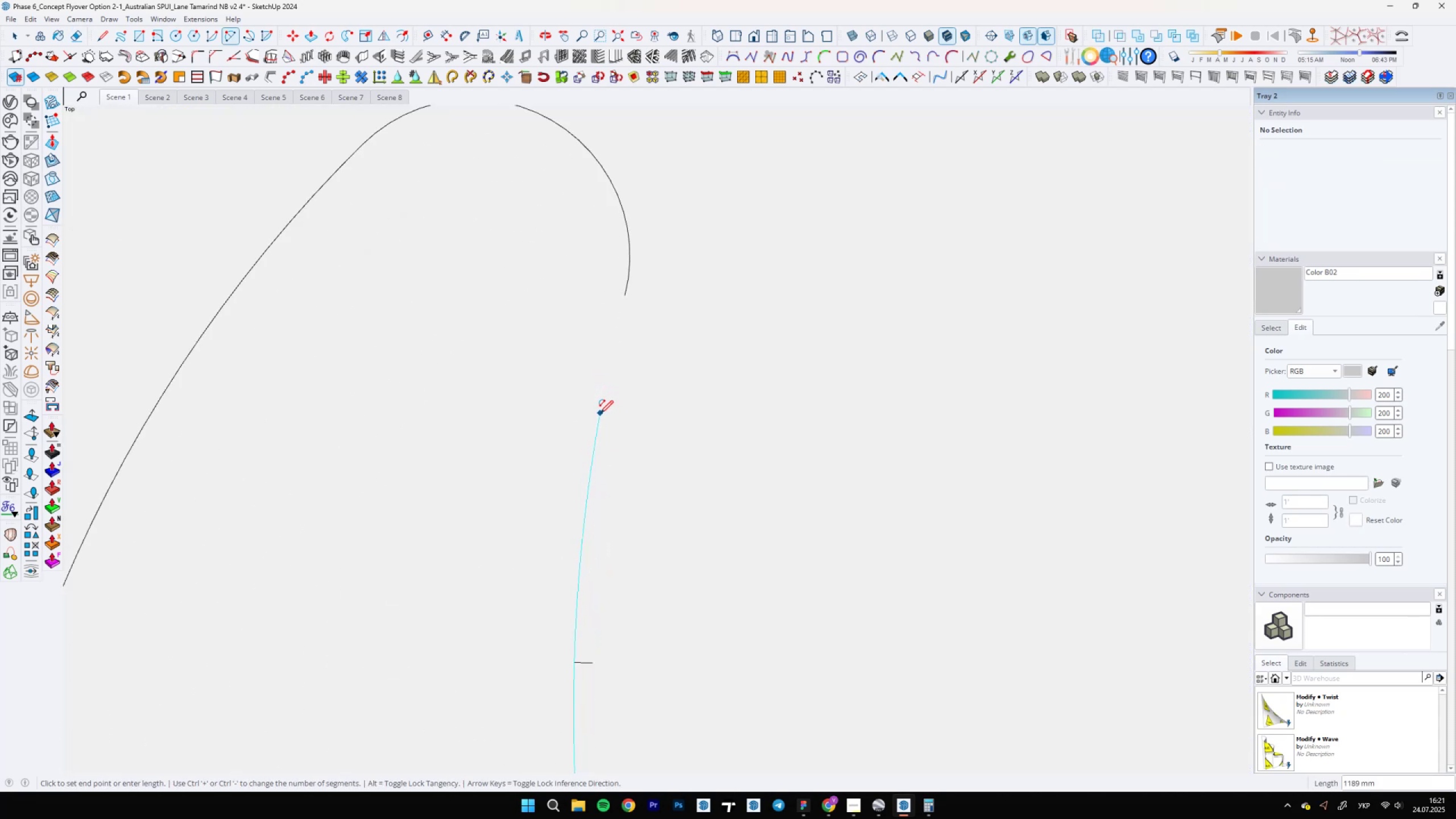 
double_click([600, 413])
 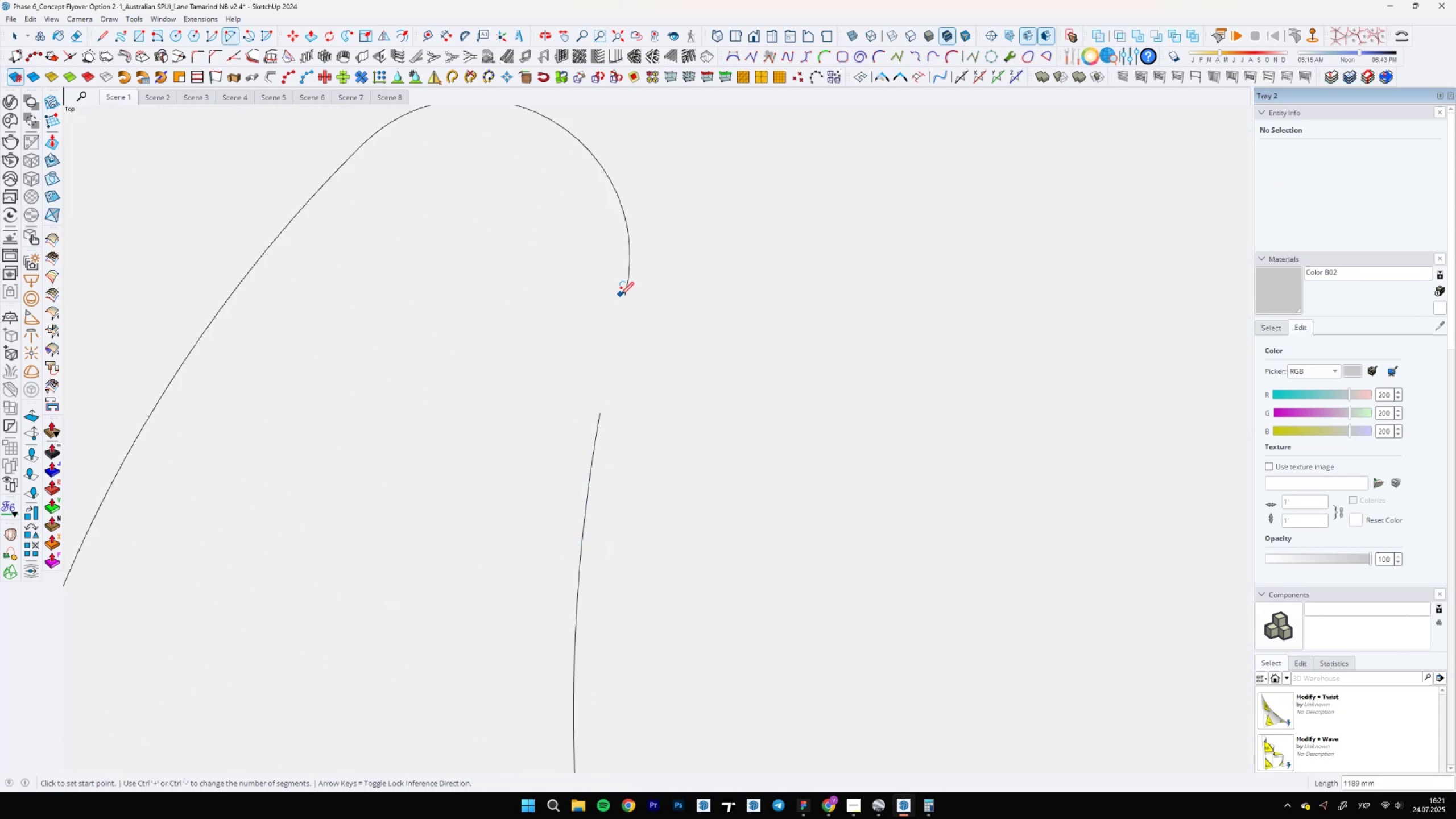 
left_click([623, 295])
 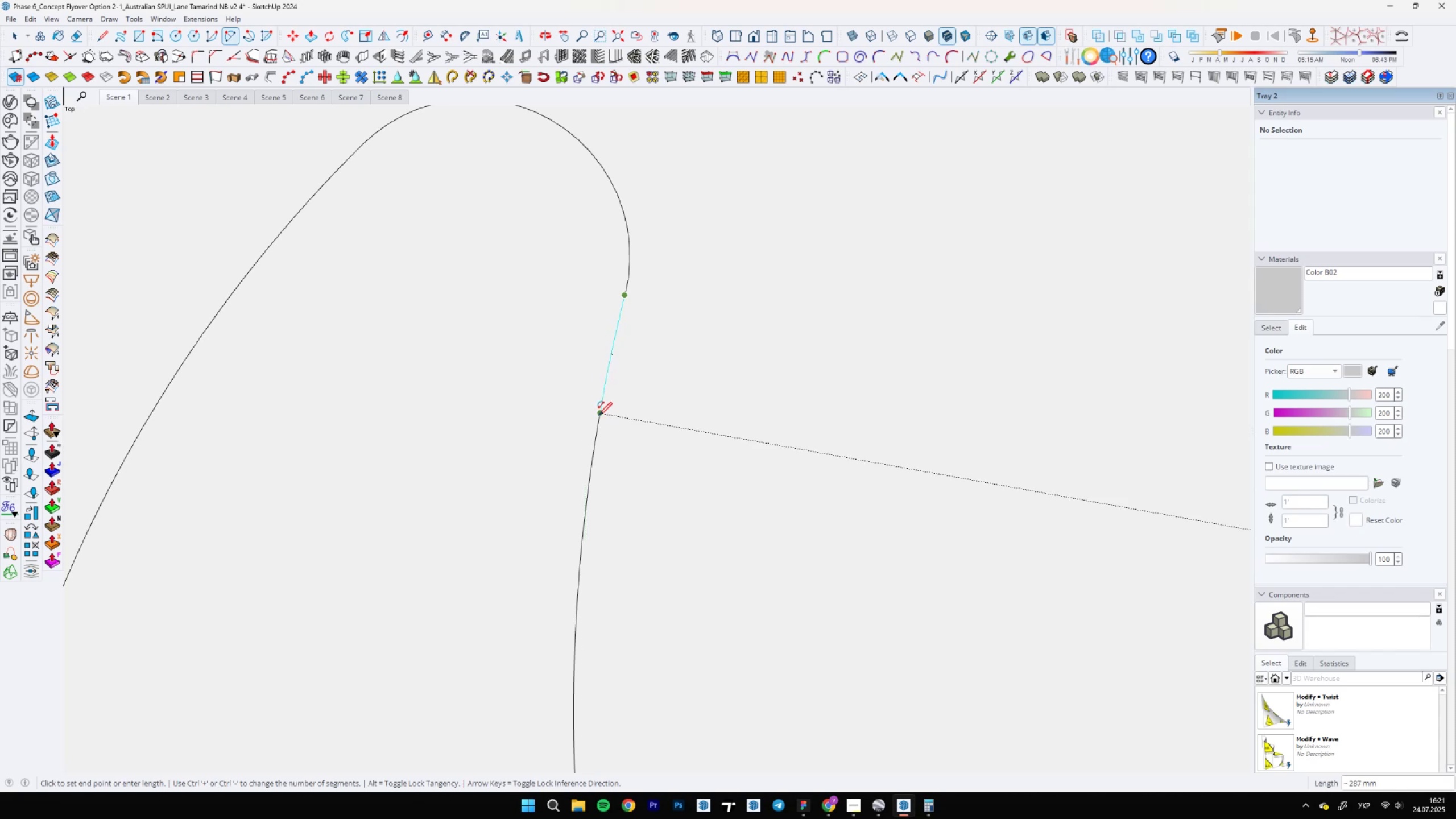 
double_click([599, 415])
 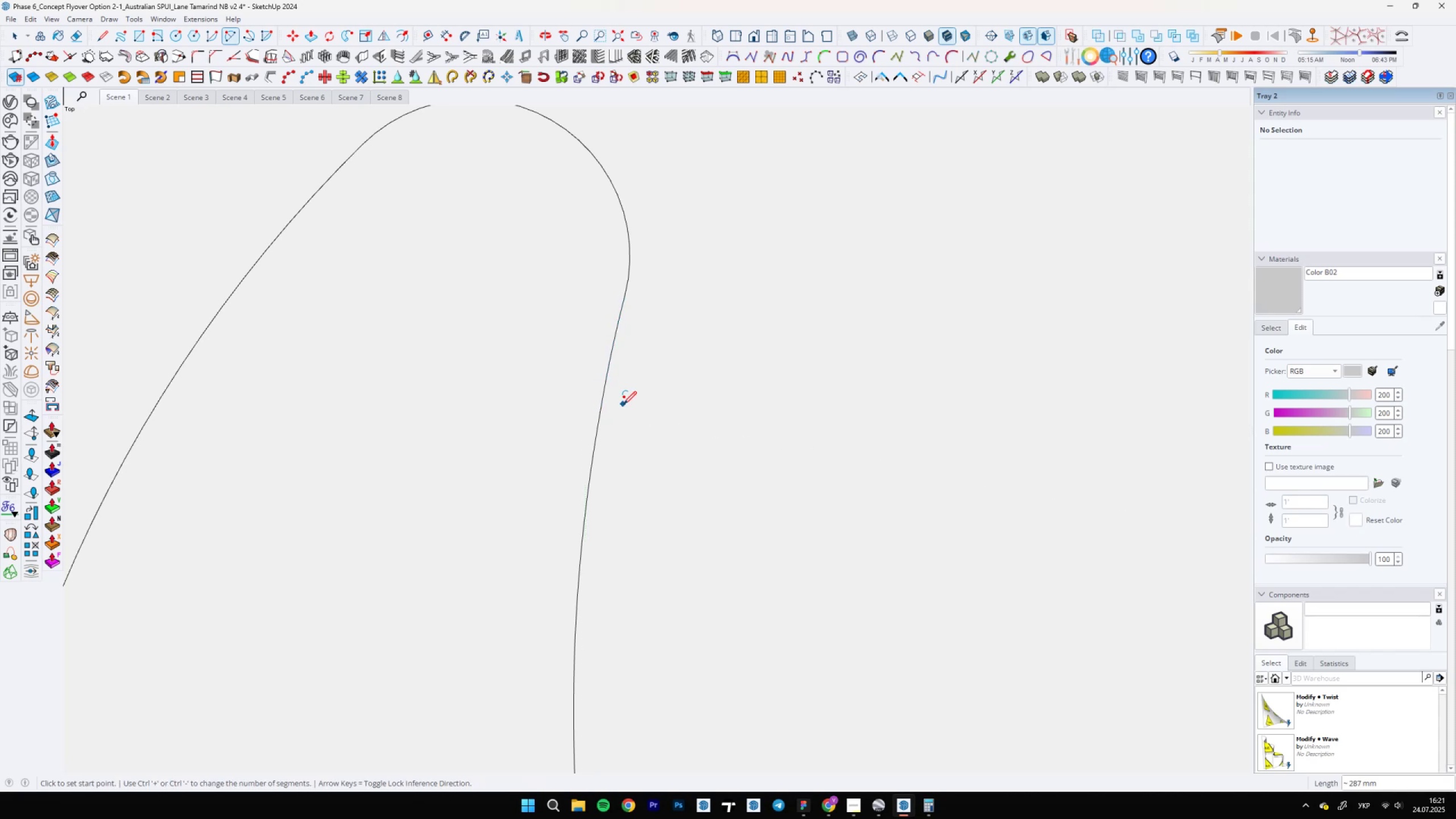 
scroll: coordinate [600, 485], scroll_direction: down, amount: 13.0
 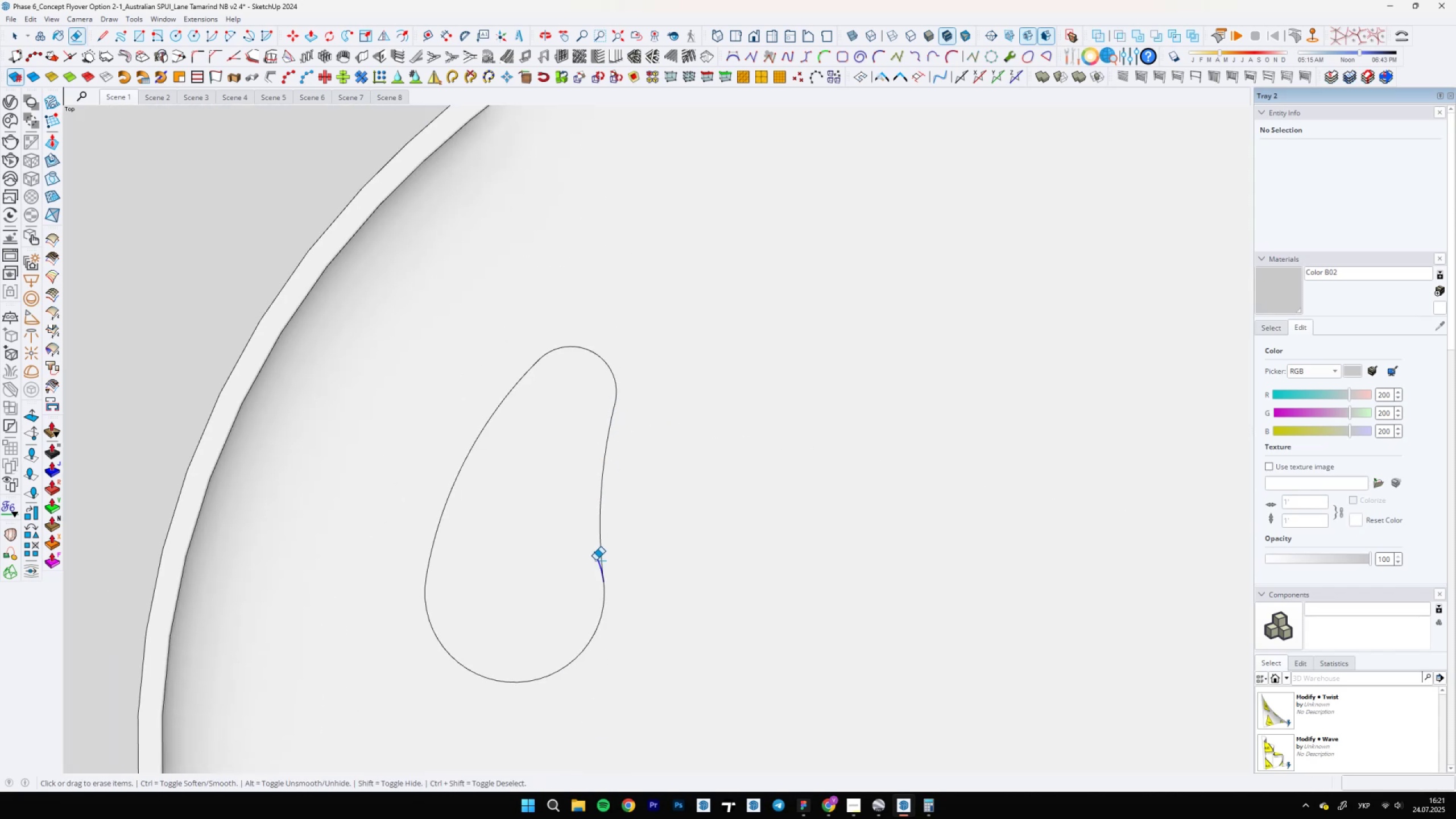 
key(E)
 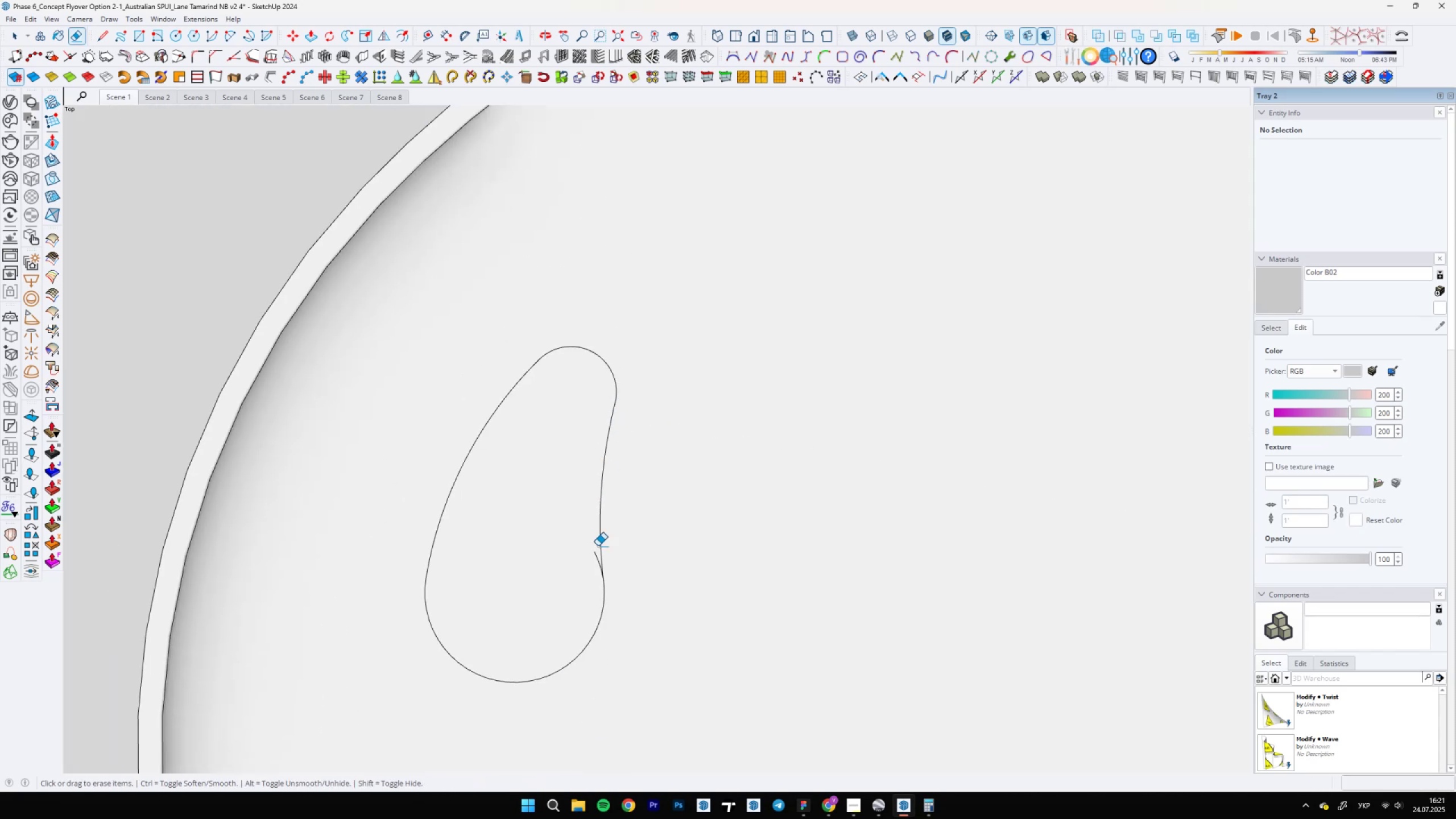 
left_click_drag(start_coordinate=[598, 562], to_coordinate=[594, 559])
 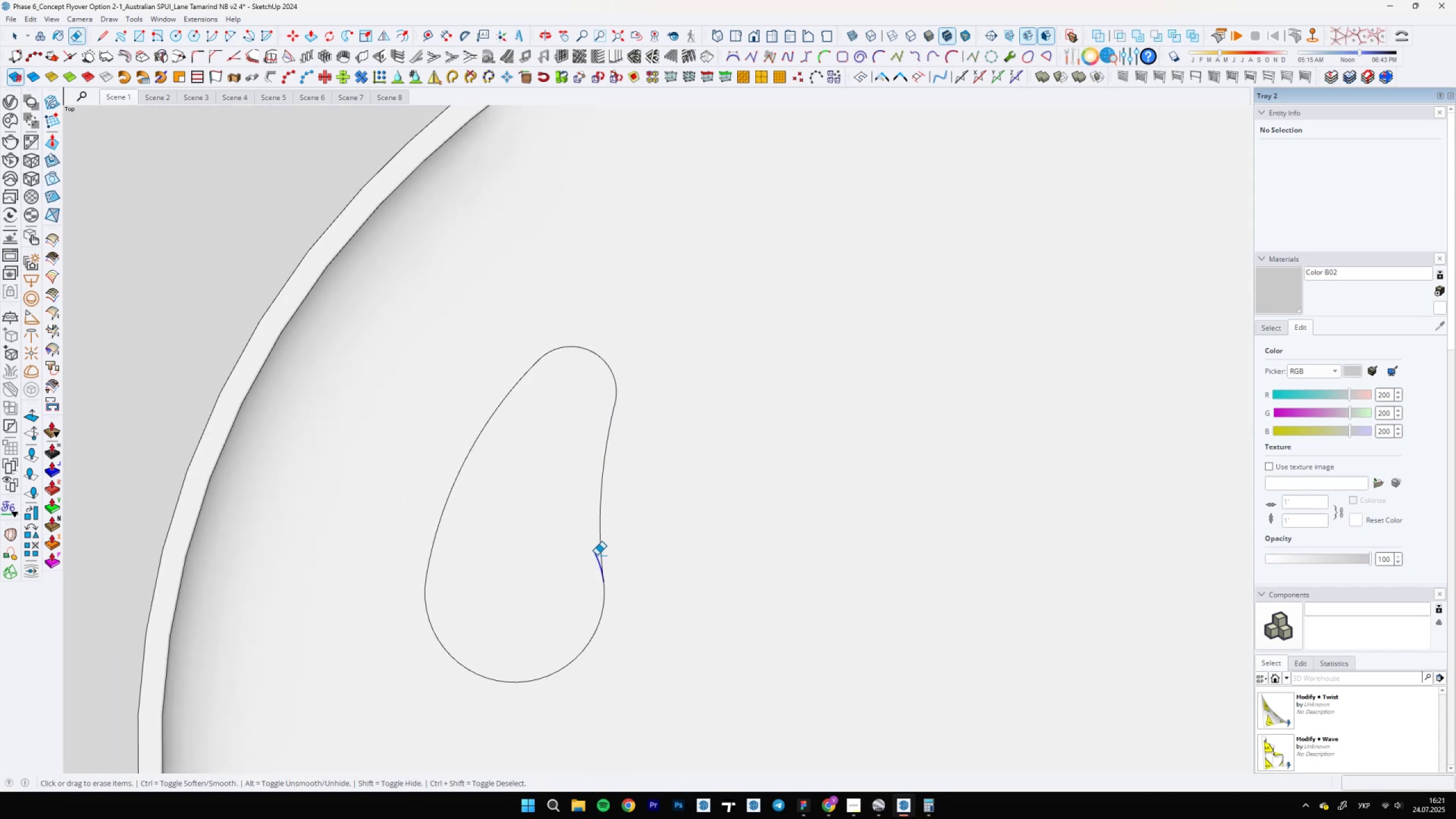 
scroll: coordinate [742, 460], scroll_direction: down, amount: 7.0
 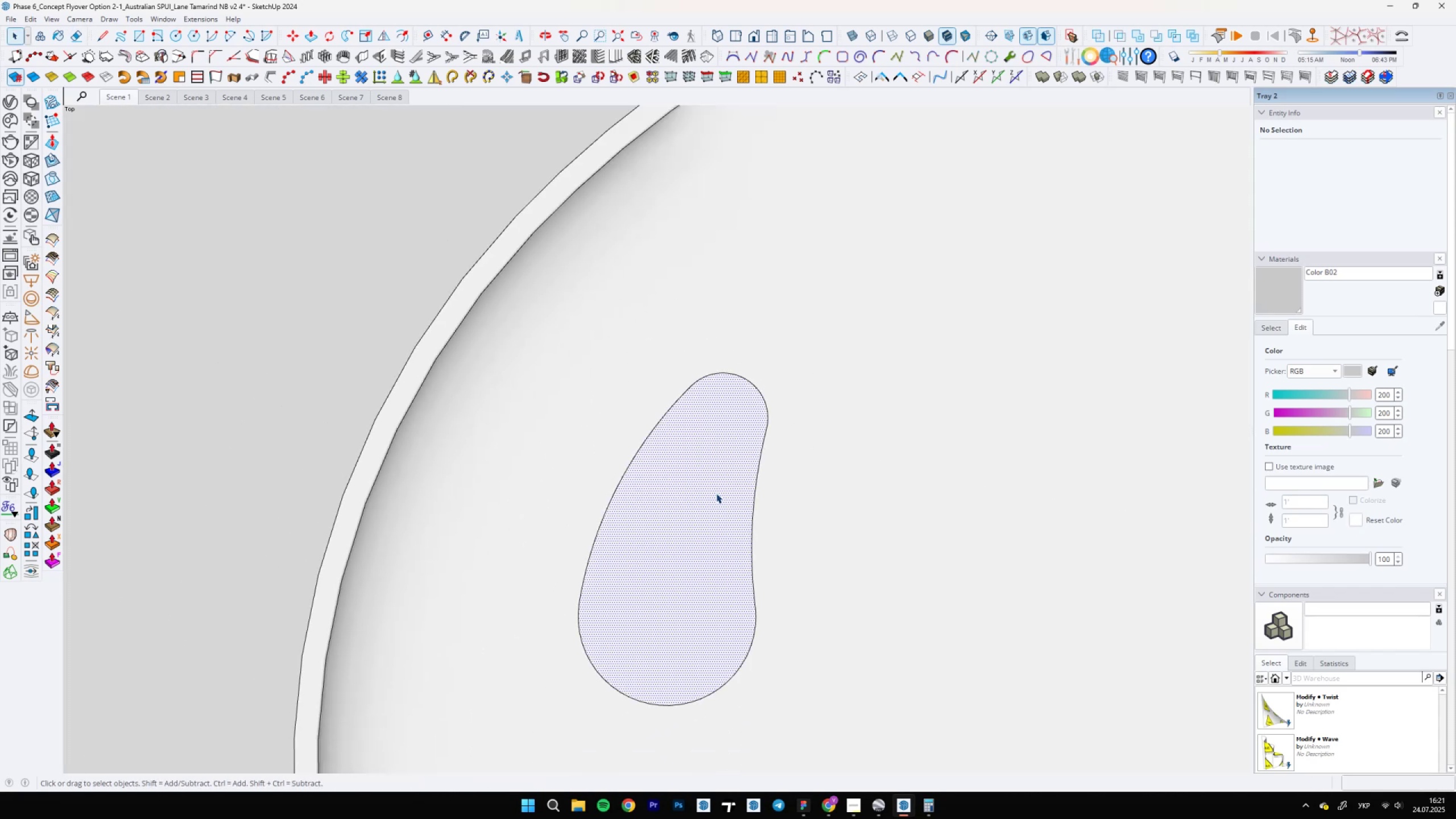 
key(Space)
 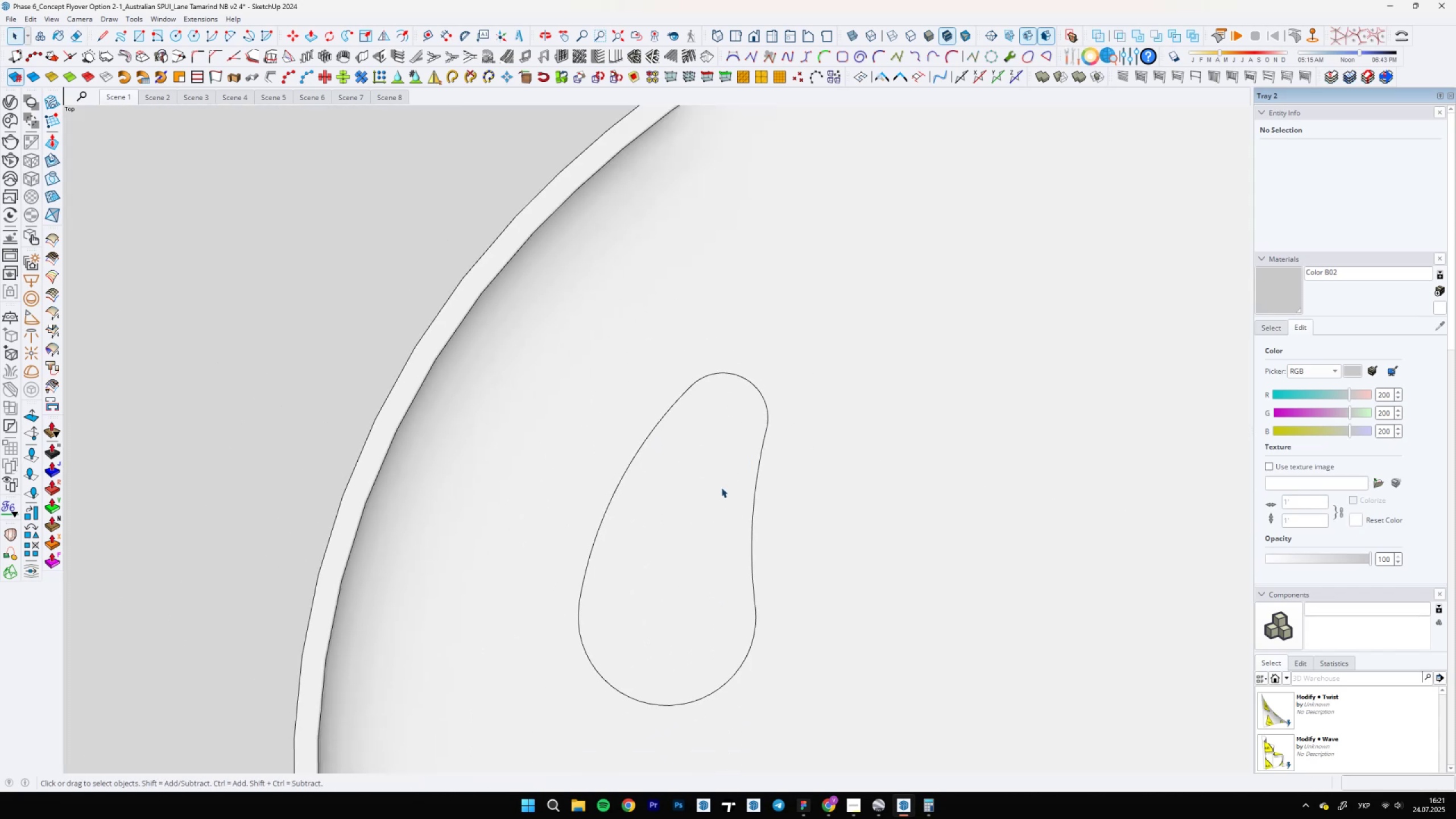 
left_click([721, 487])
 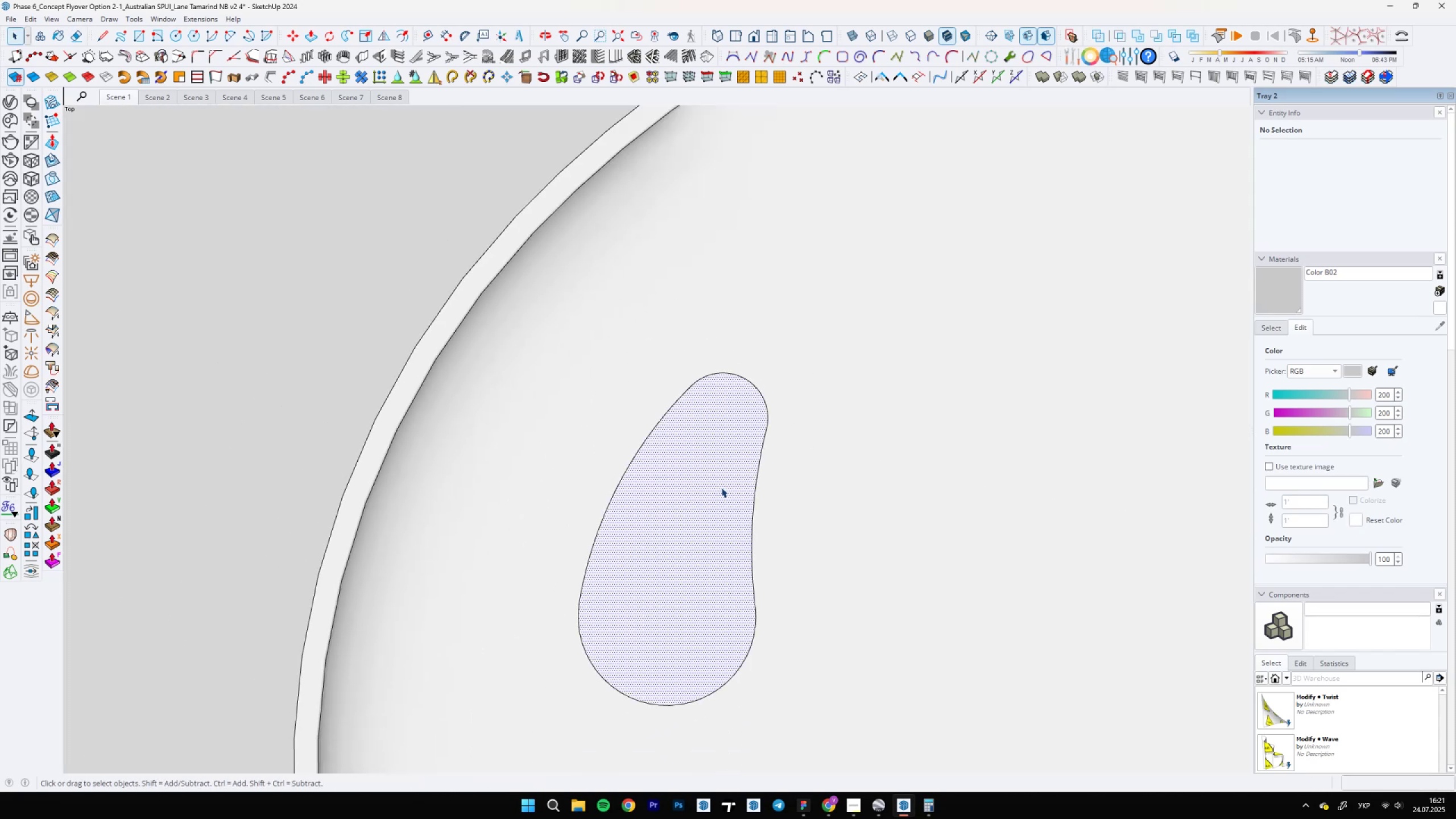 
scroll: coordinate [521, 456], scroll_direction: down, amount: 24.0
 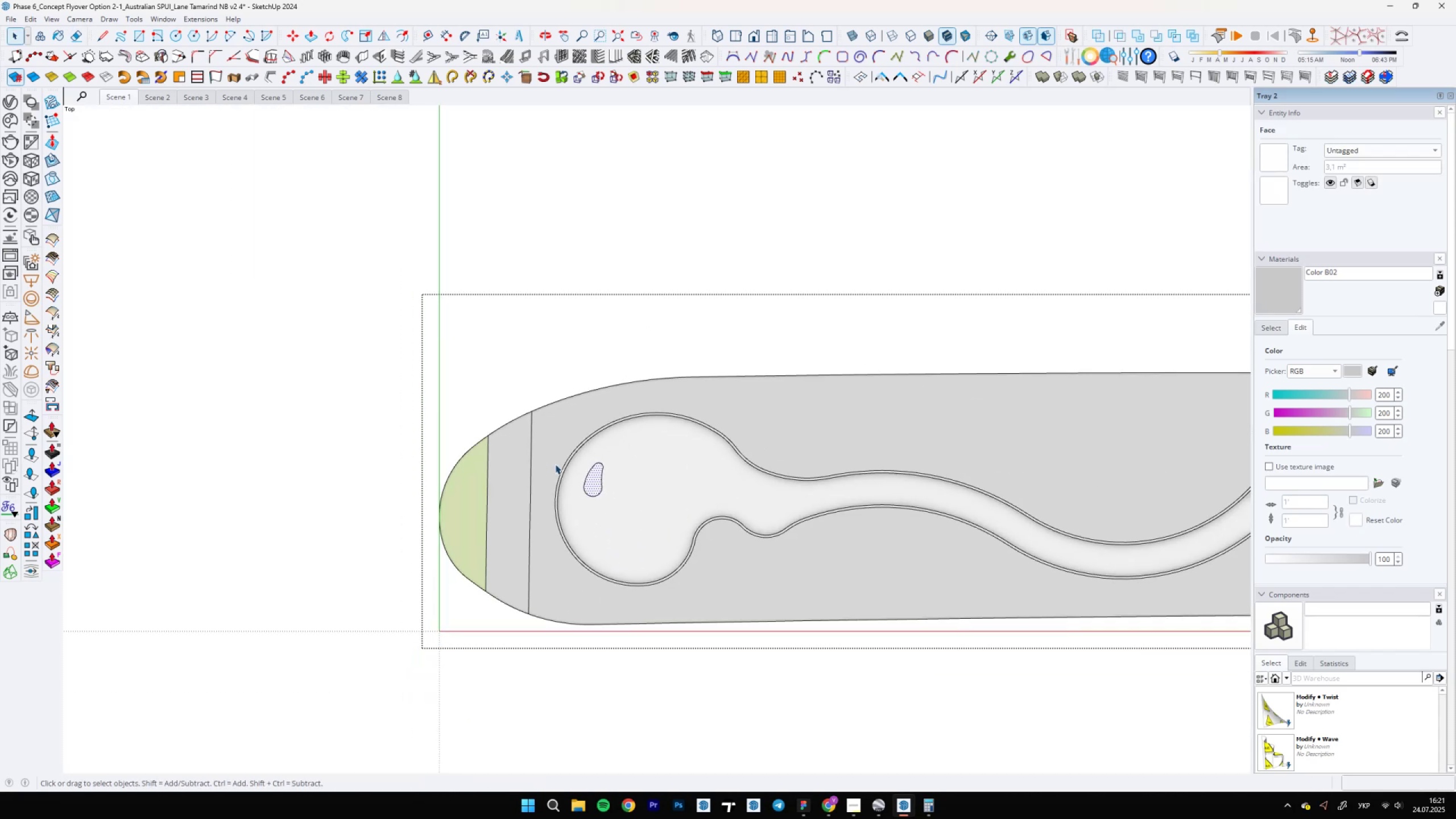 
scroll: coordinate [570, 488], scroll_direction: up, amount: 6.0
 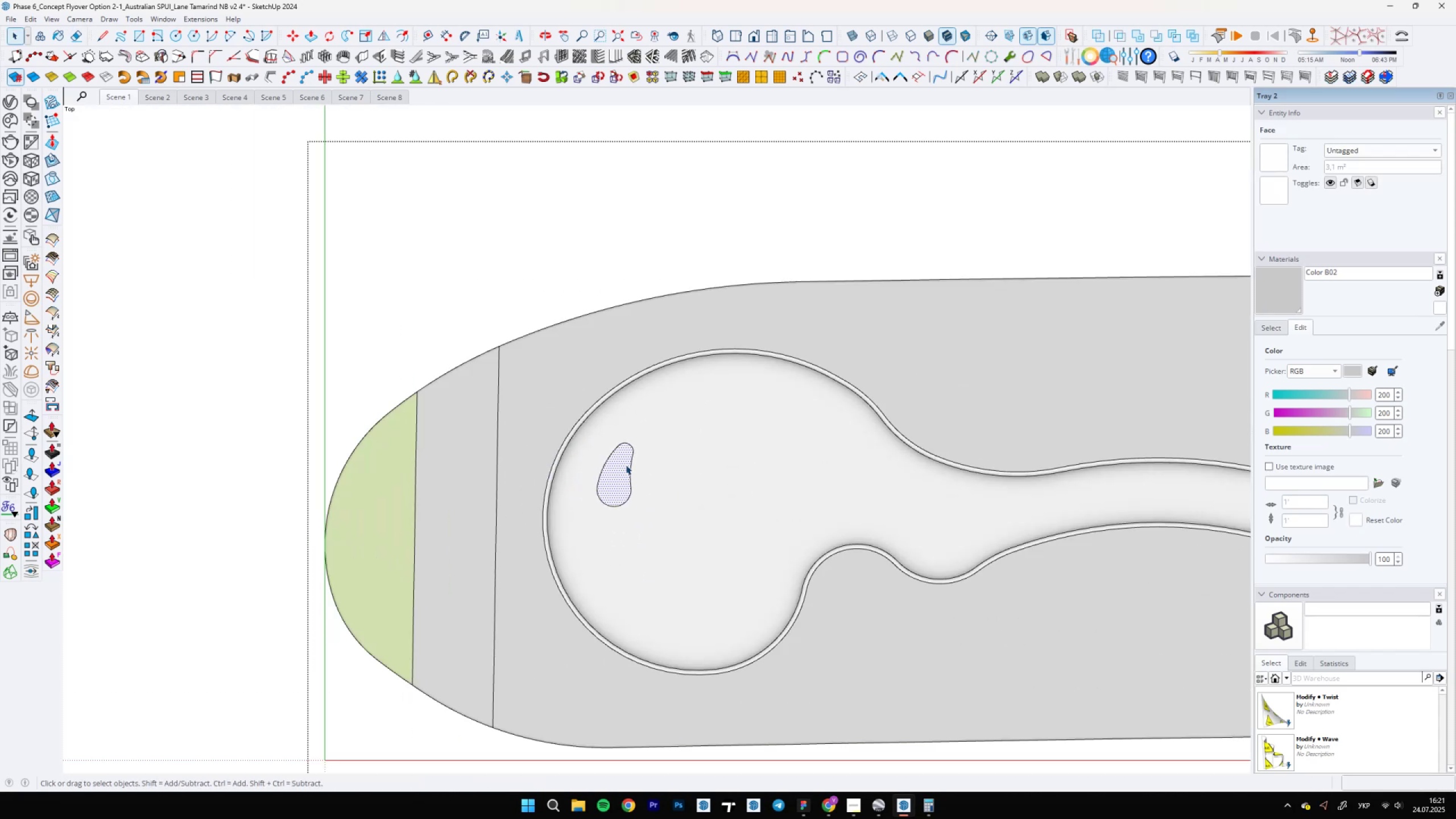 
double_click([626, 465])
 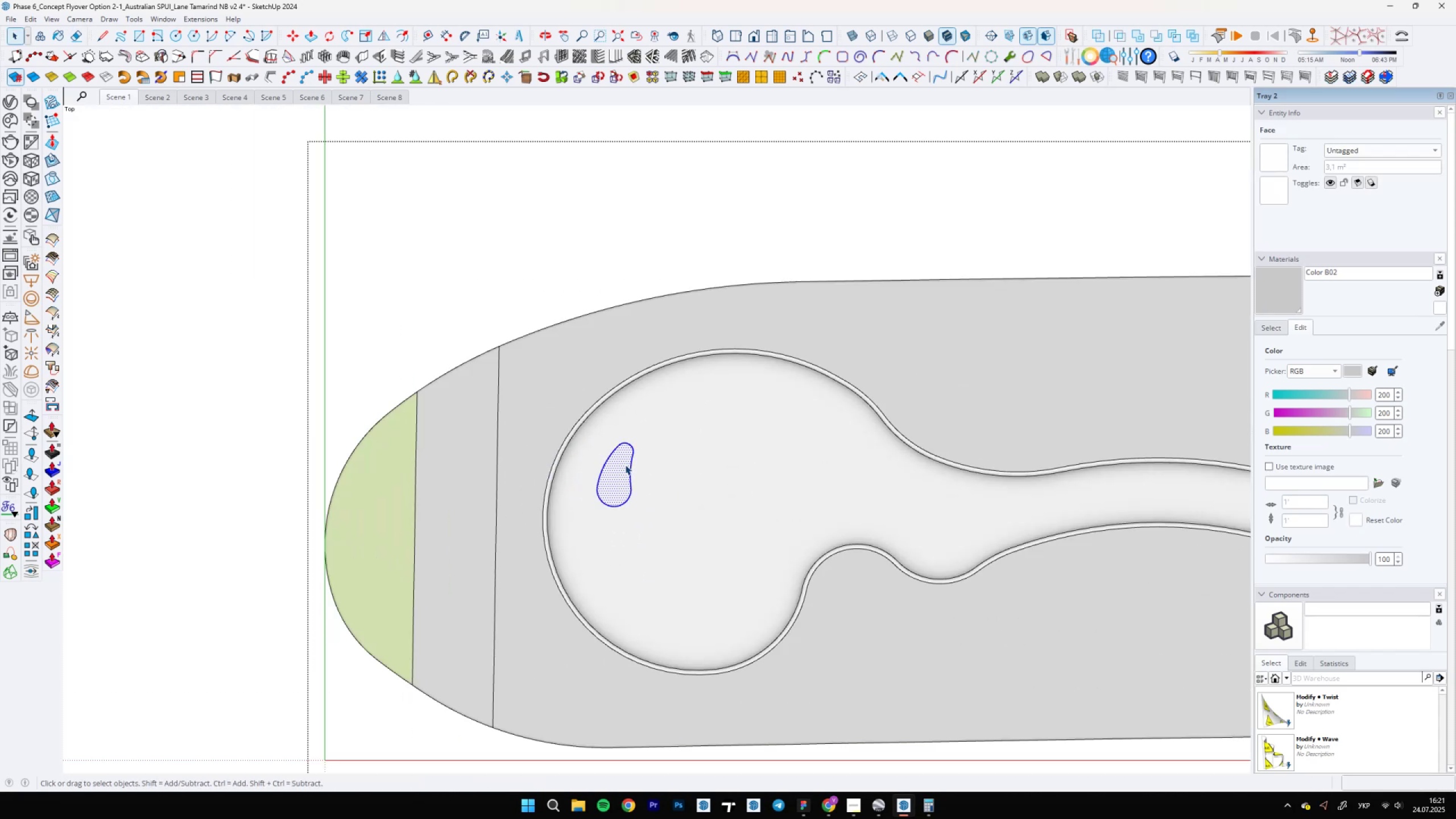 
scroll: coordinate [617, 473], scroll_direction: up, amount: 6.0
 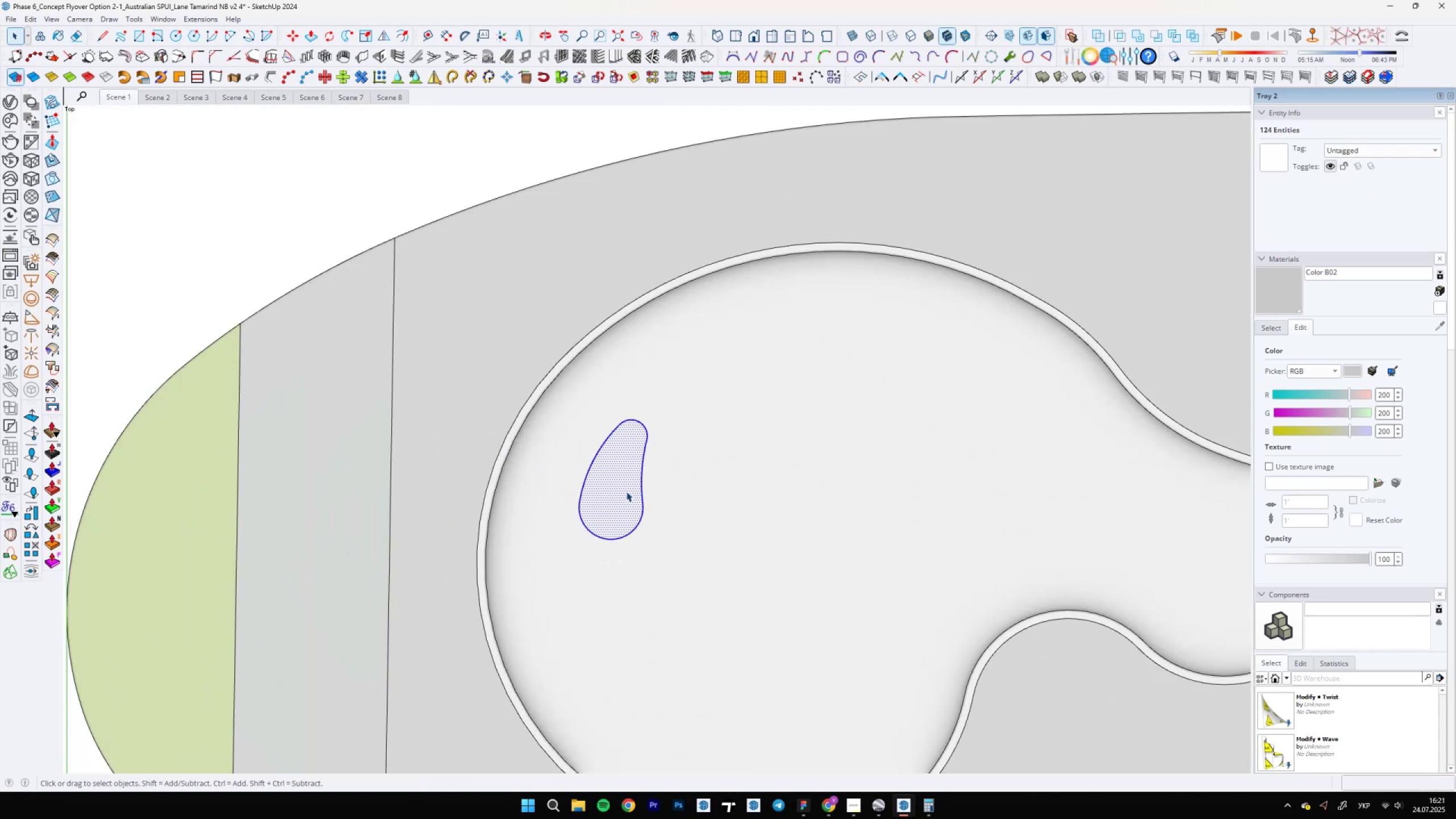 
key(M)
 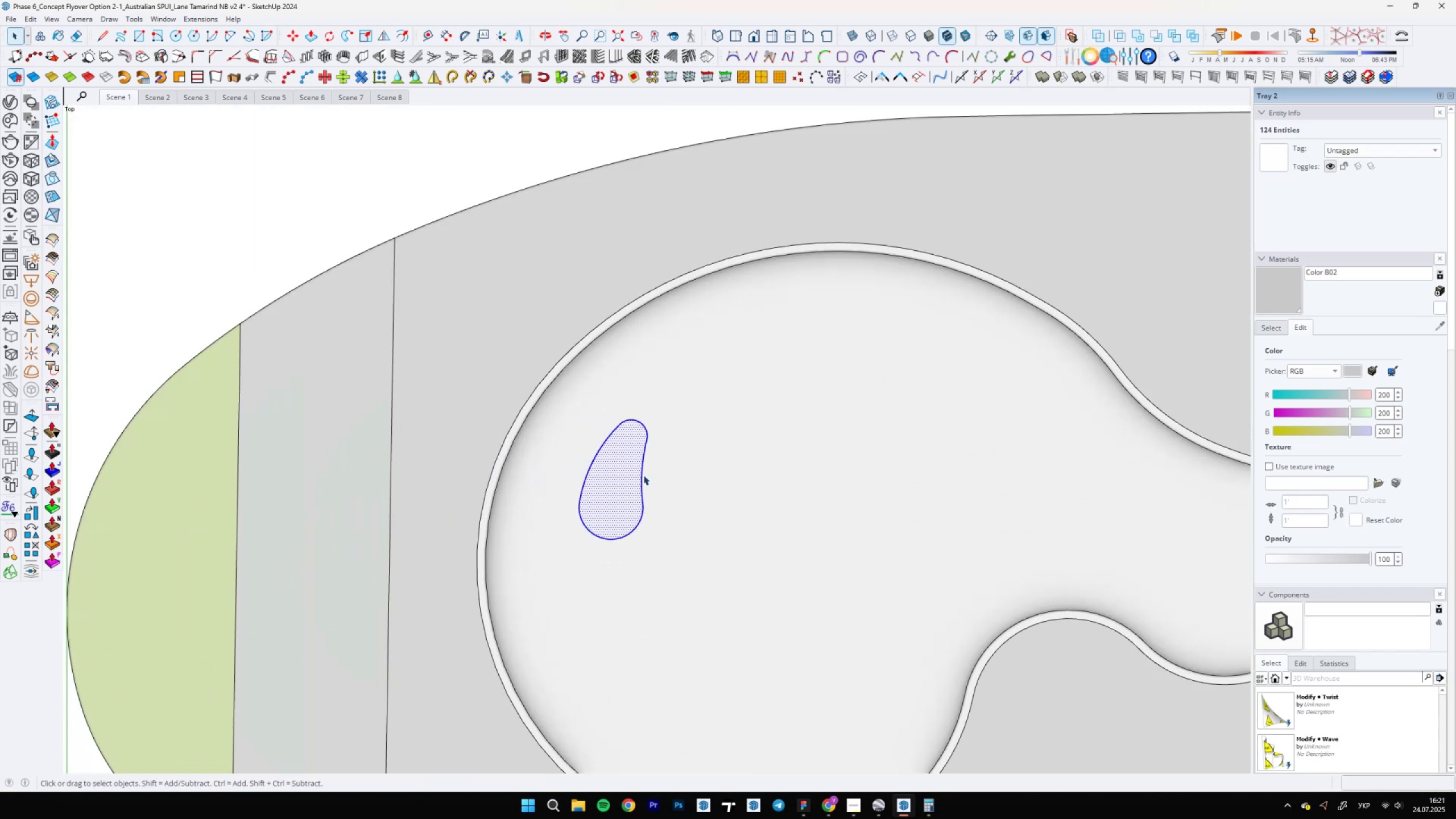 
left_click([655, 481])
 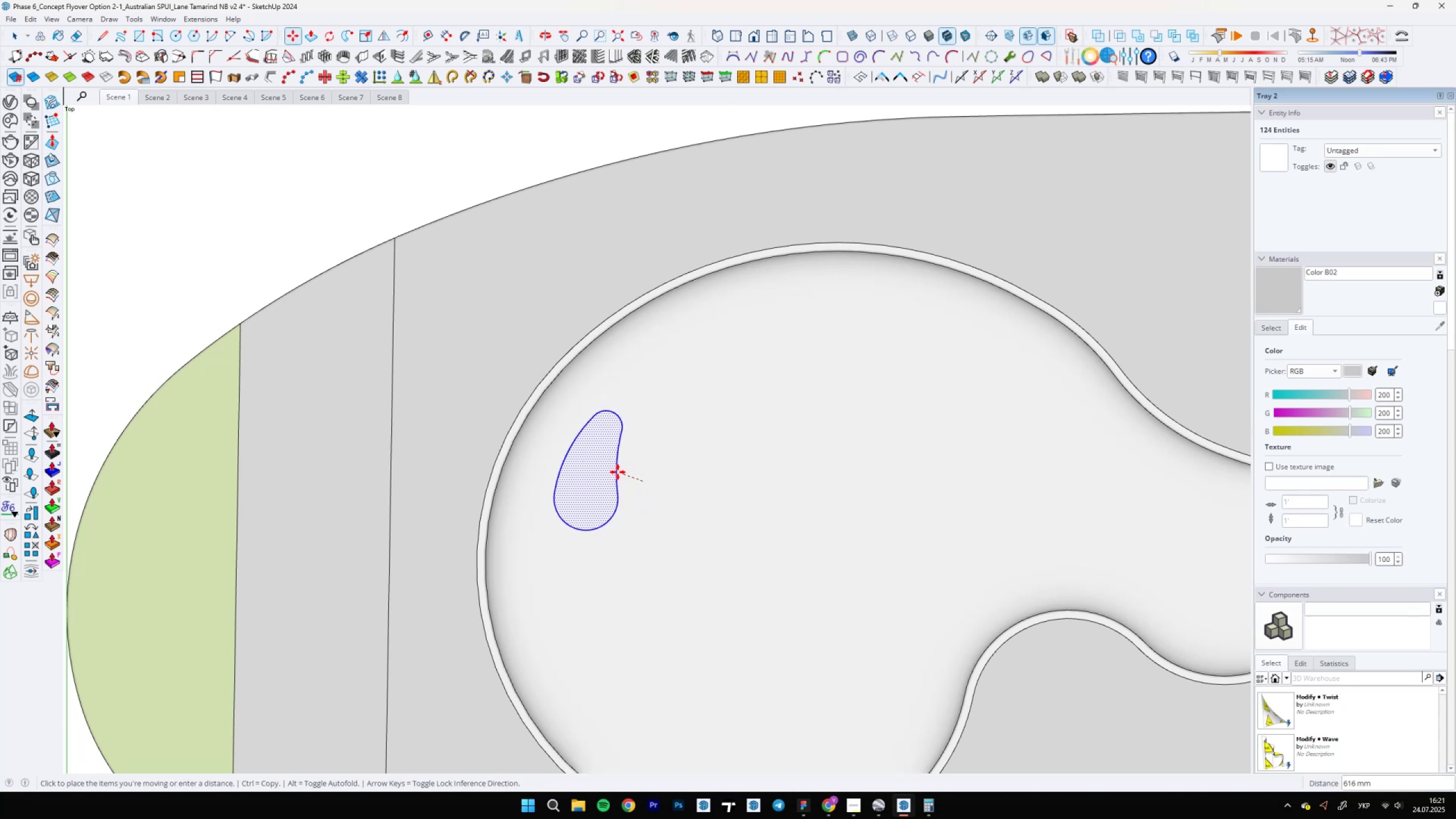 
left_click([617, 472])
 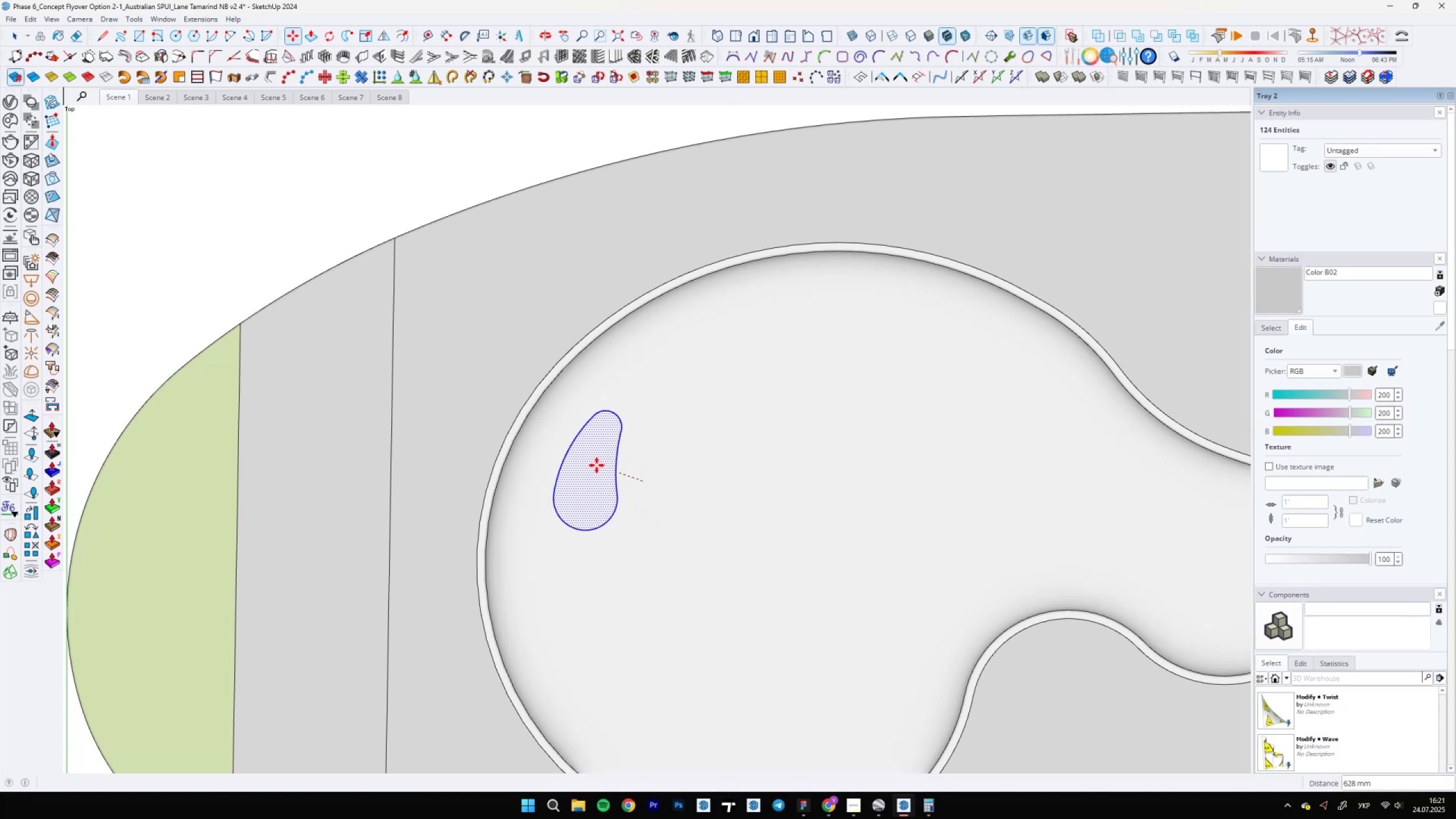 
scroll: coordinate [470, 461], scroll_direction: down, amount: 13.0
 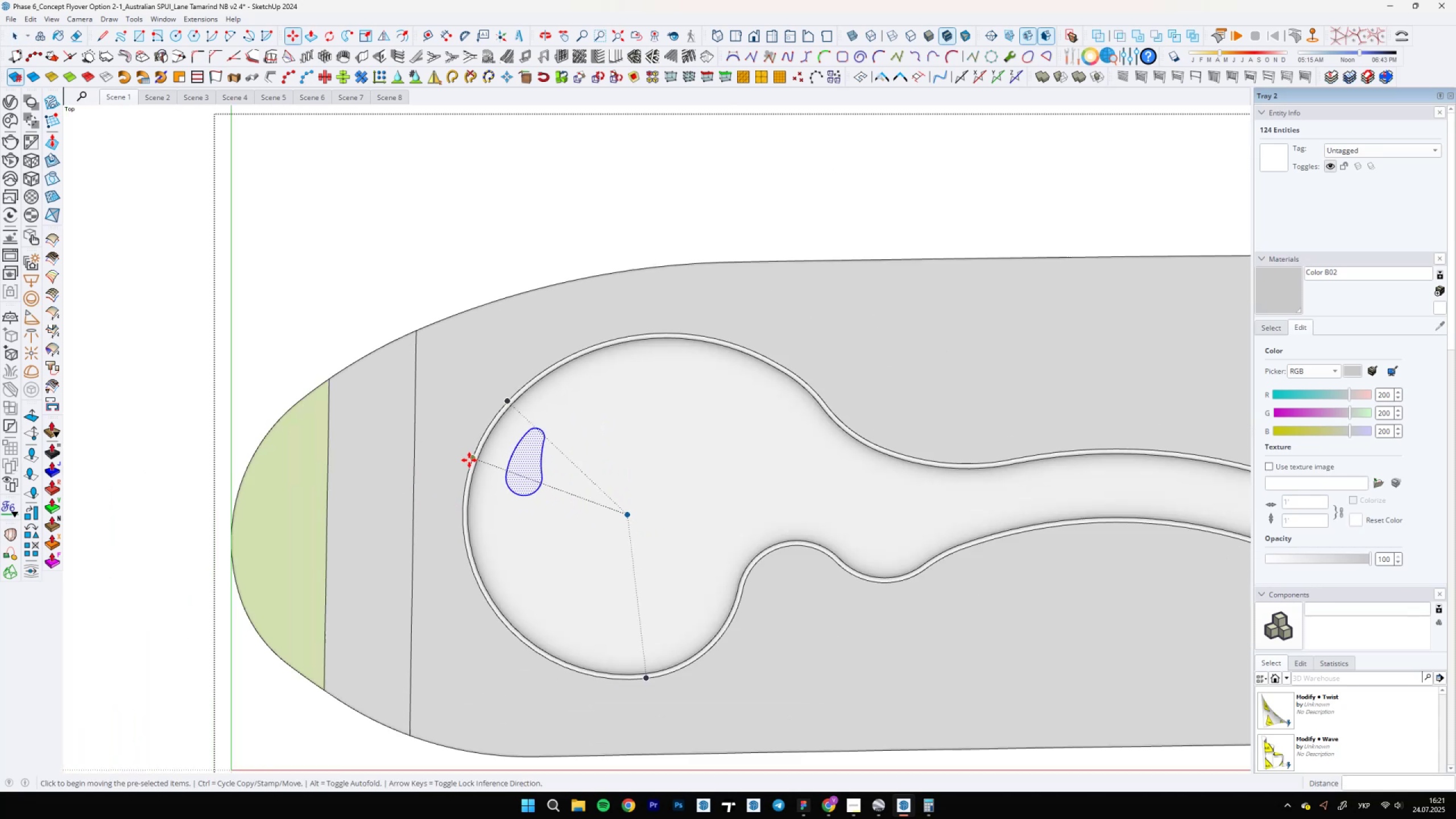 
type( ca)
 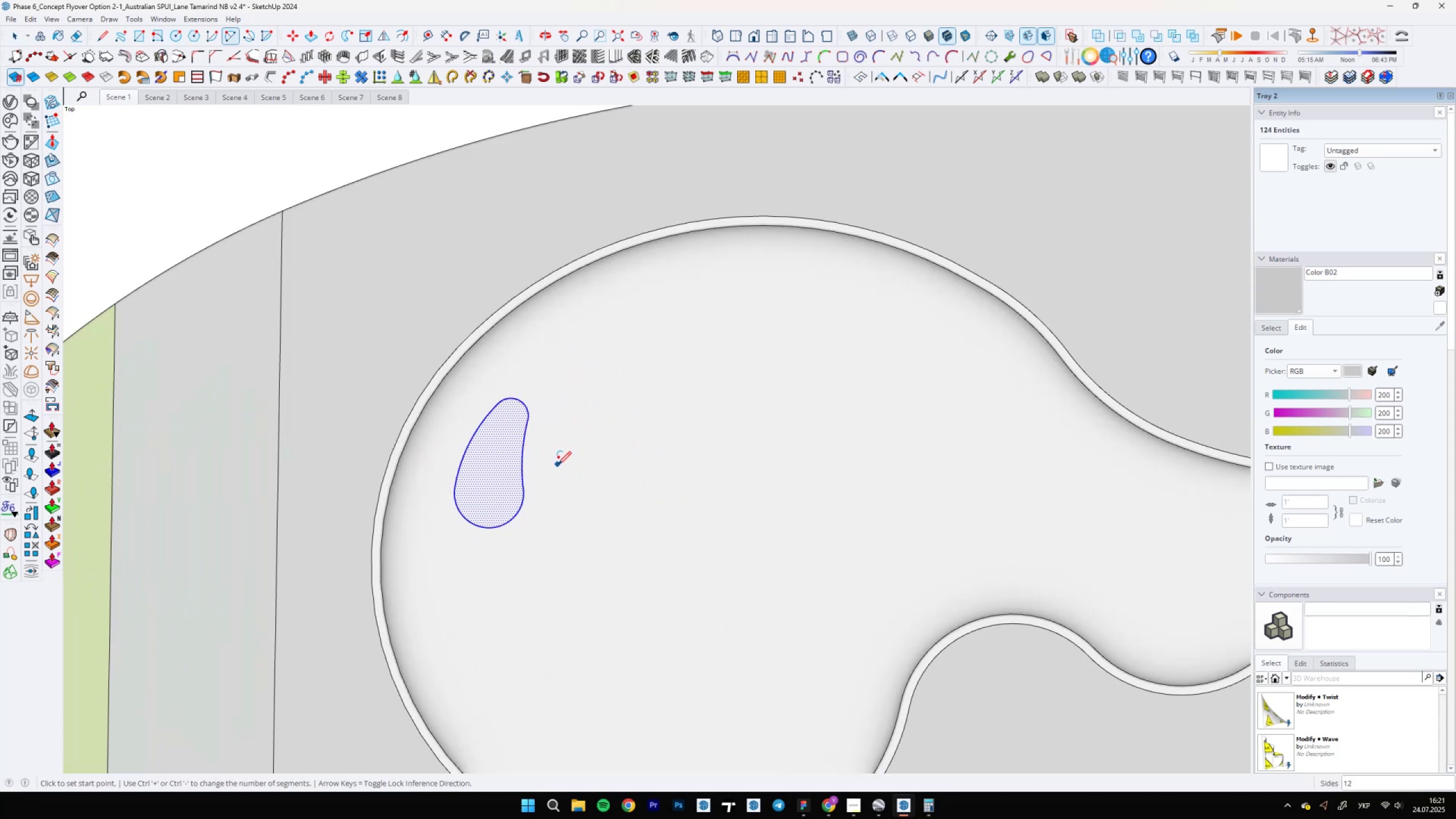 
scroll: coordinate [562, 466], scroll_direction: up, amount: 8.0
 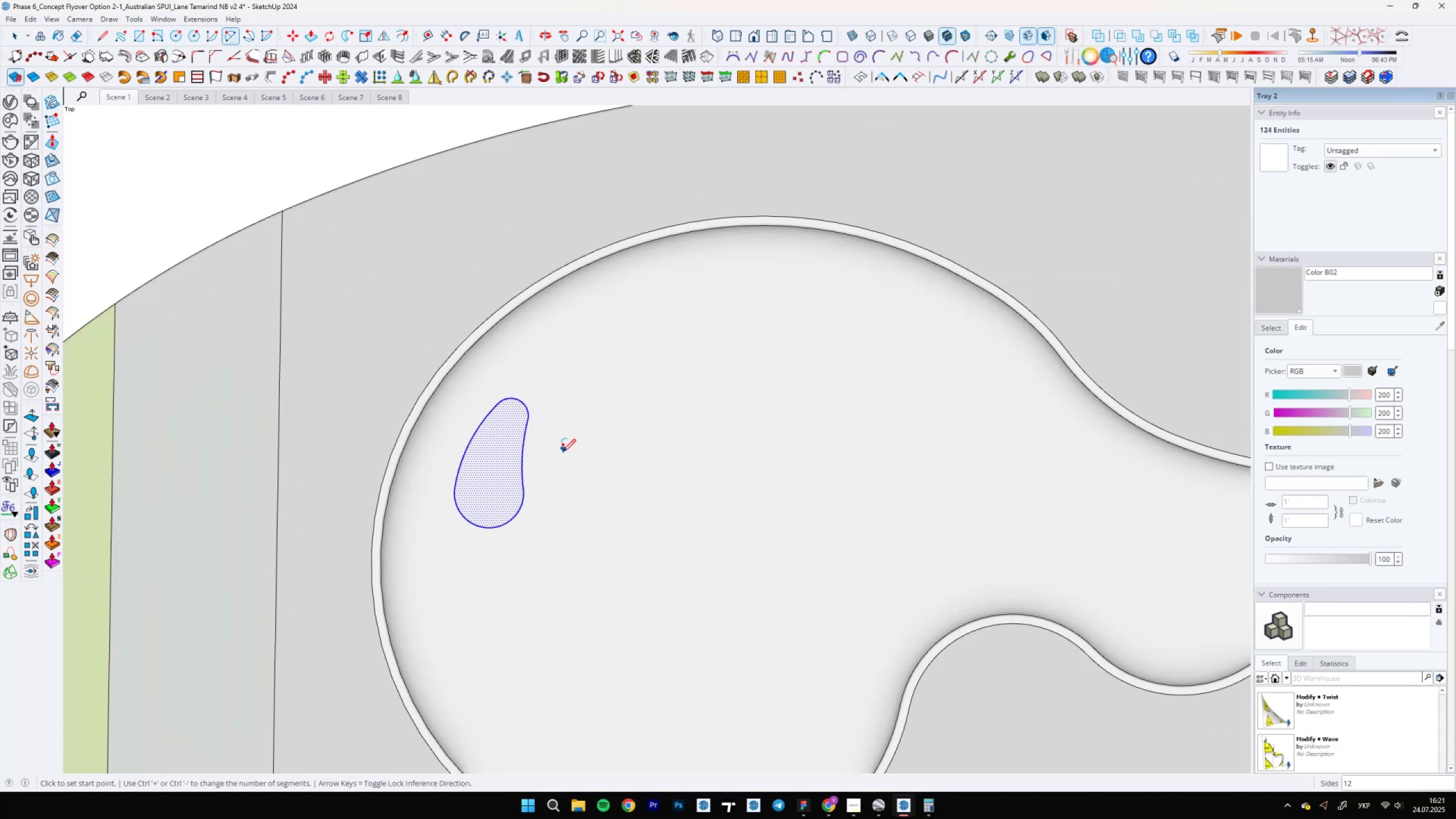 
left_click([558, 462])
 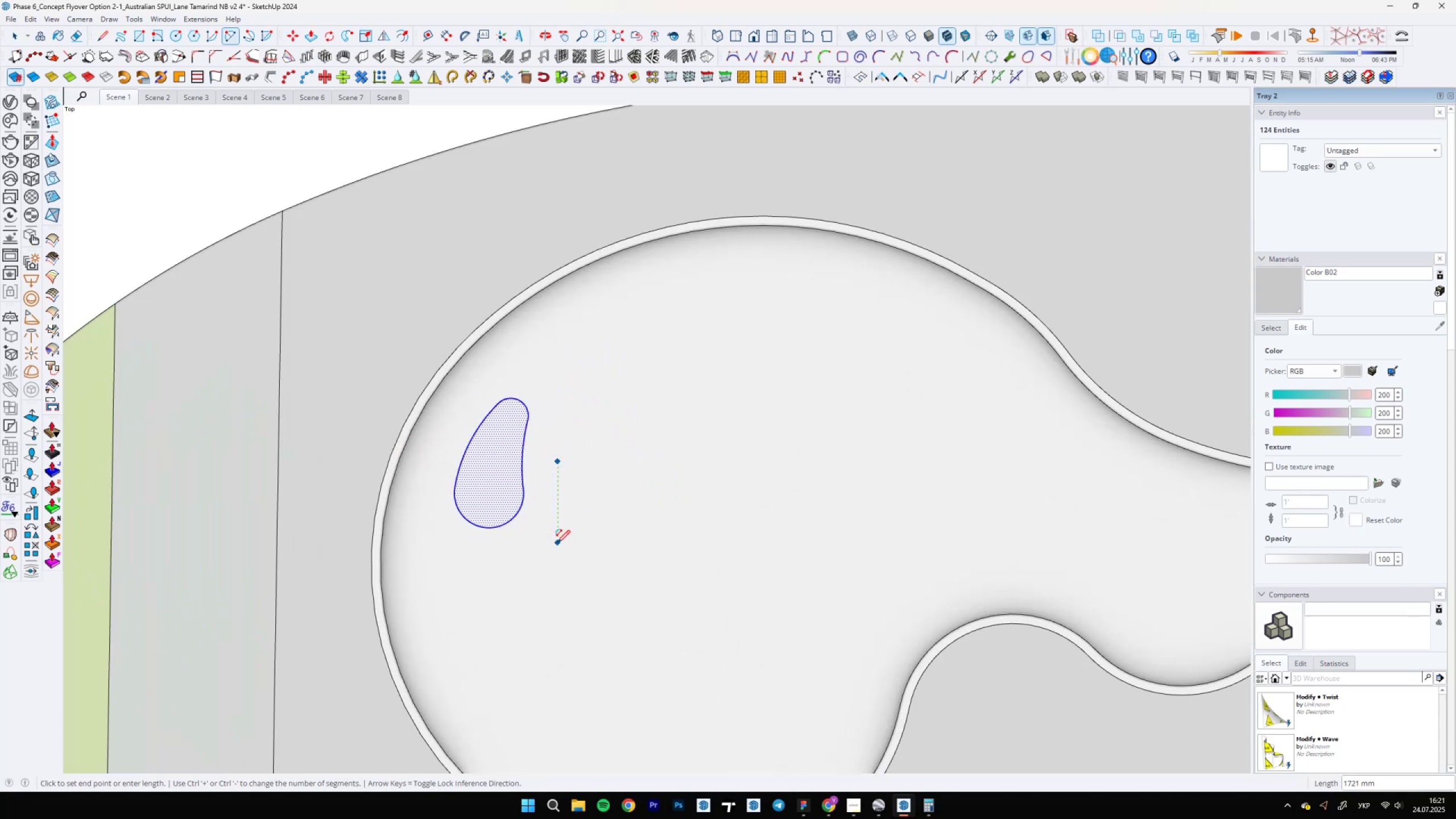 
left_click([556, 546])
 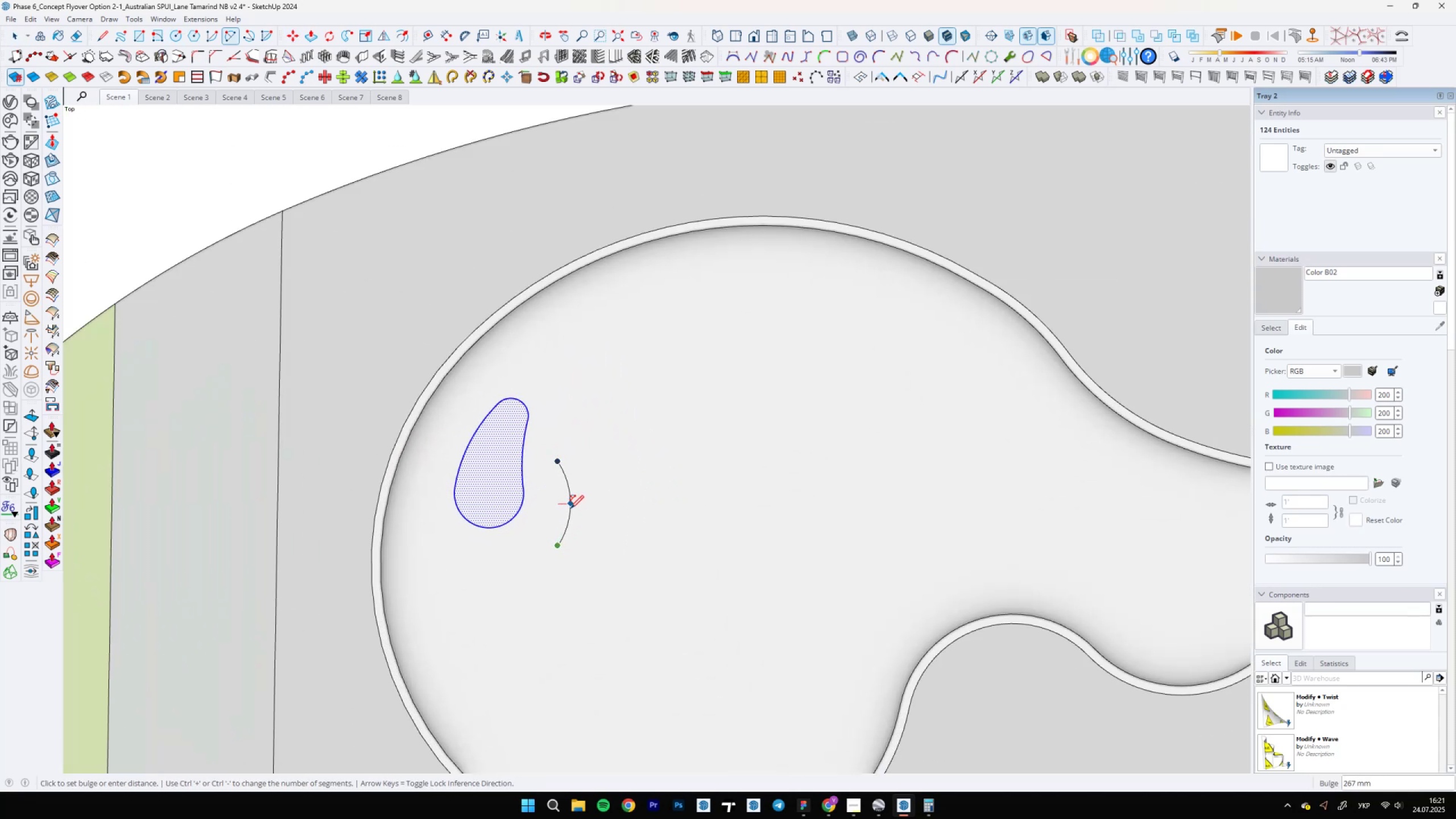 
left_click([570, 508])
 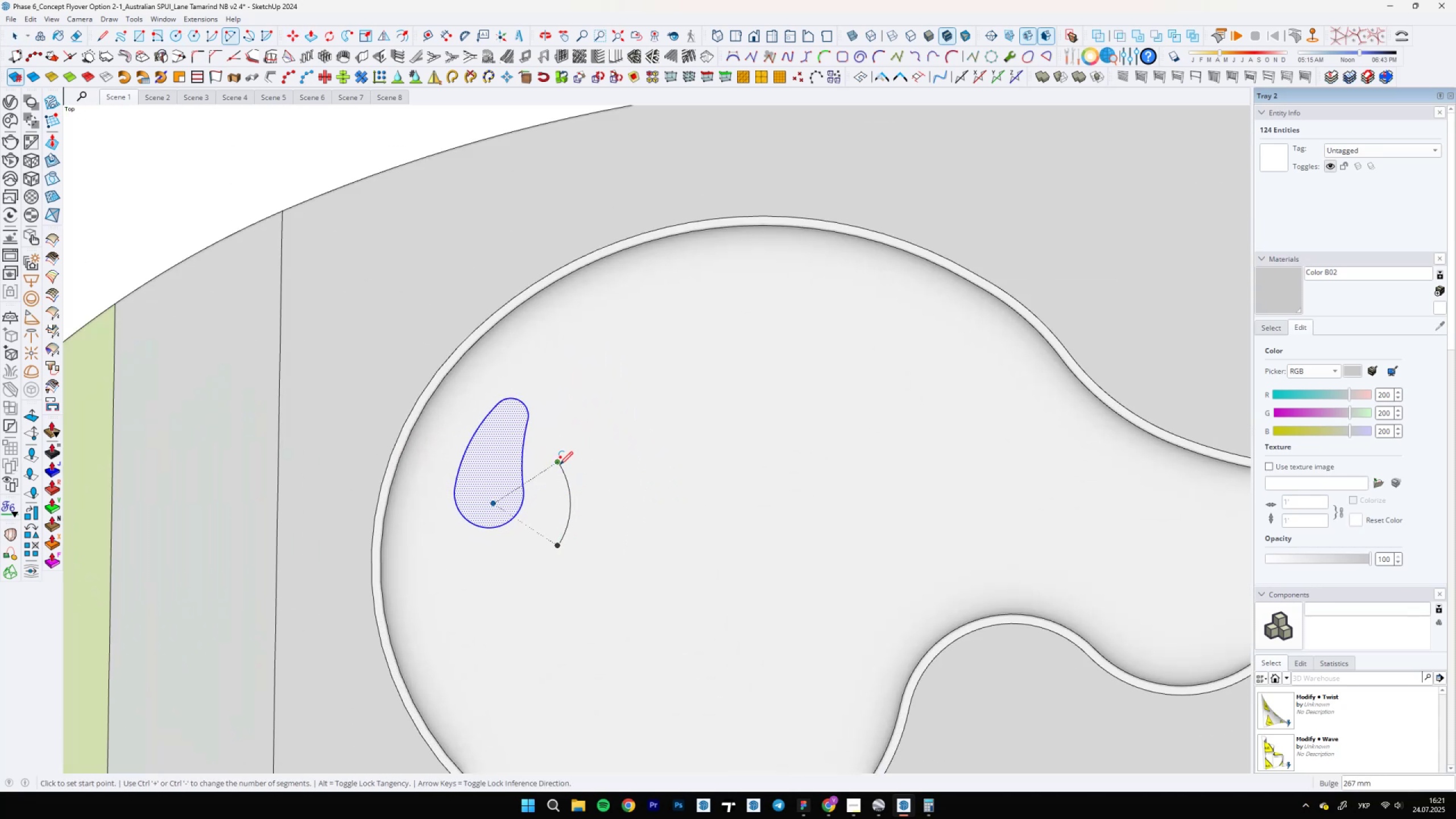 
left_click([564, 469])
 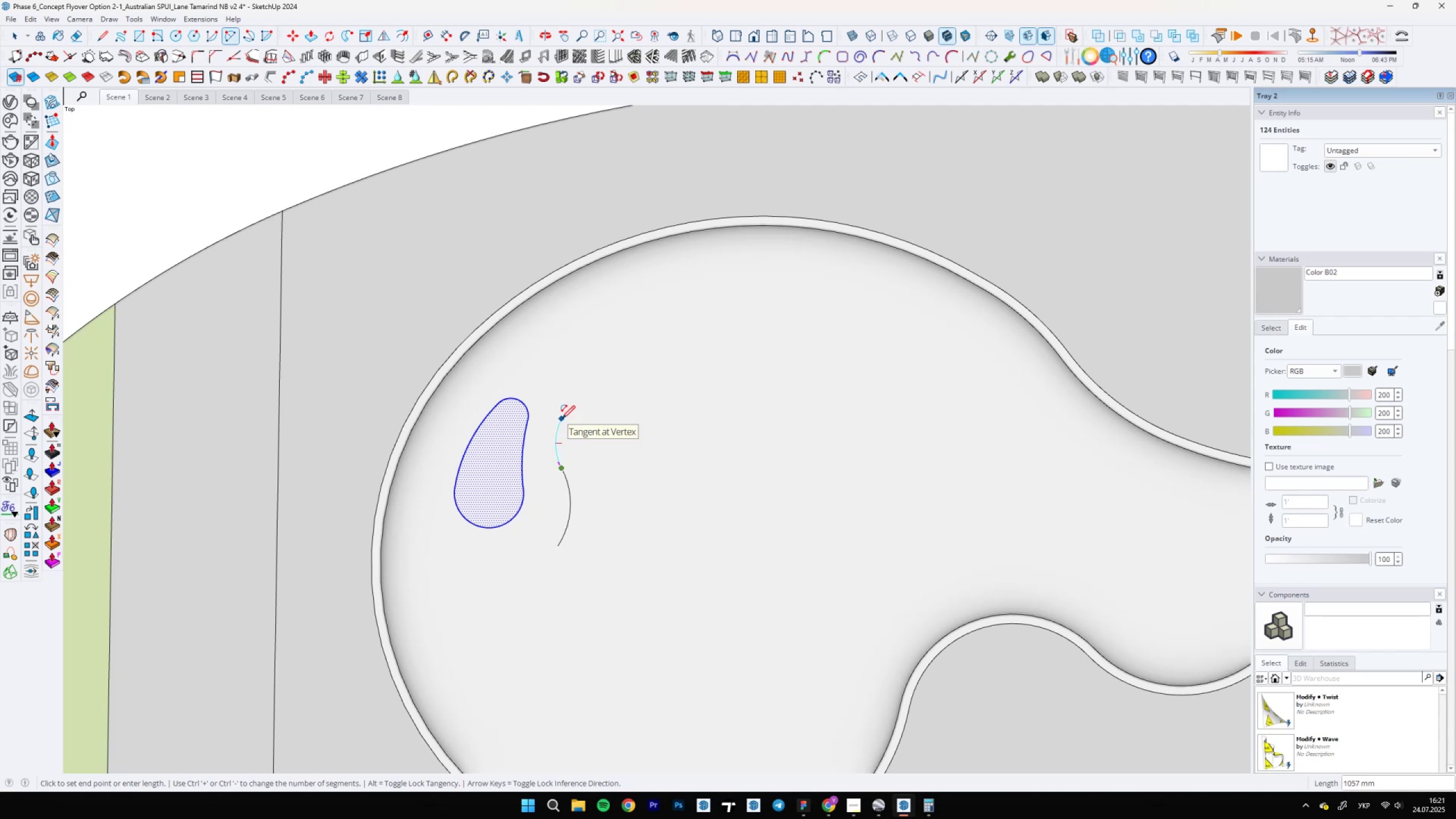 
double_click([562, 419])
 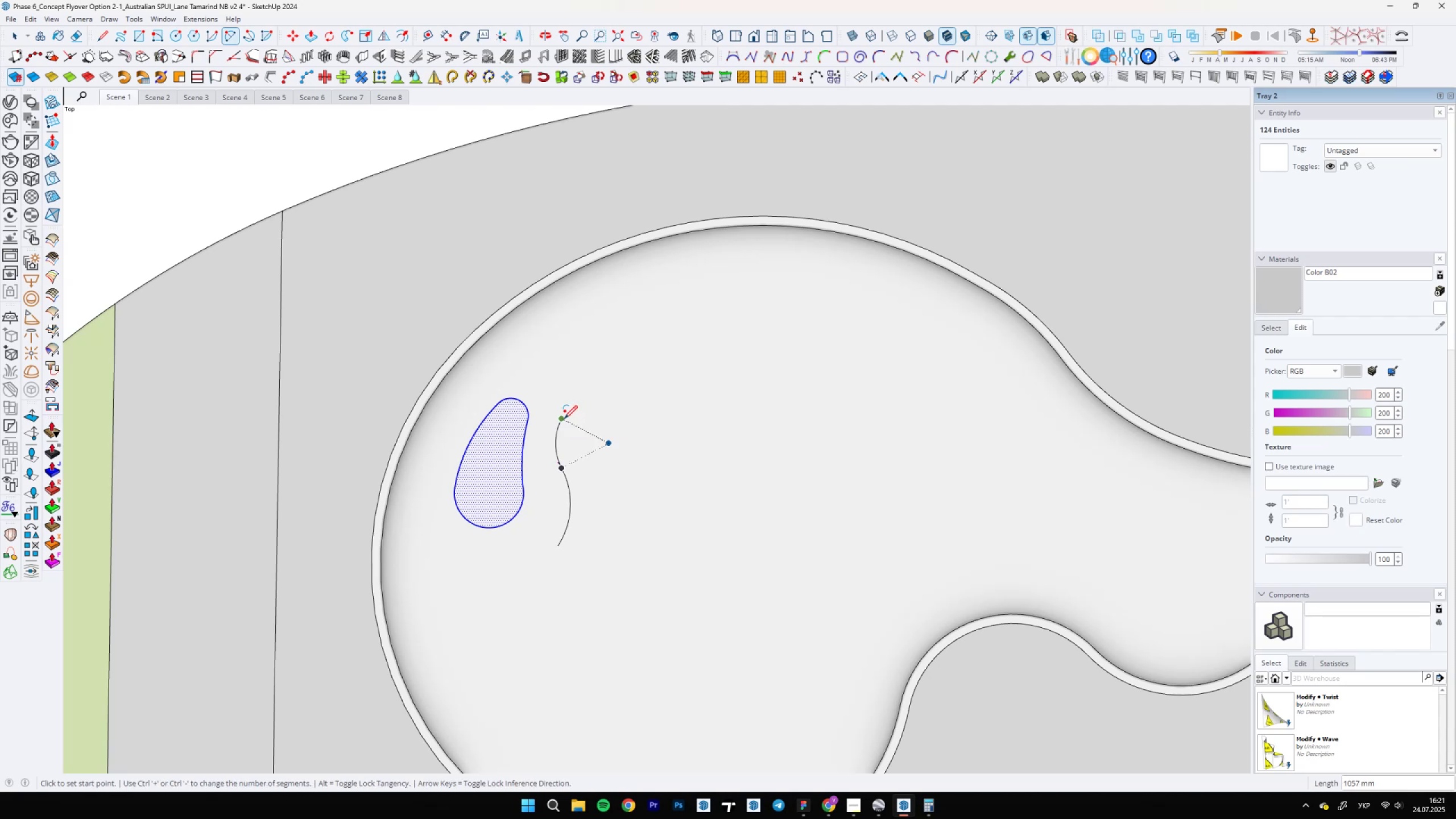 
left_click([564, 419])
 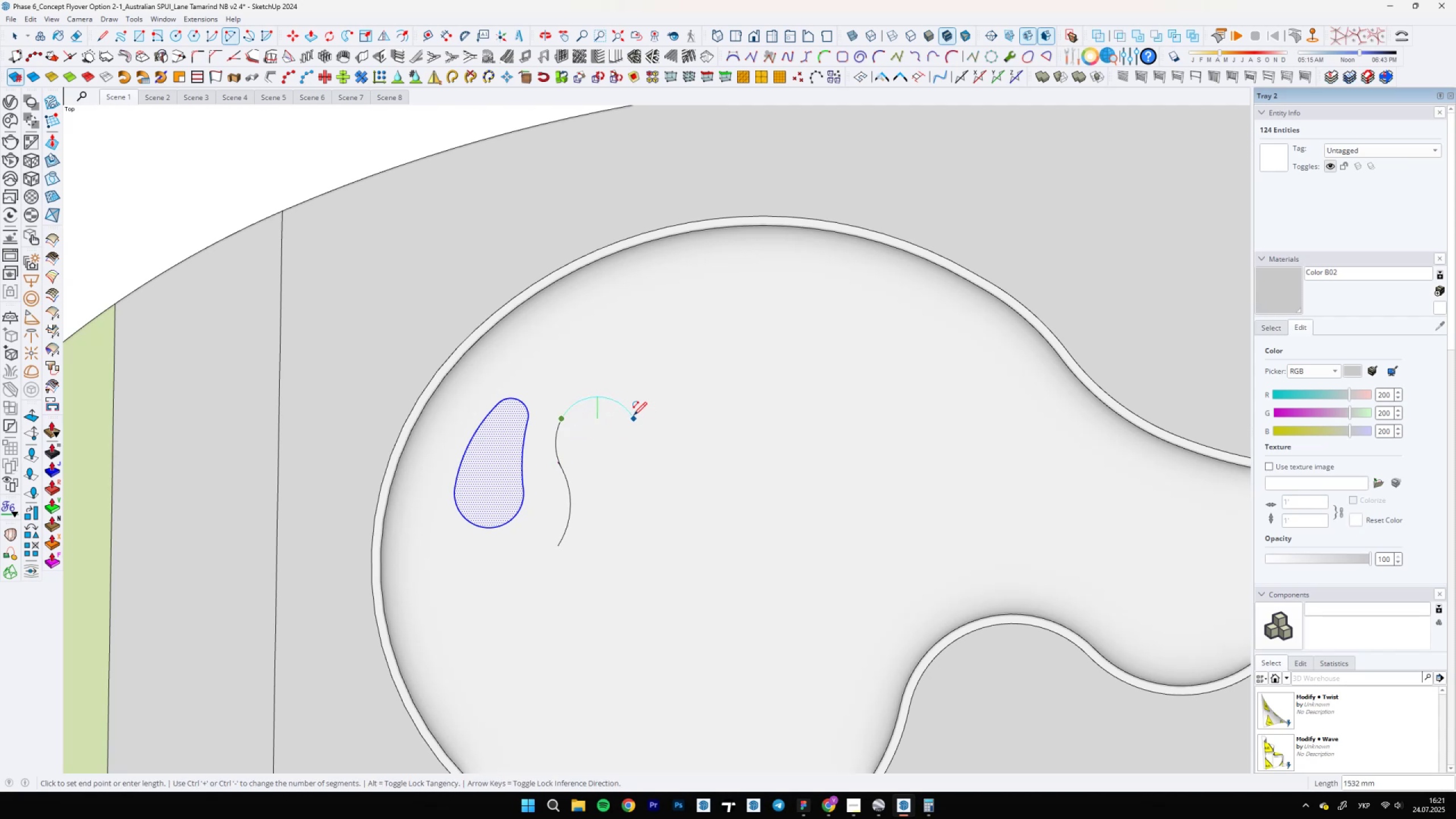 
double_click([634, 415])
 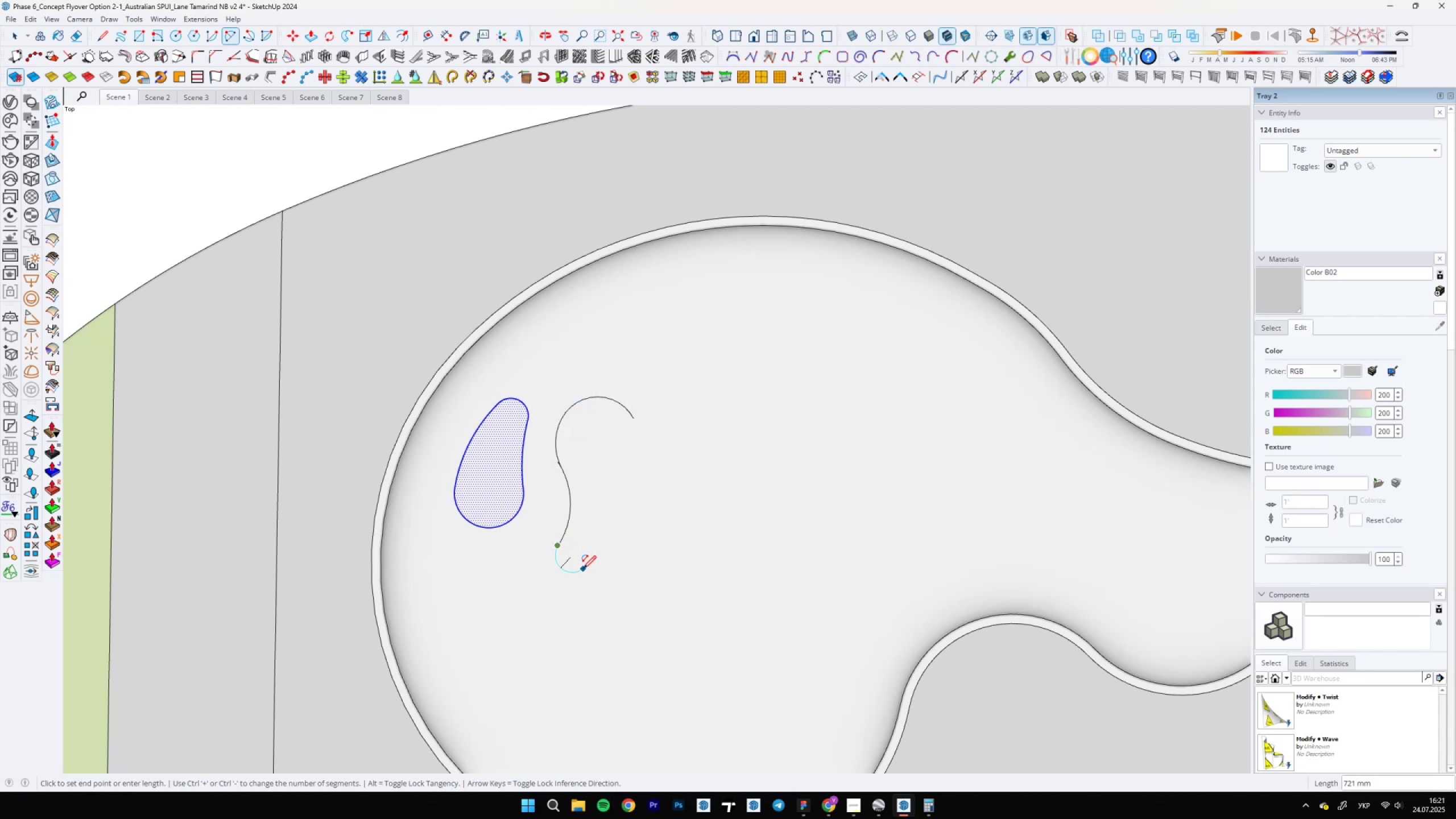 
double_click([583, 569])
 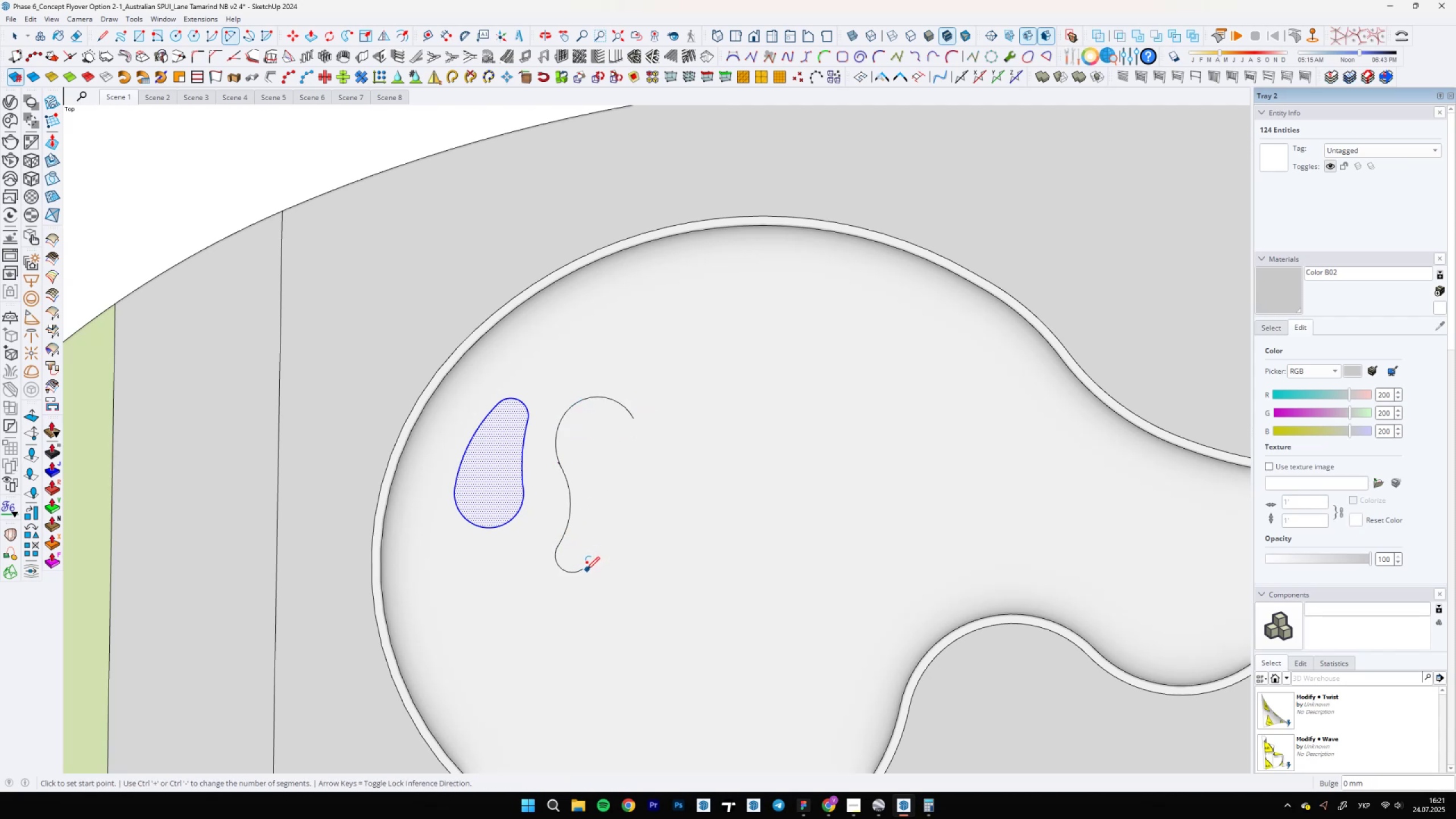 
left_click([581, 569])
 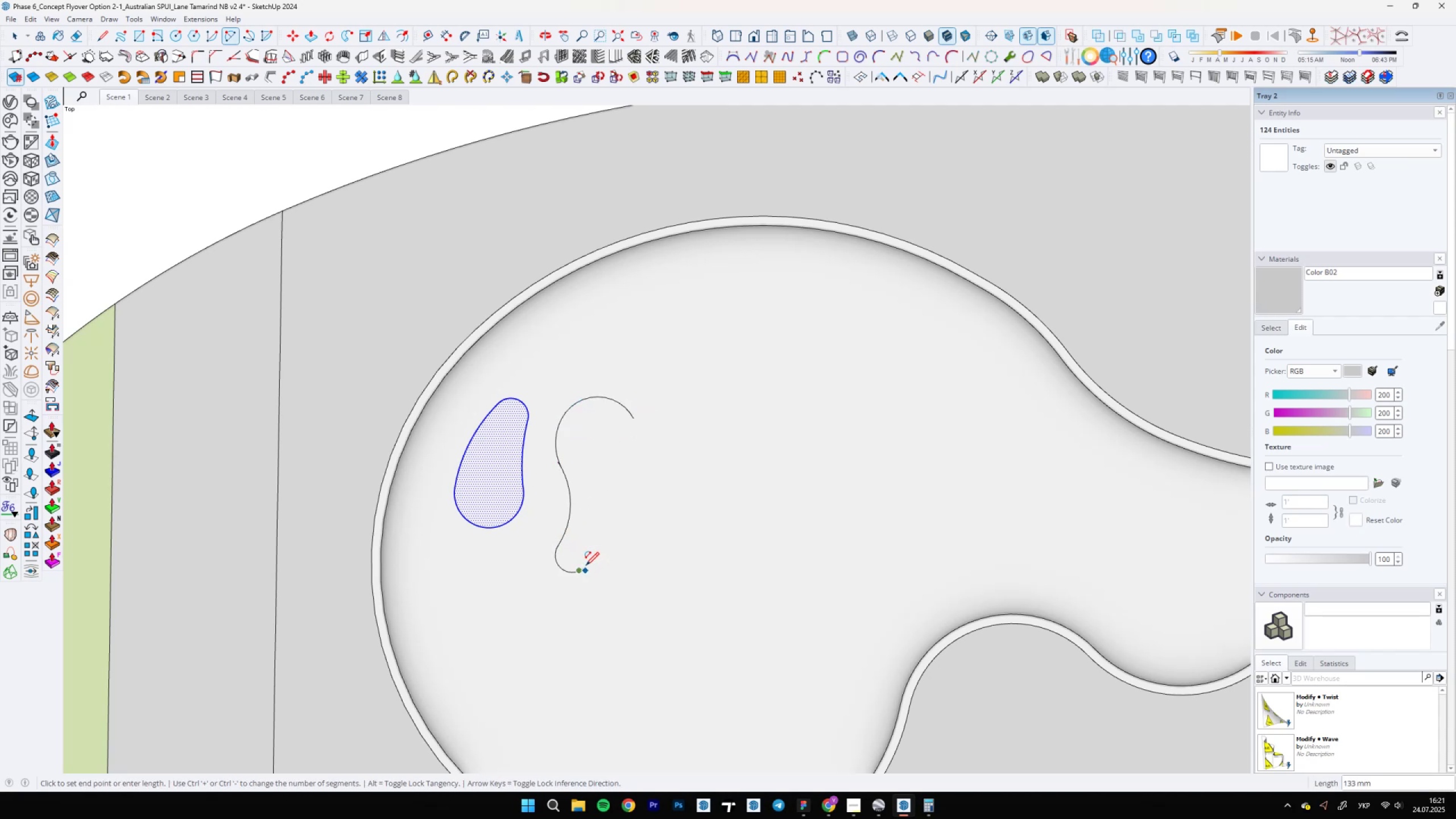 
key(Escape)
 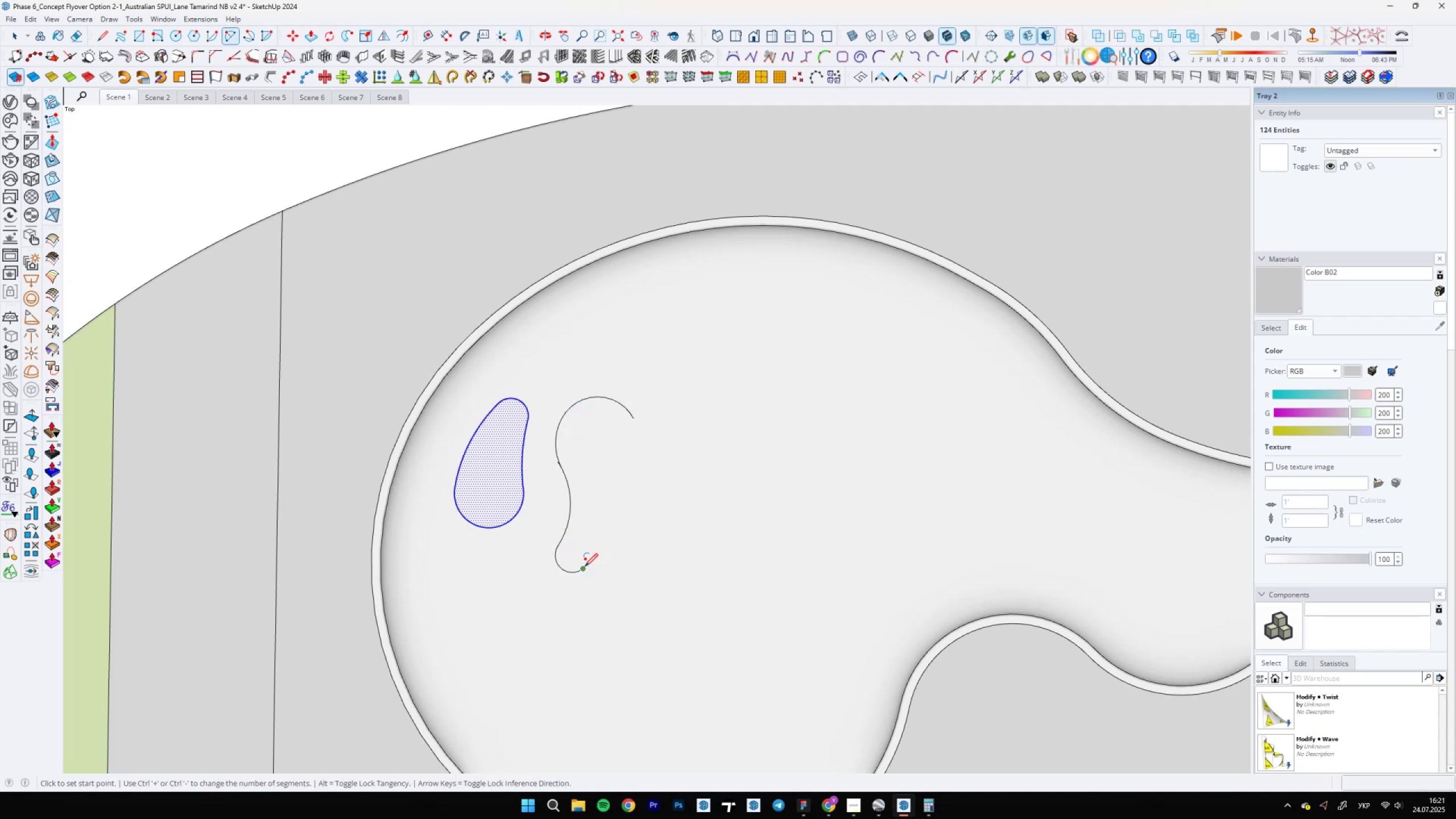 
left_click([585, 566])
 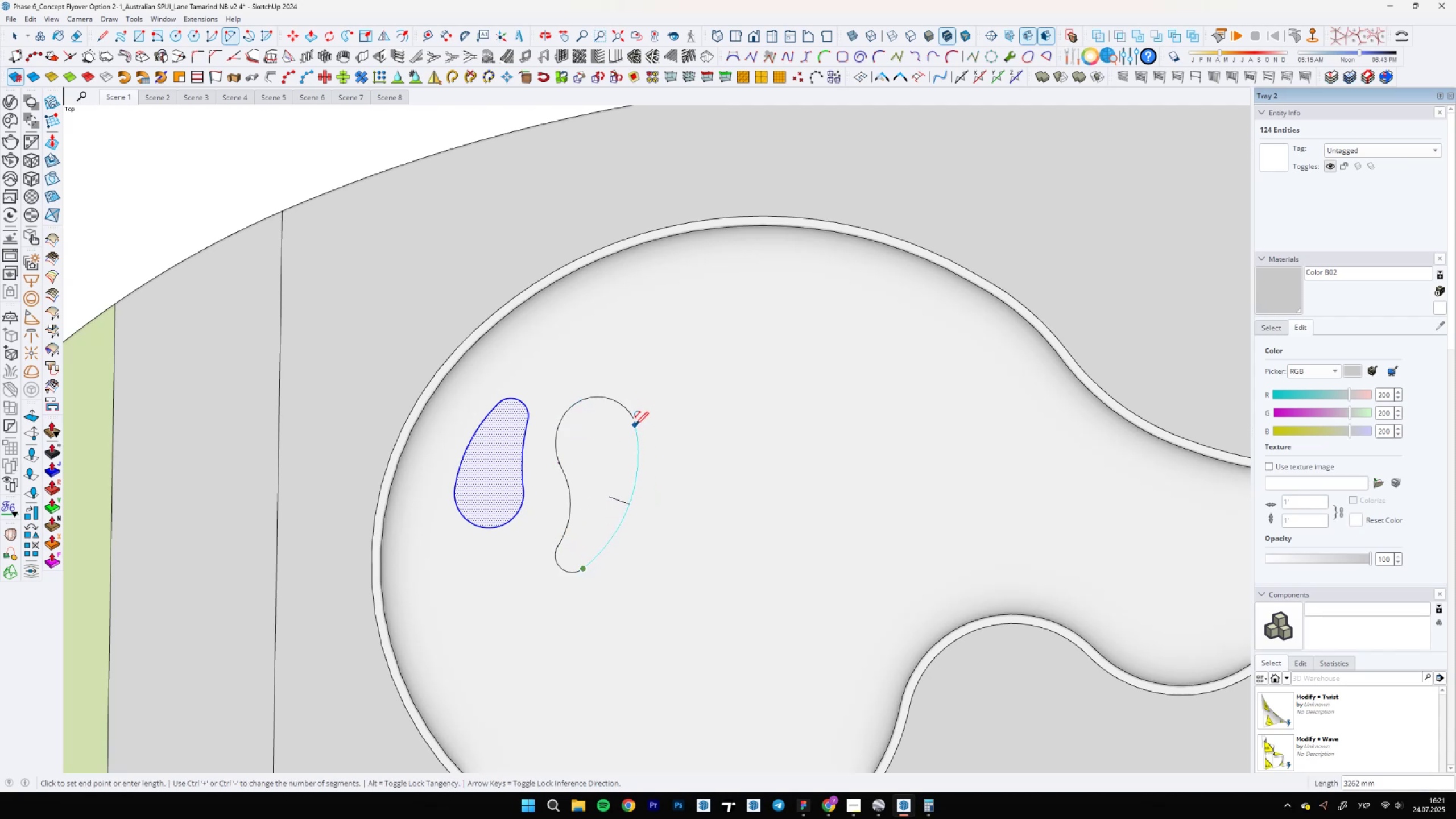 
double_click([635, 421])
 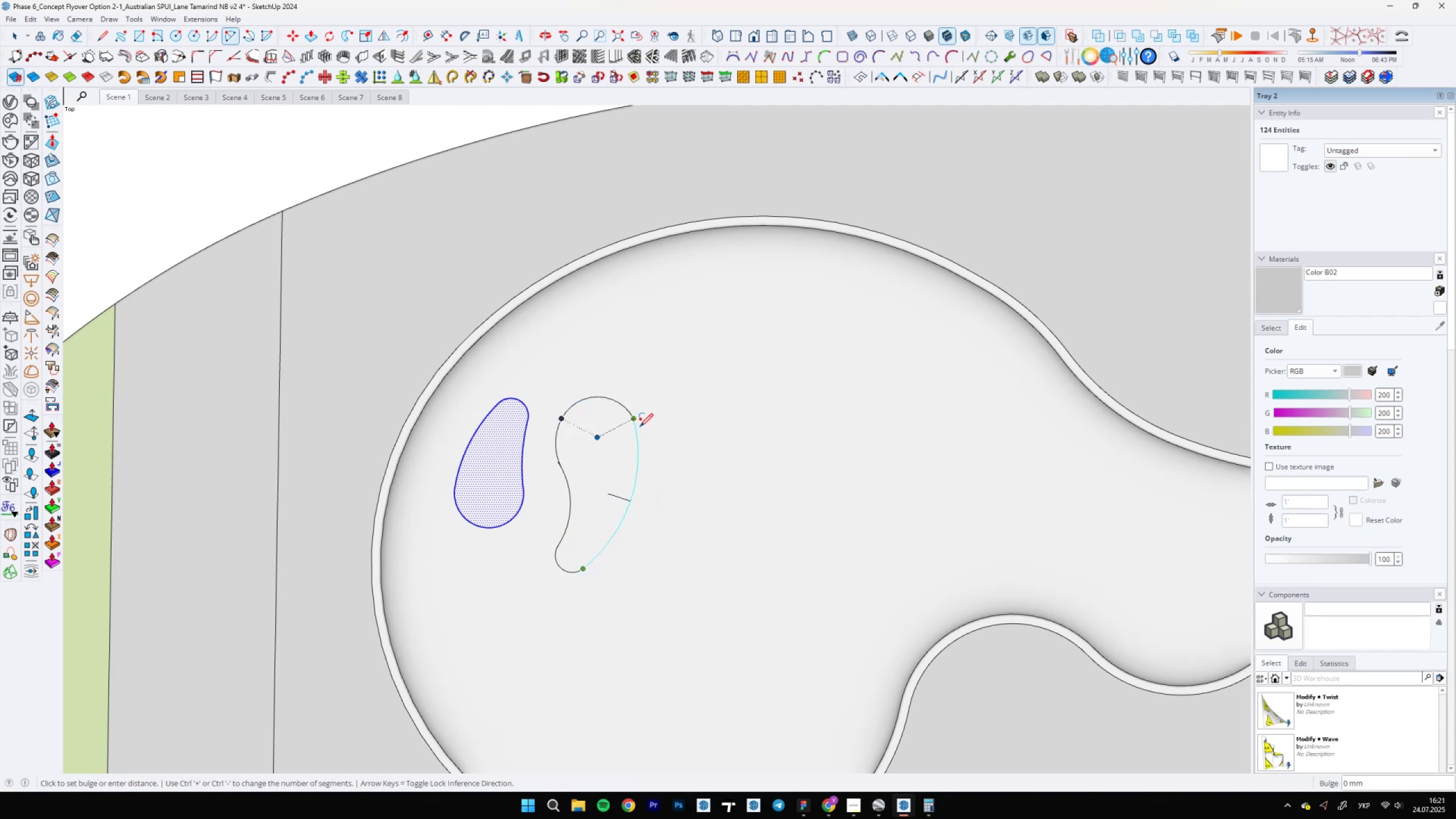 
key(Space)
 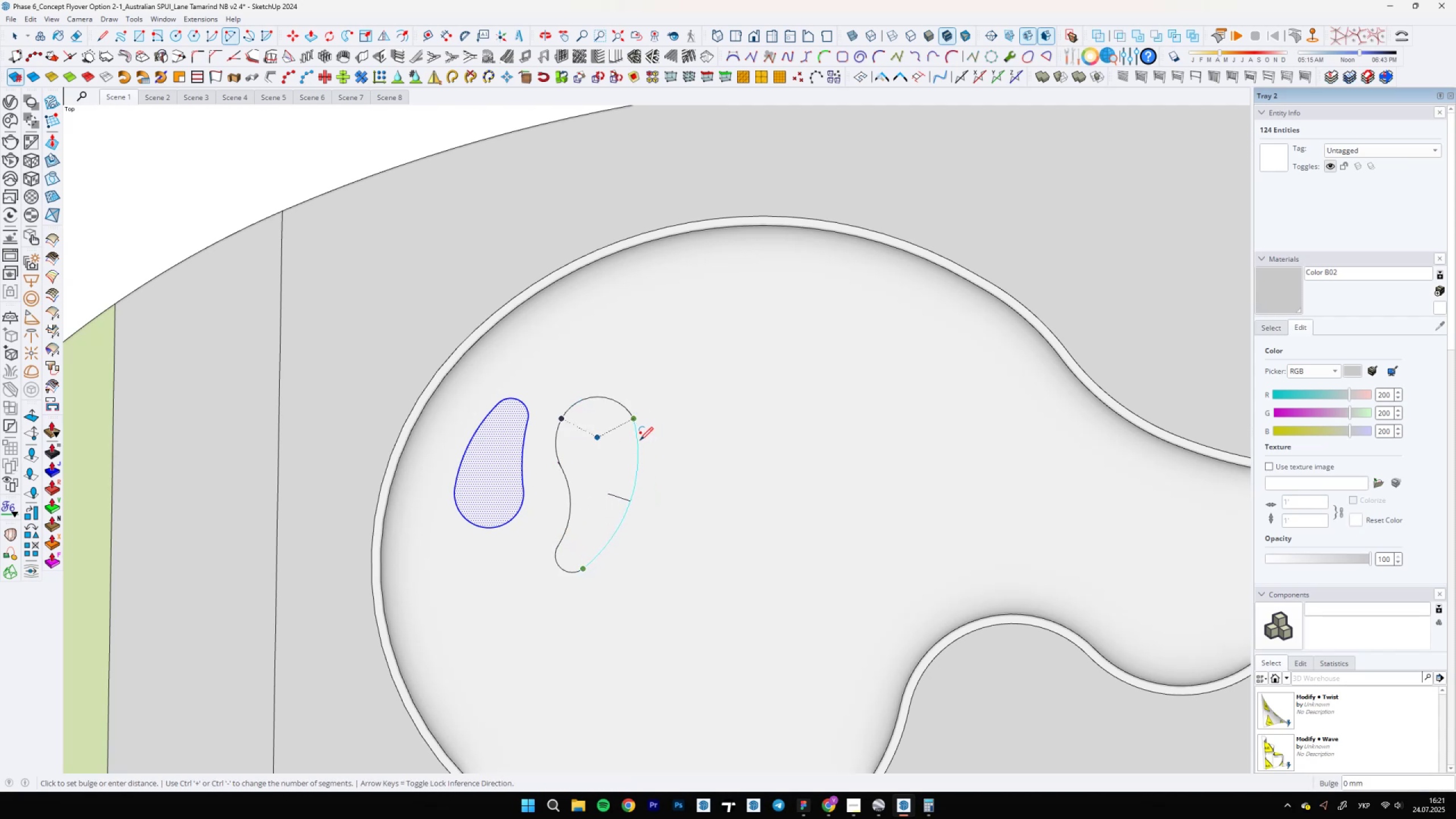 
scroll: coordinate [621, 424], scroll_direction: up, amount: 5.0
 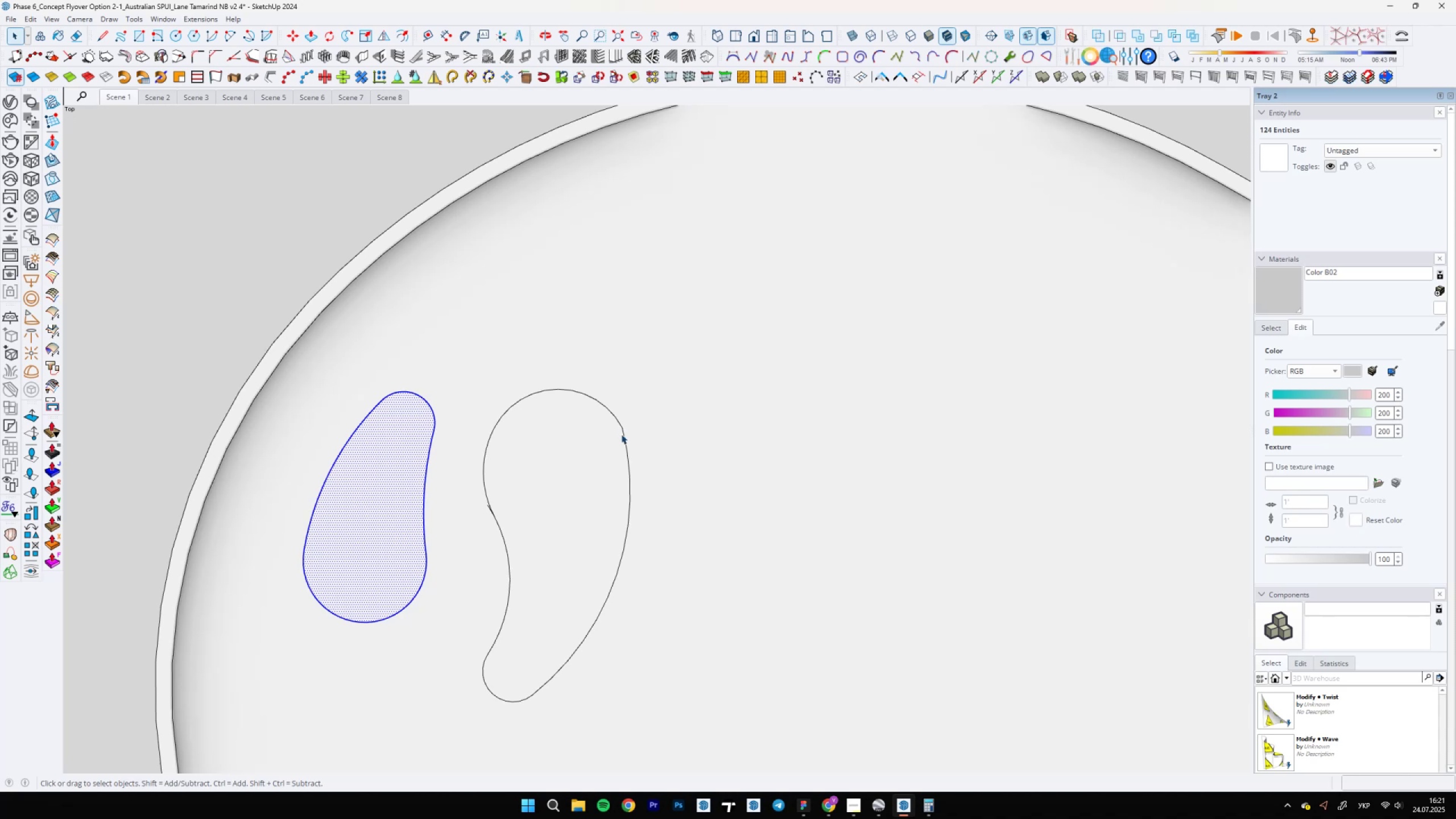 
key(Control+Z)
 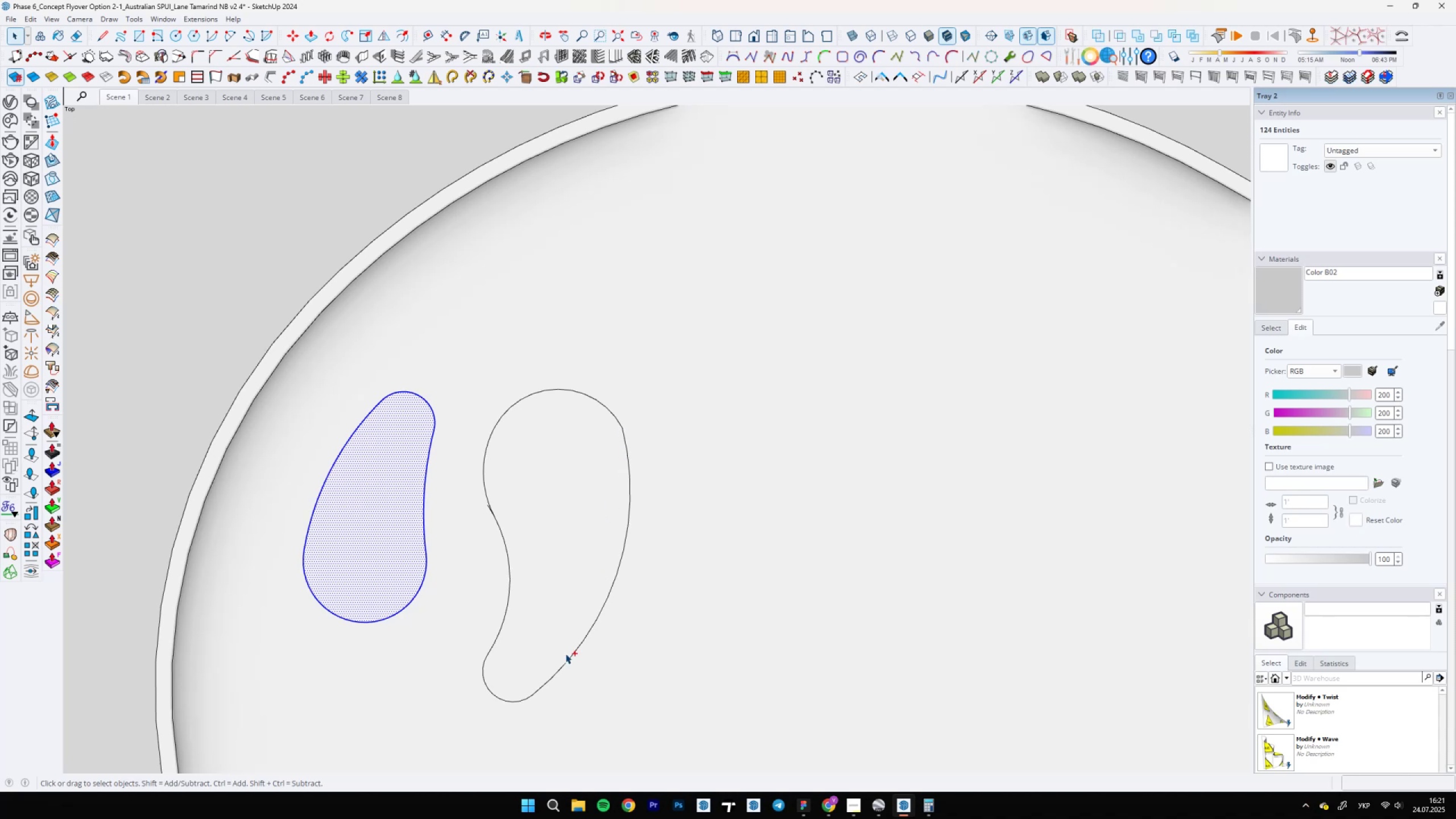 
key(A)
 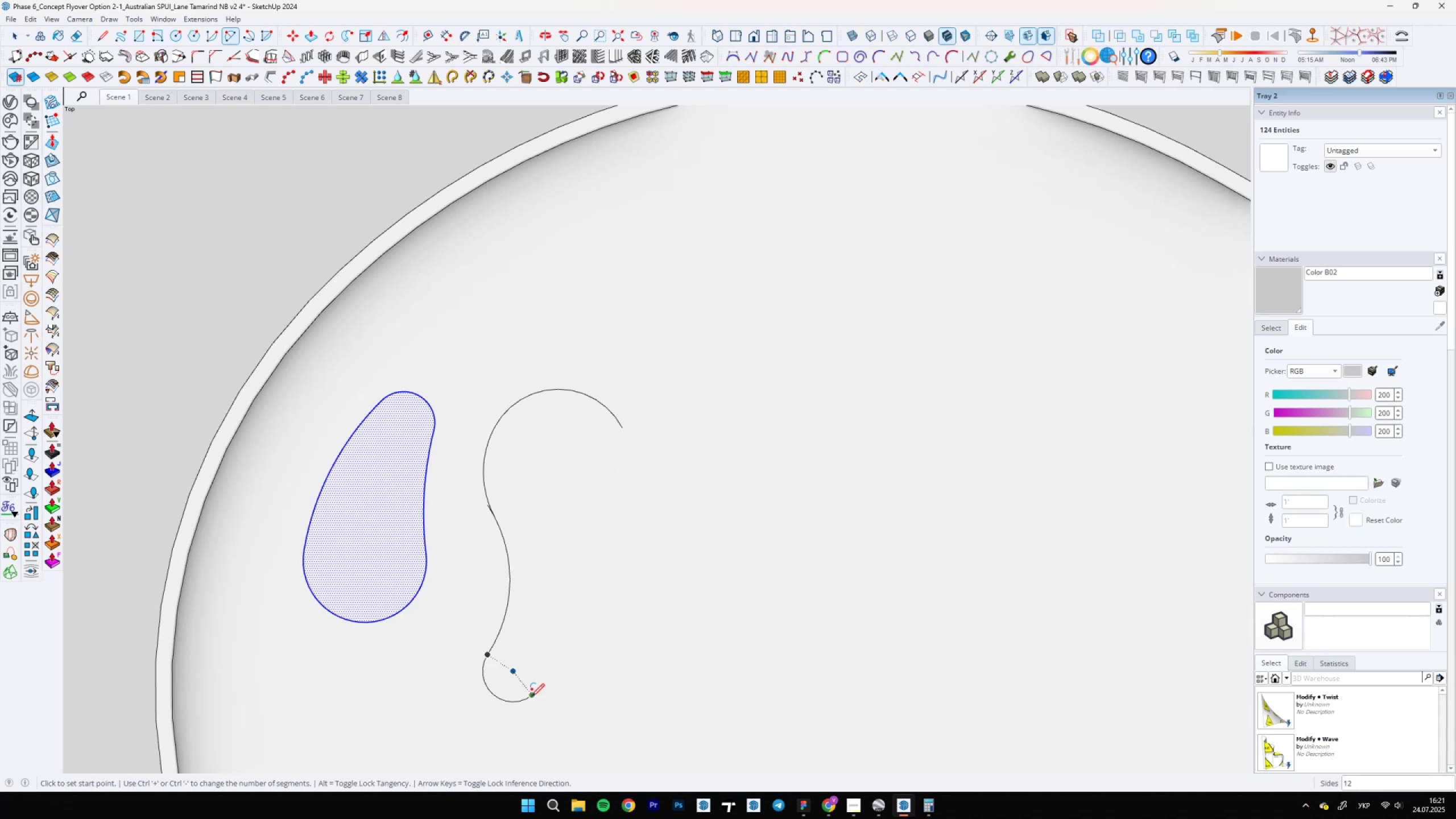 
left_click([533, 697])
 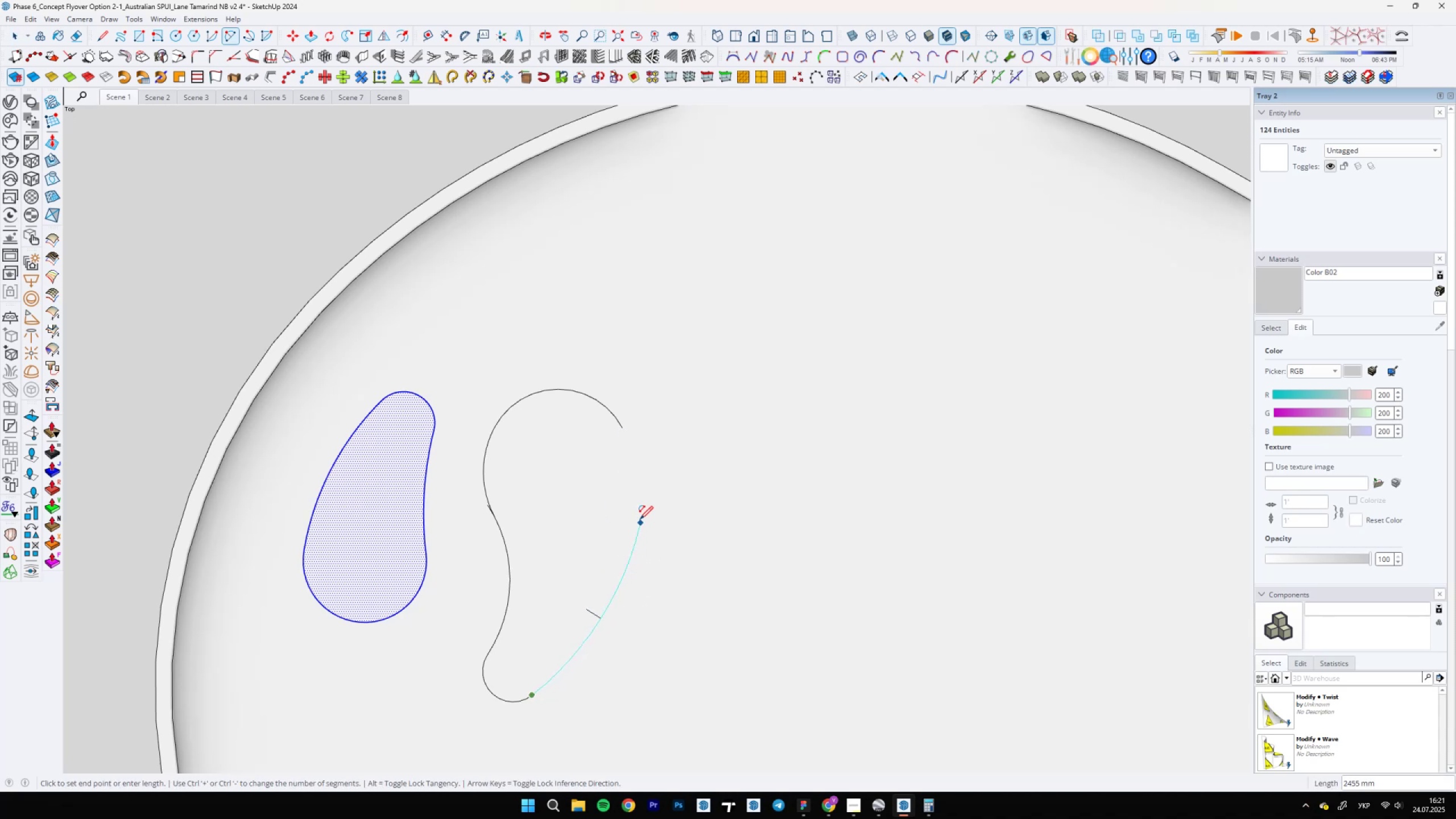 
type( a24)
 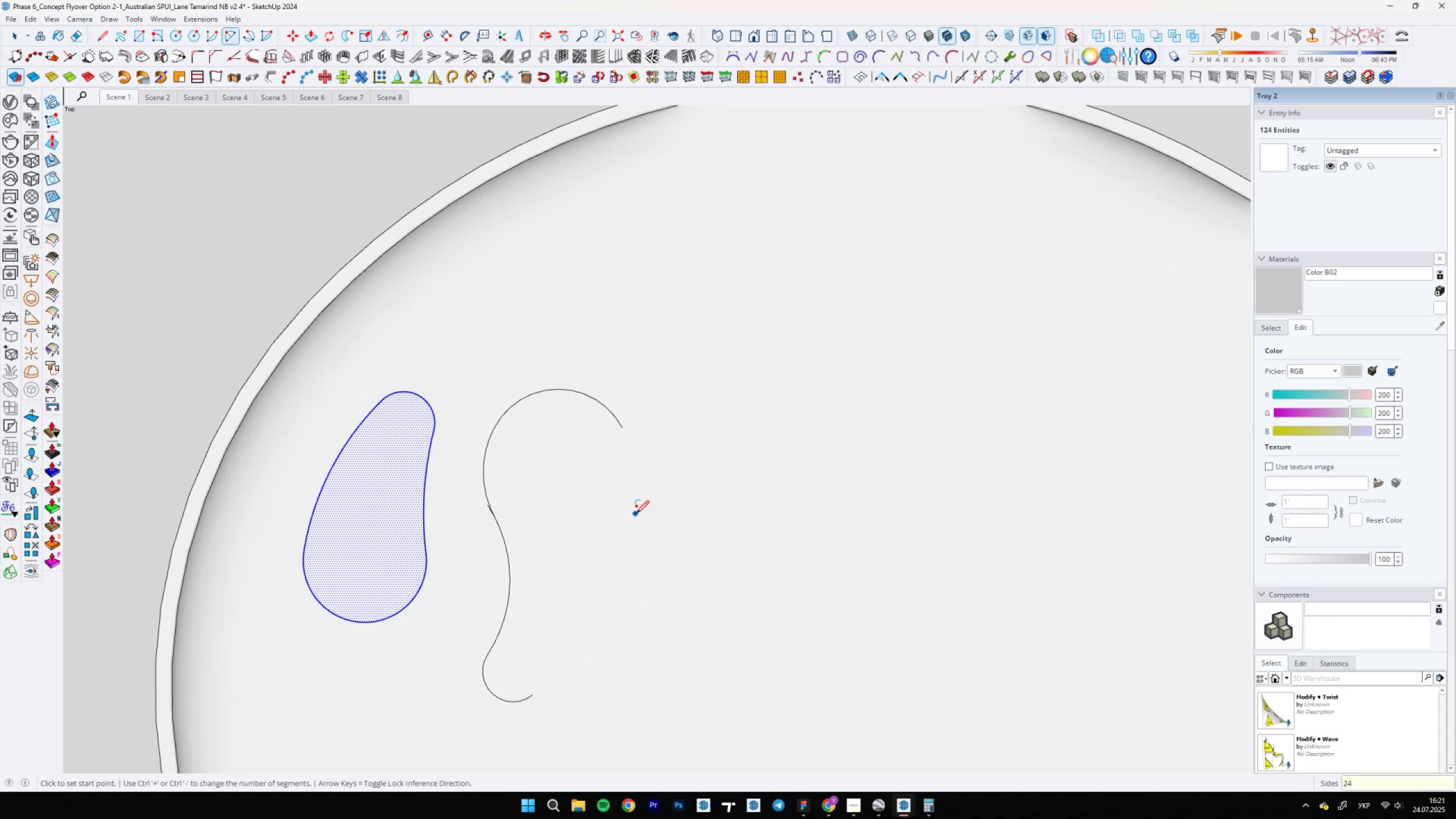 
key(Enter)
 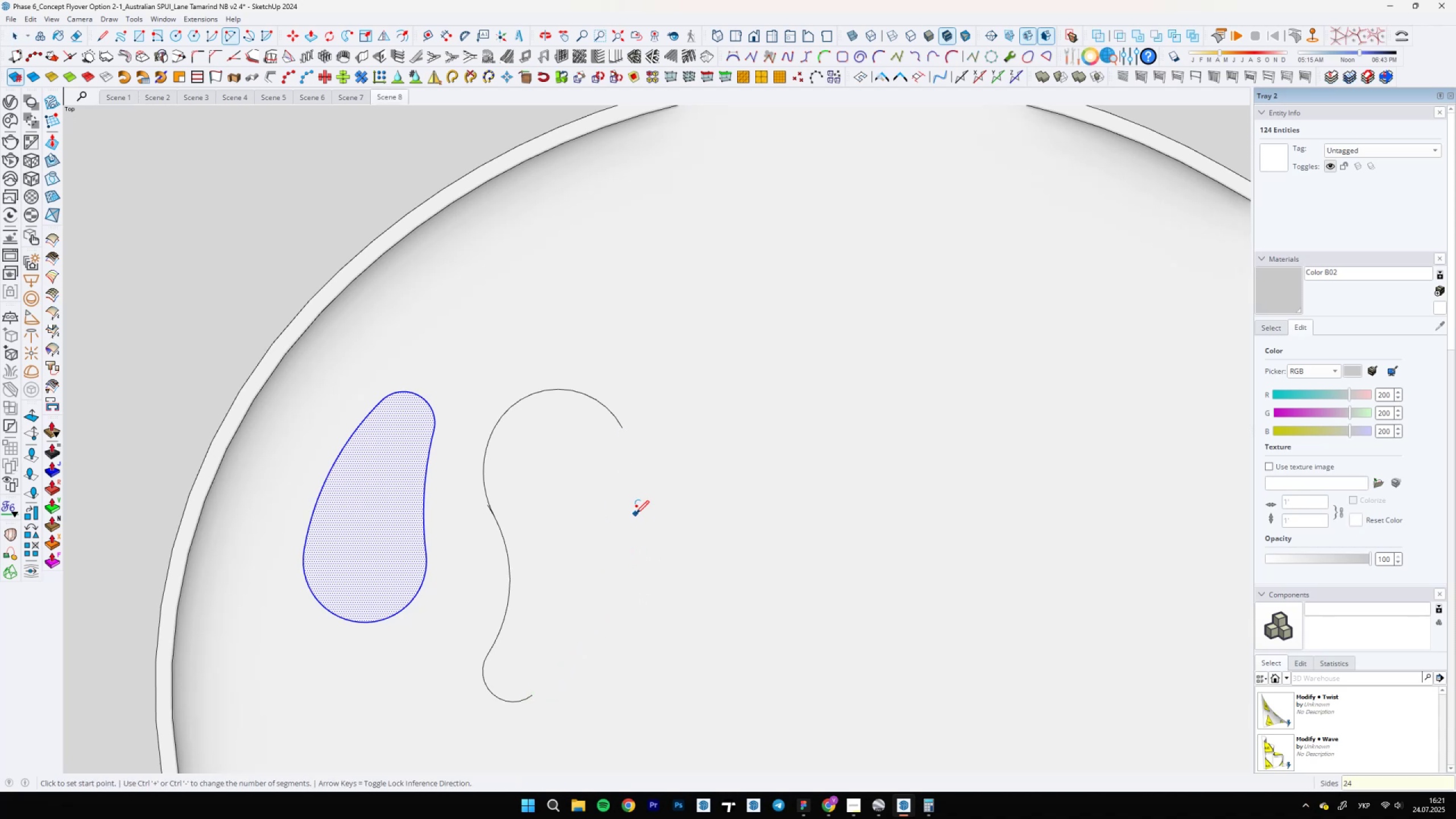 
key(PageUp)
 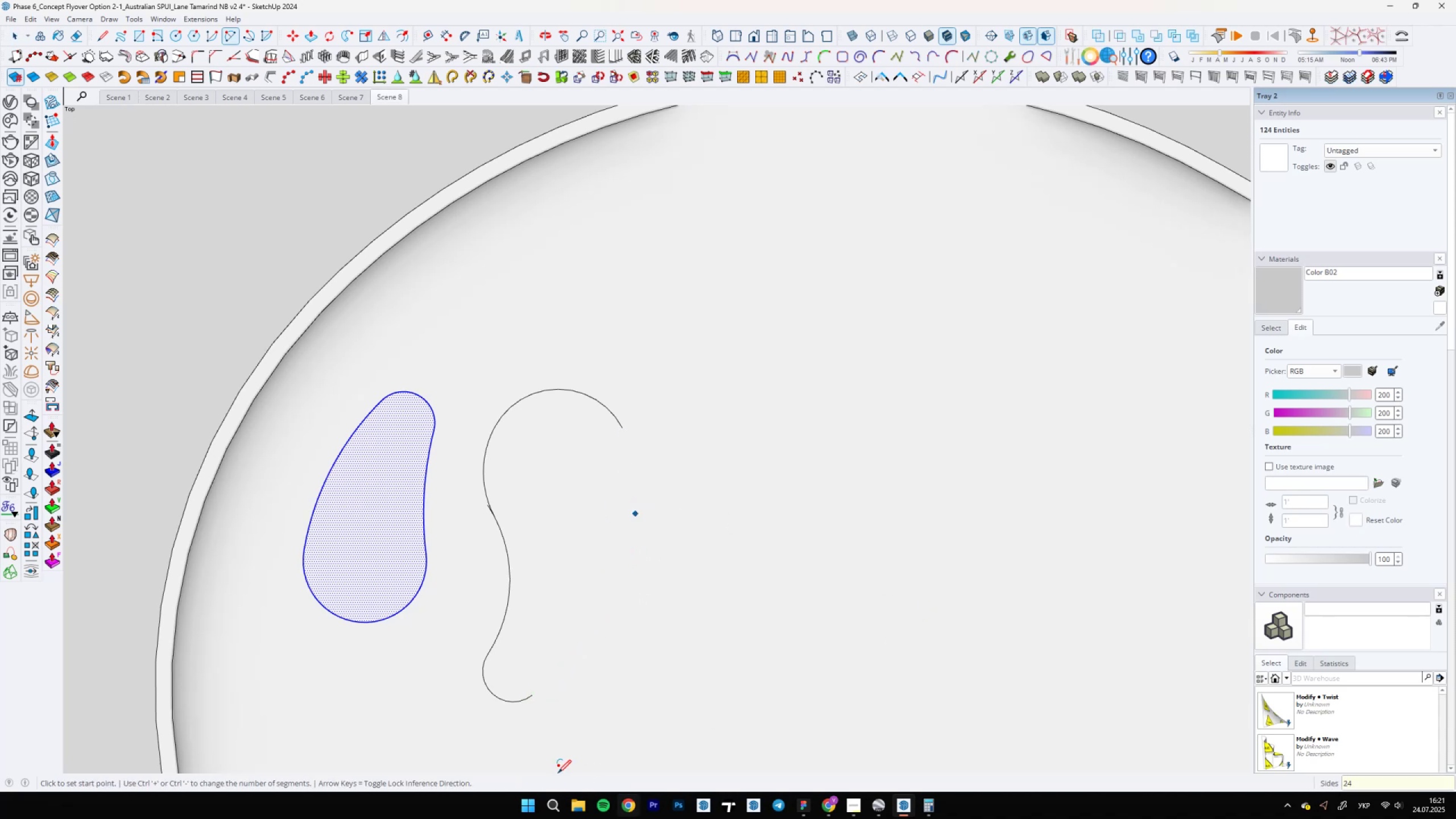 
scroll: coordinate [696, 474], scroll_direction: down, amount: 21.0
 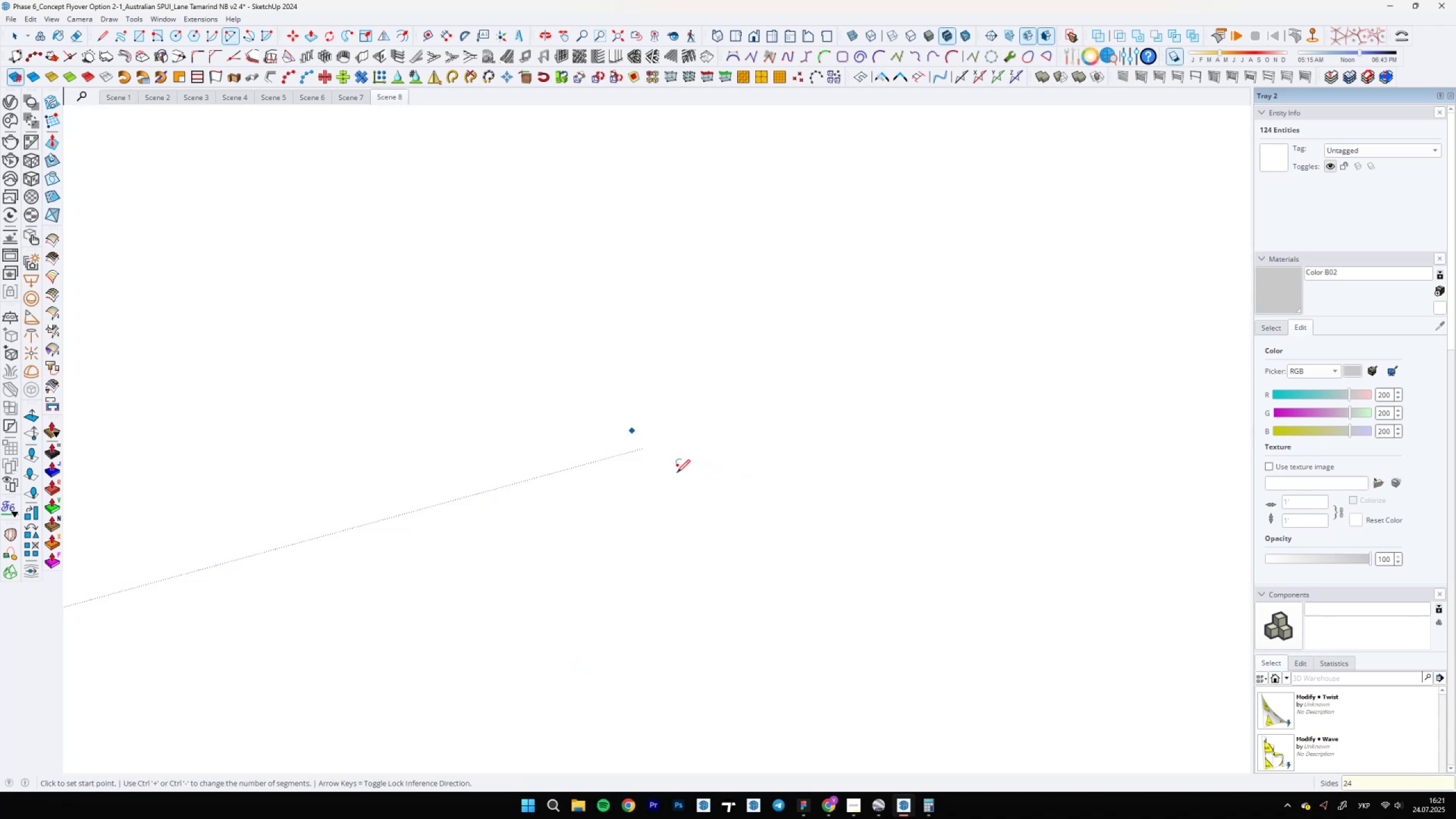 
hold_key(key=ShiftLeft, duration=0.37)
 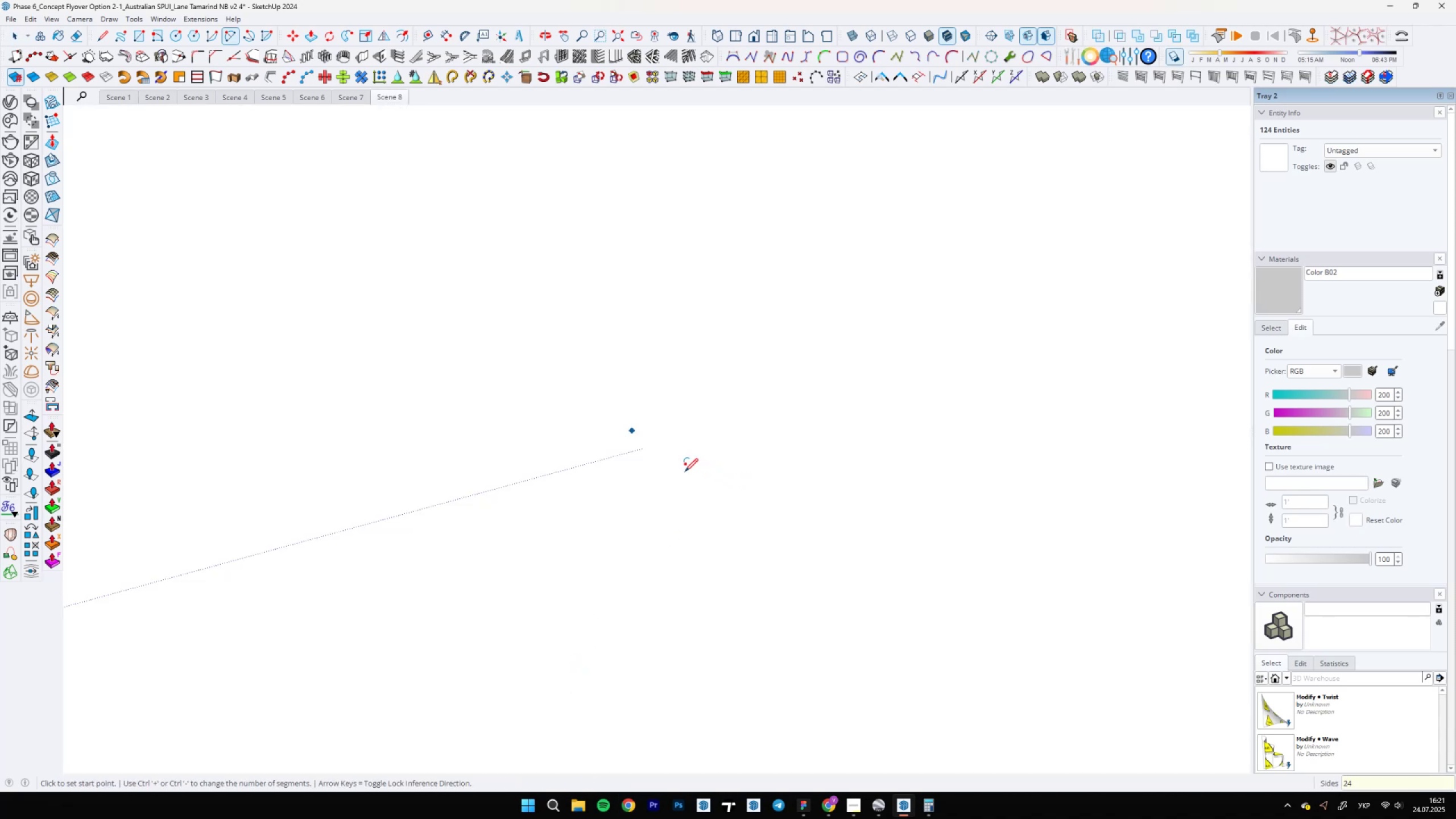 
key(Semicolon)
 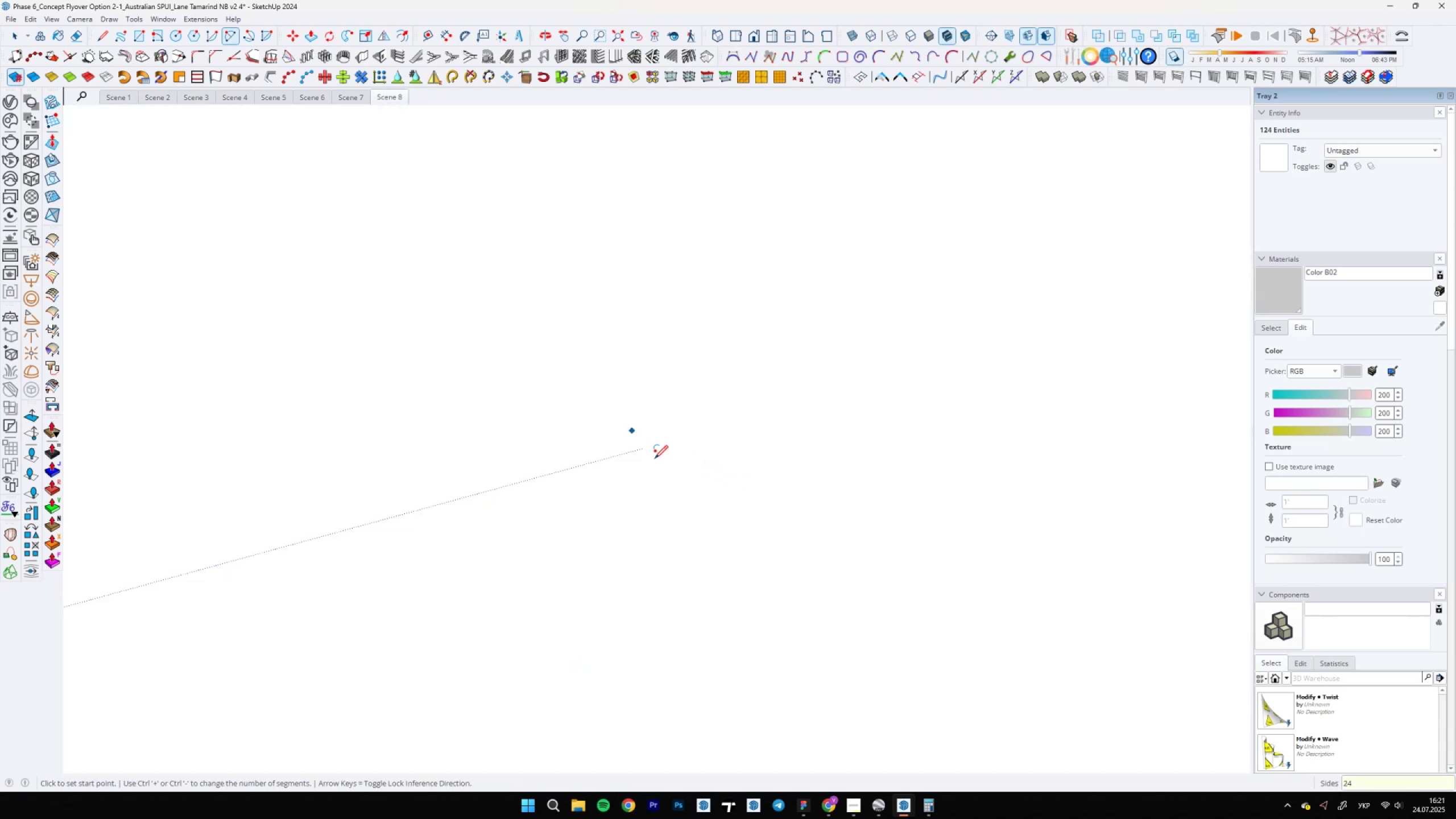 
scroll: coordinate [647, 442], scroll_direction: up, amount: 6.0
 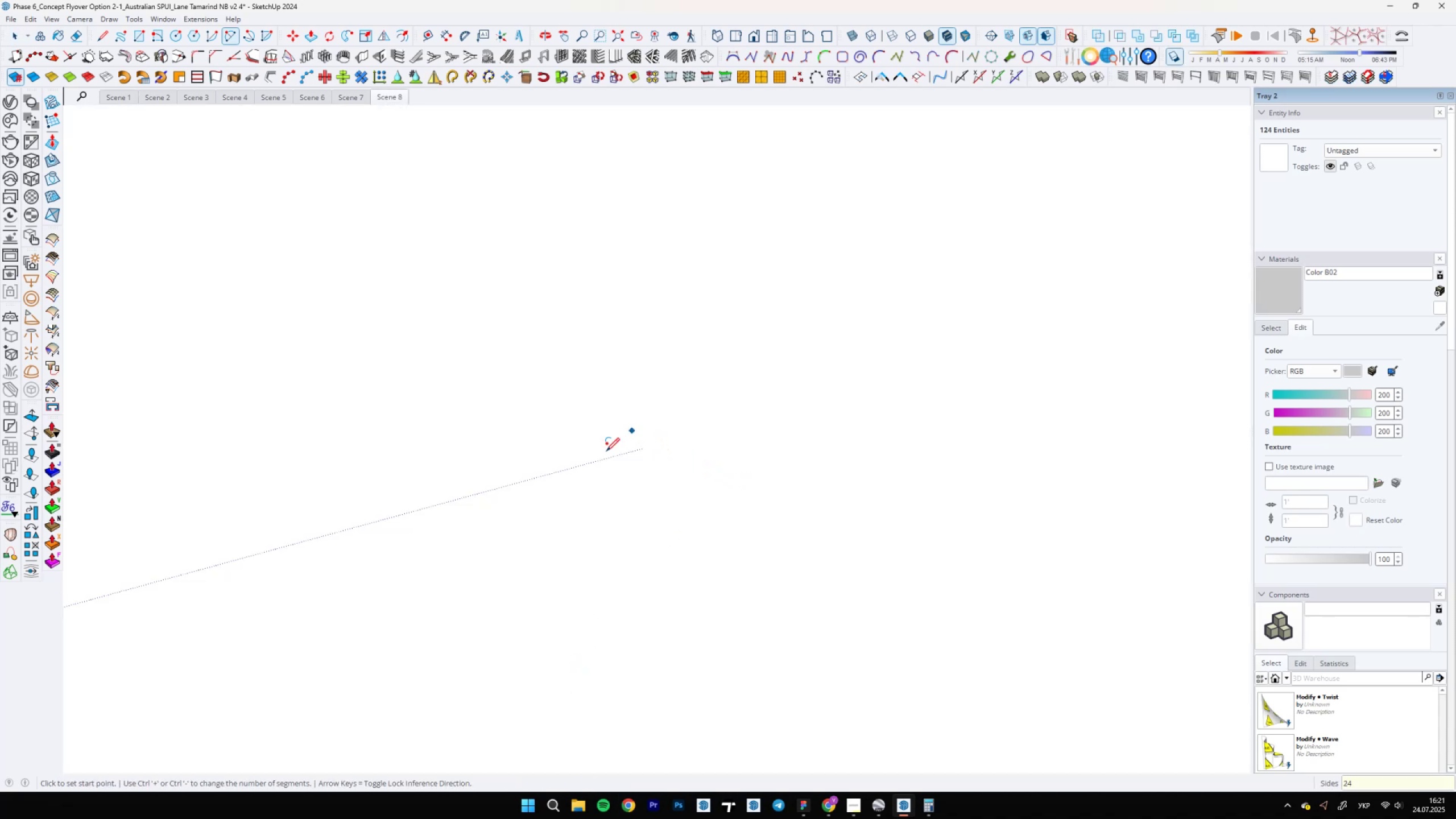 
key(Space)
 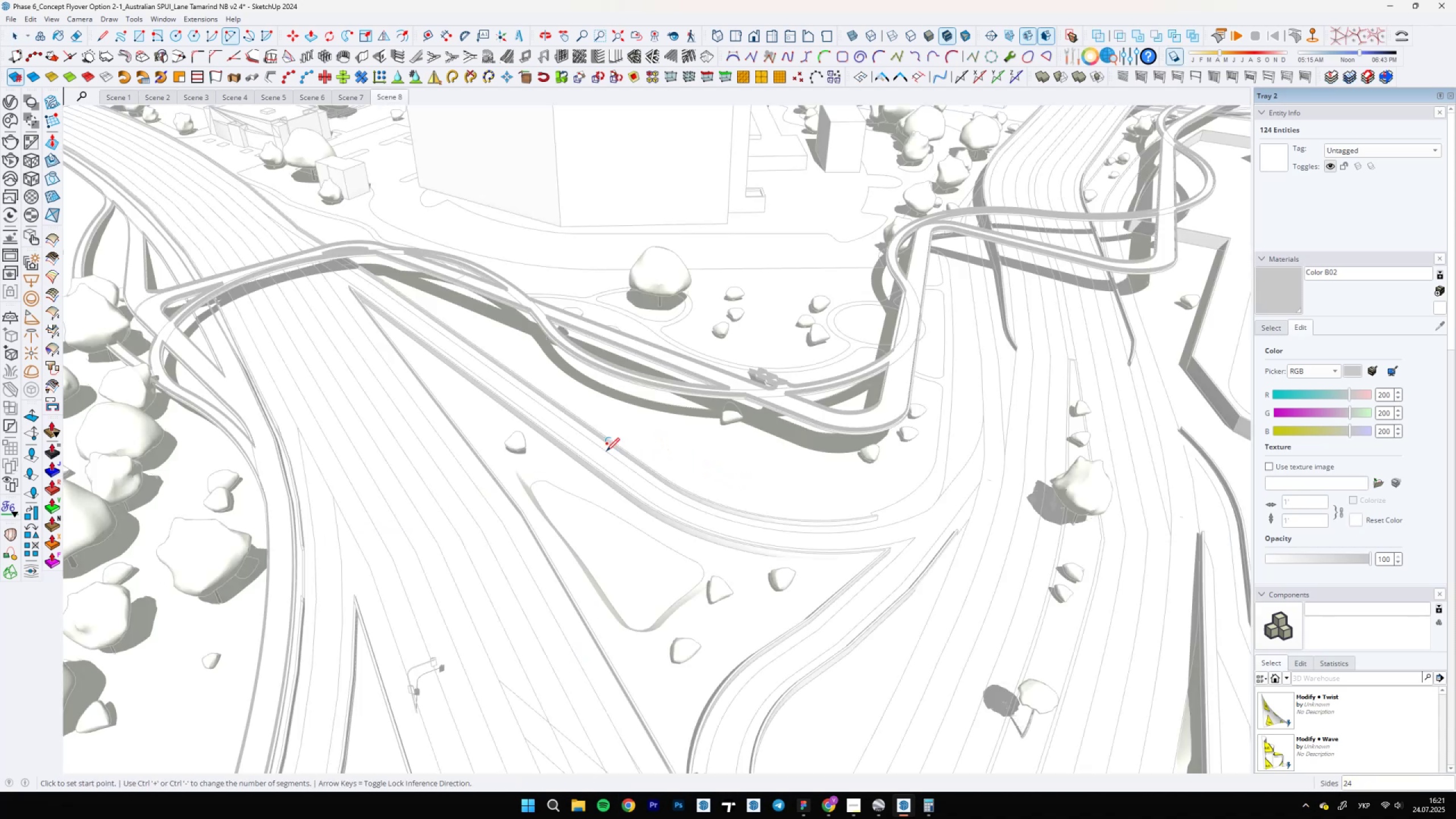 
scroll: coordinate [619, 486], scroll_direction: down, amount: 15.0
 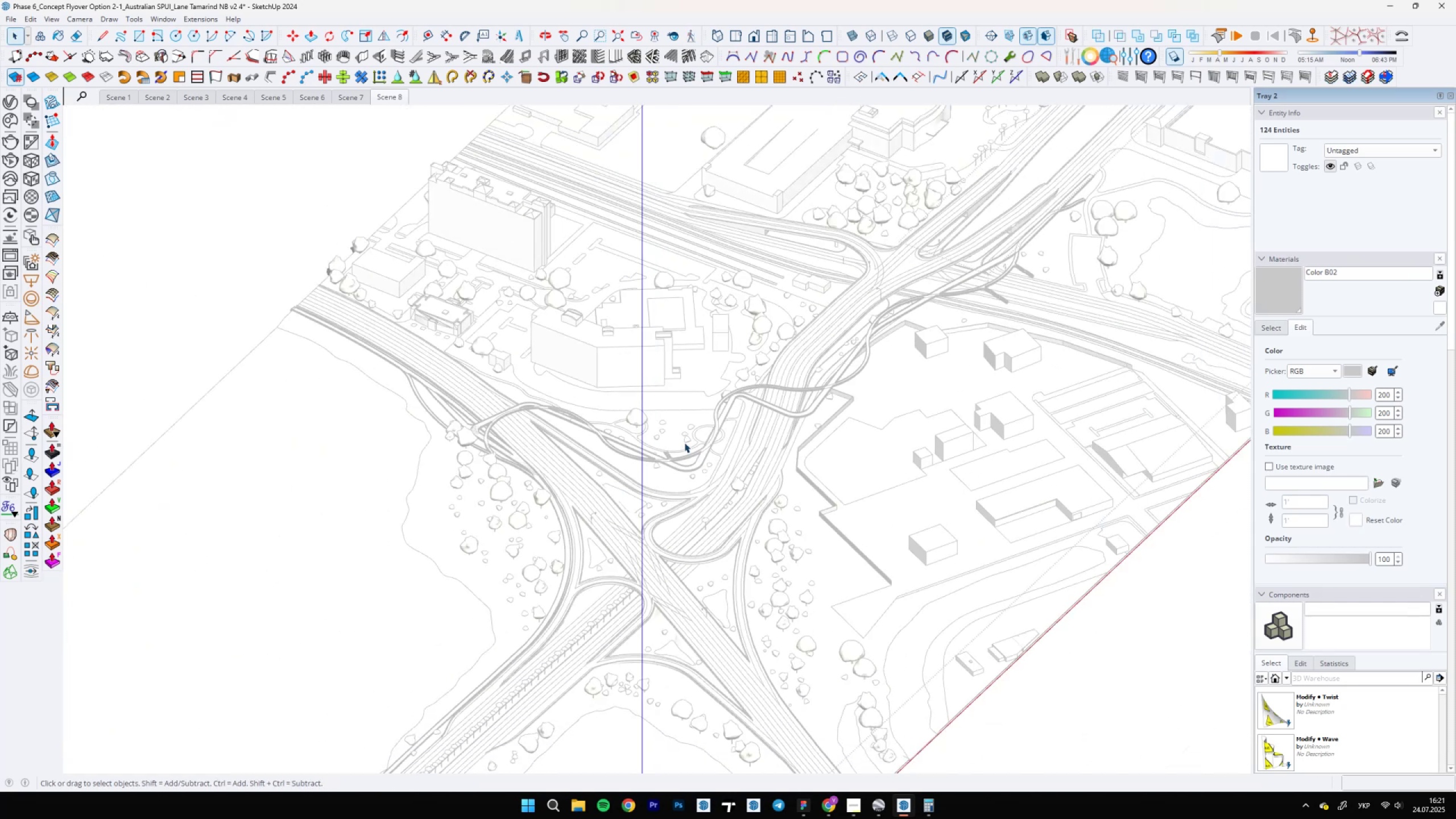 
key(Quote)
 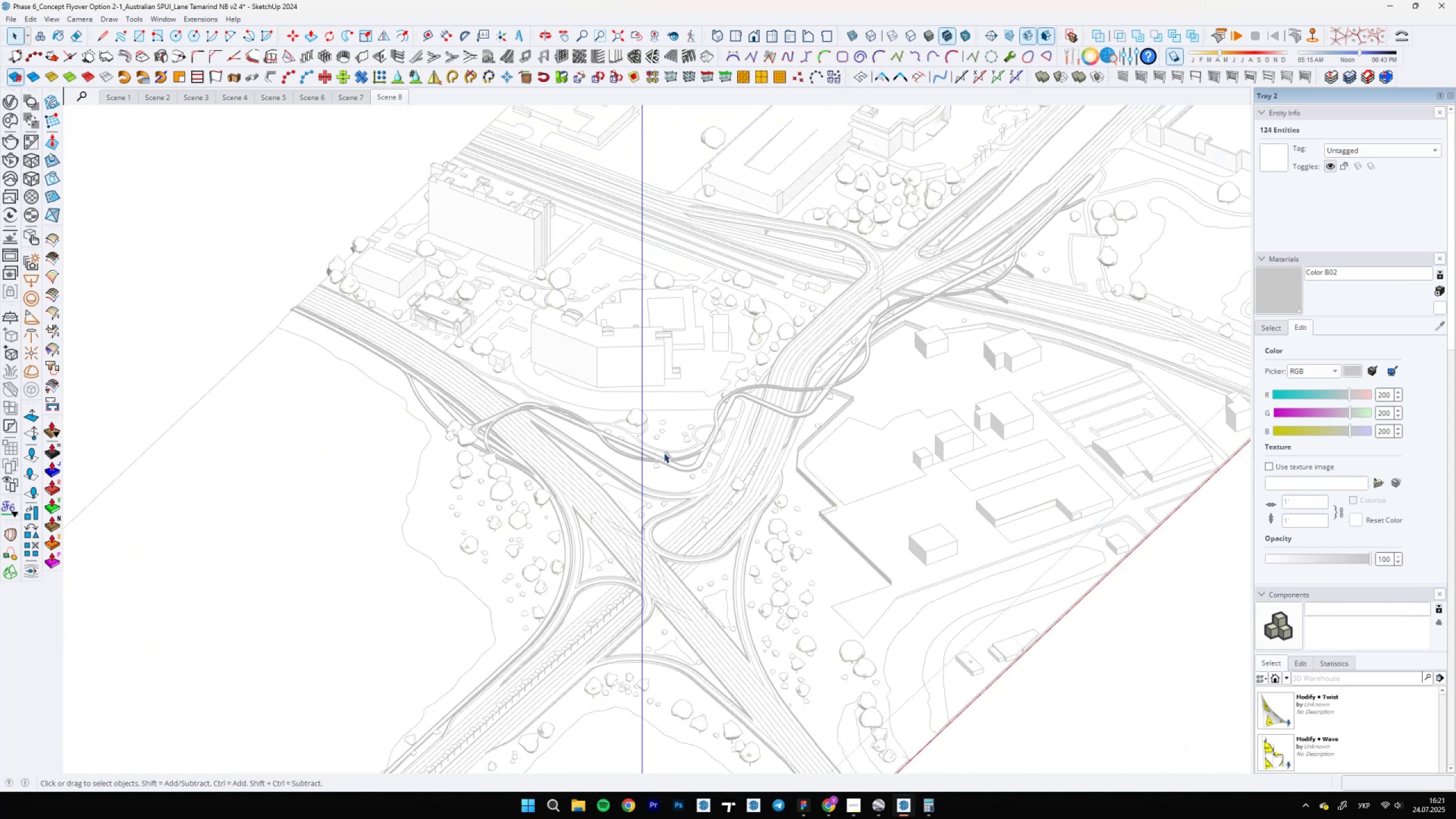 
key(Enter)
 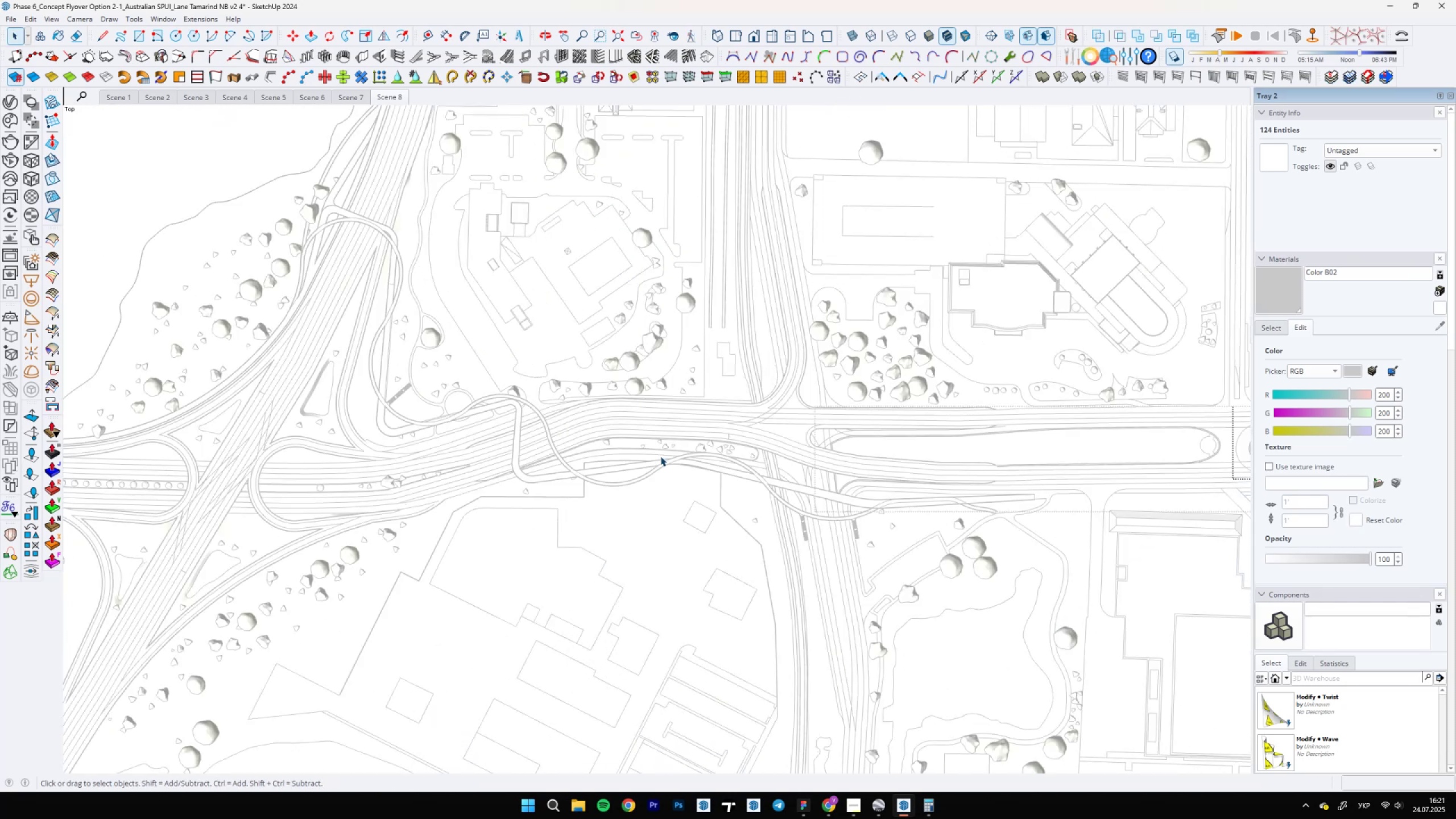 
scroll: coordinate [635, 435], scroll_direction: down, amount: 7.0
 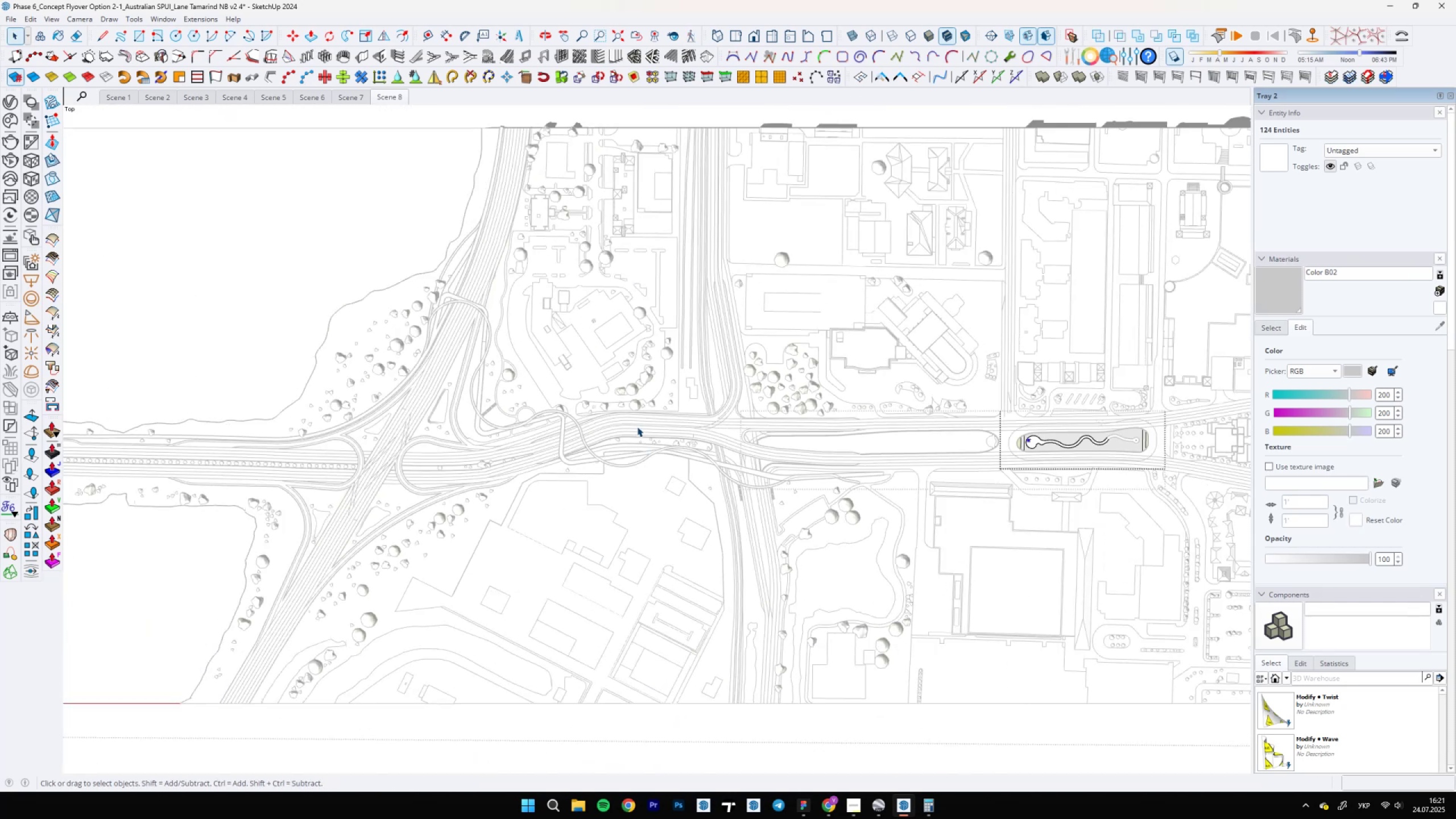 
scroll: coordinate [736, 489], scroll_direction: up, amount: 54.0
 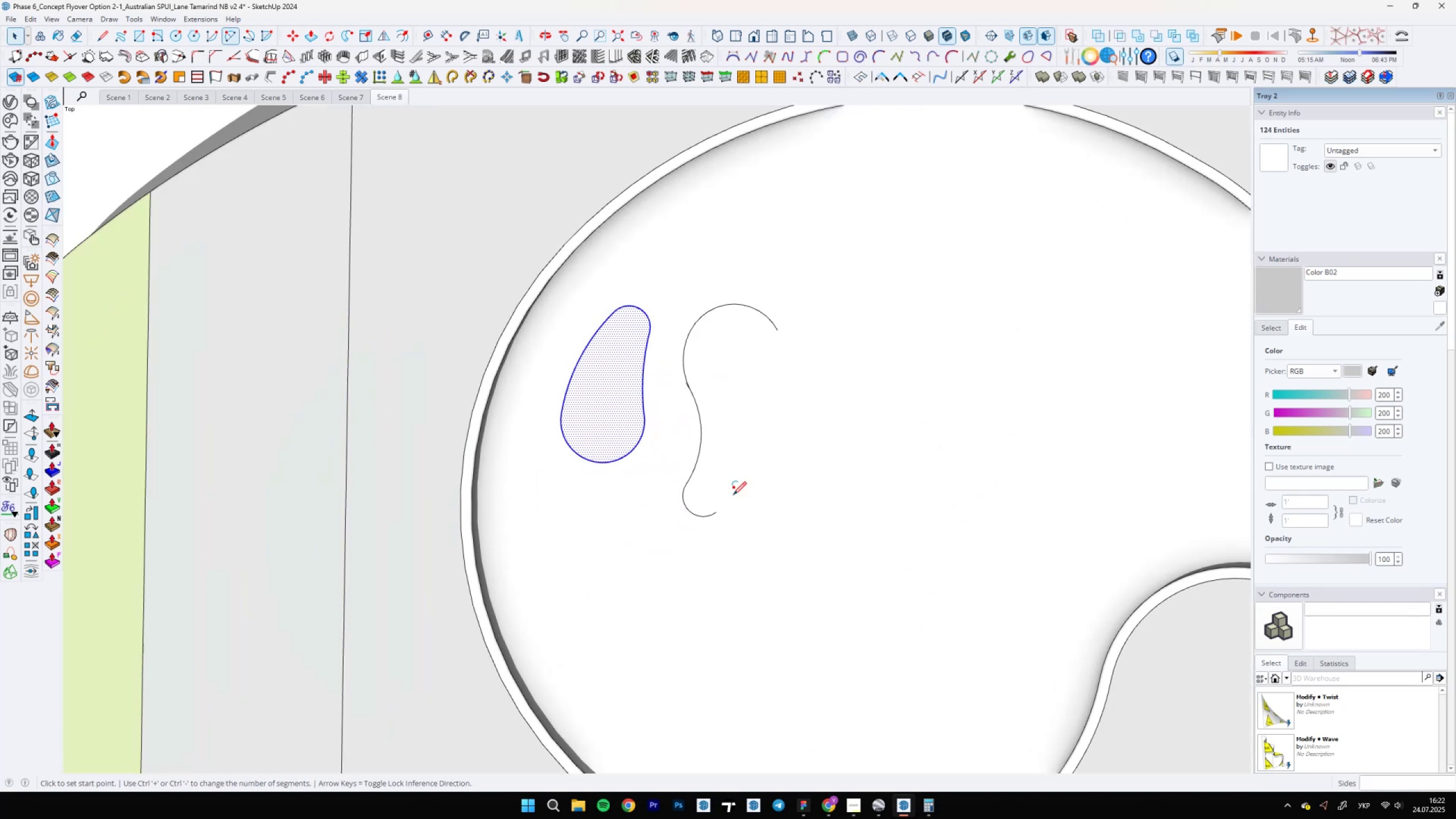 
key(Backslash)
 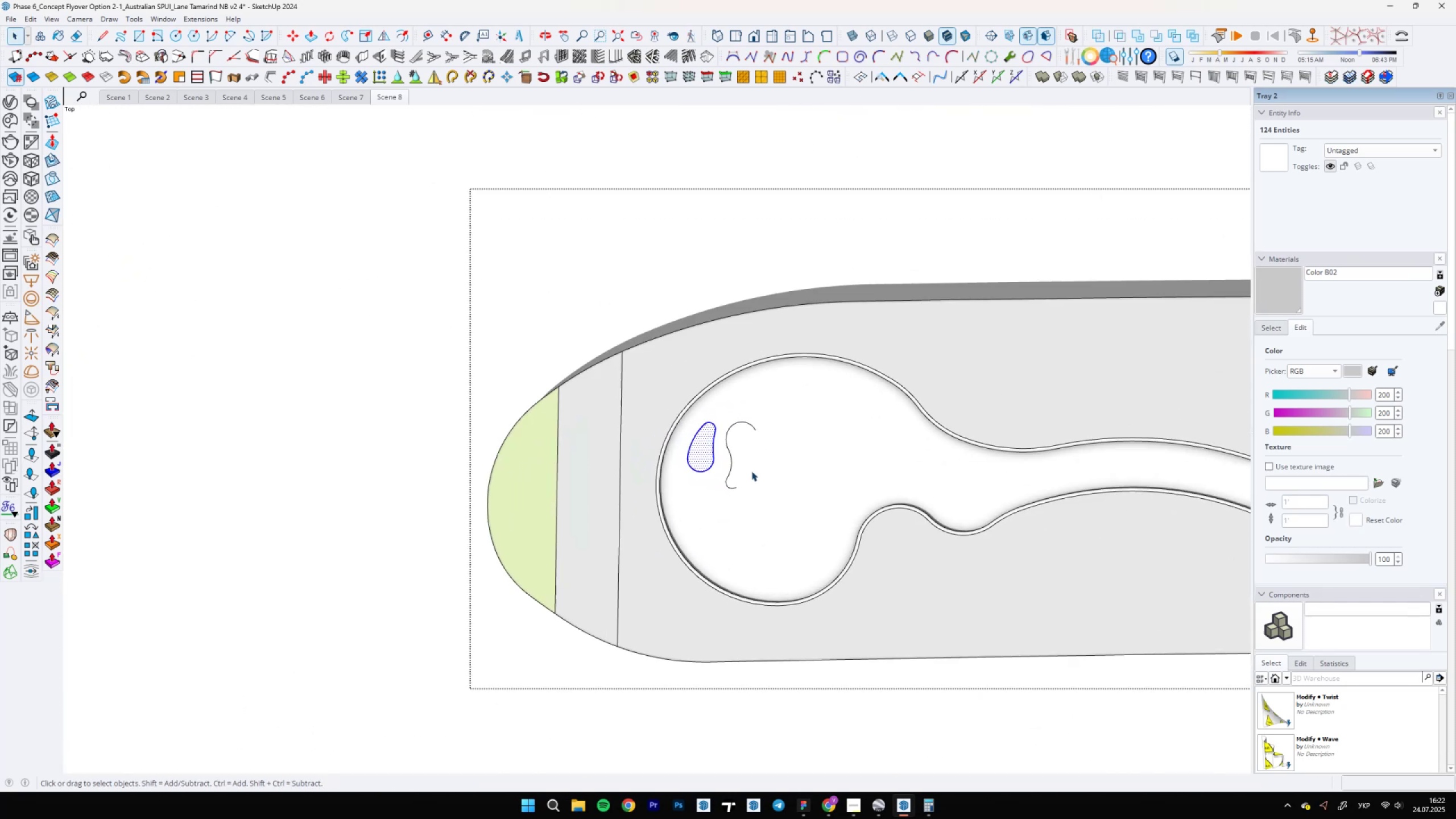 
key(A)
 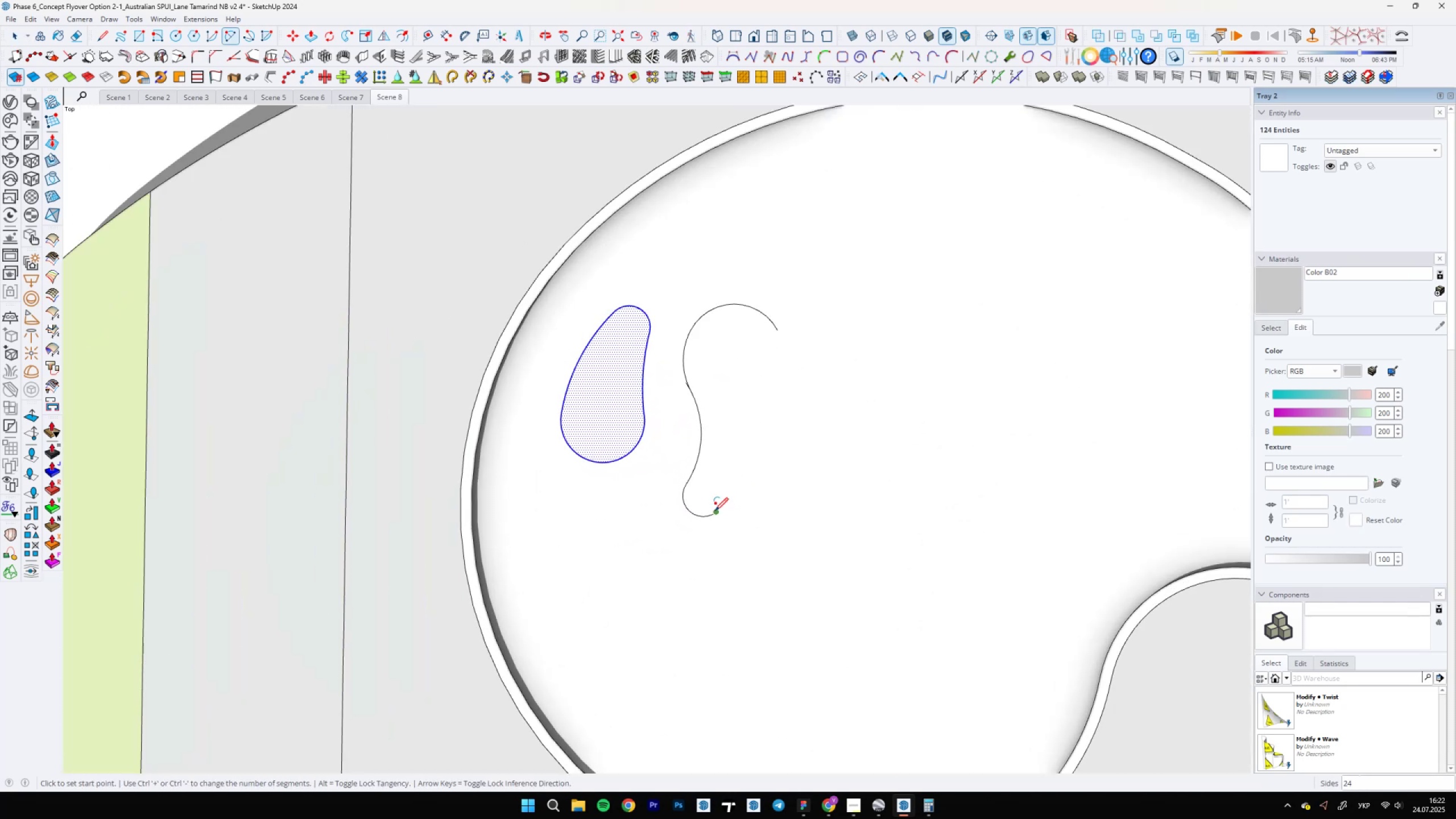 
left_click([715, 511])
 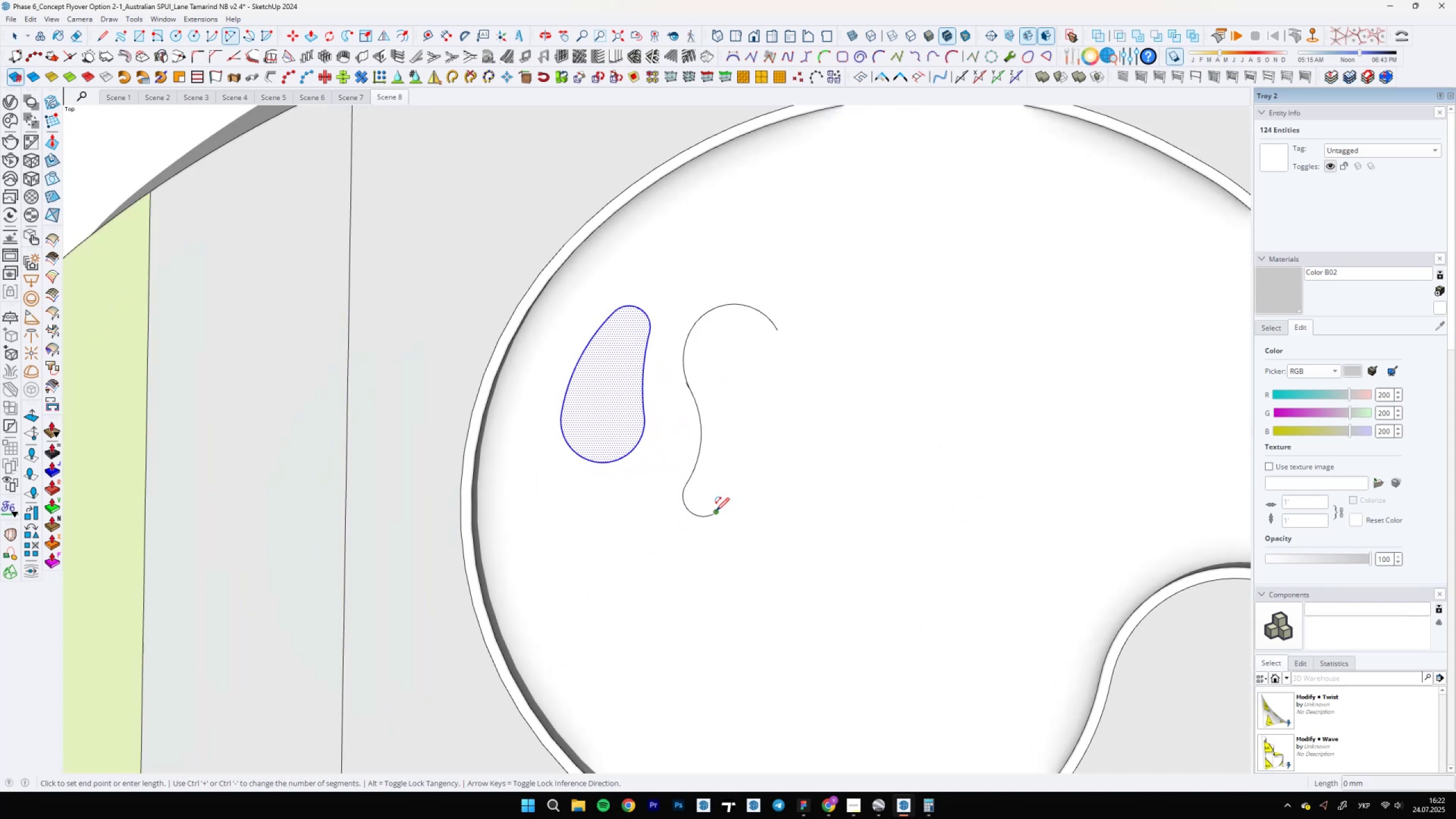 
key(Space)
 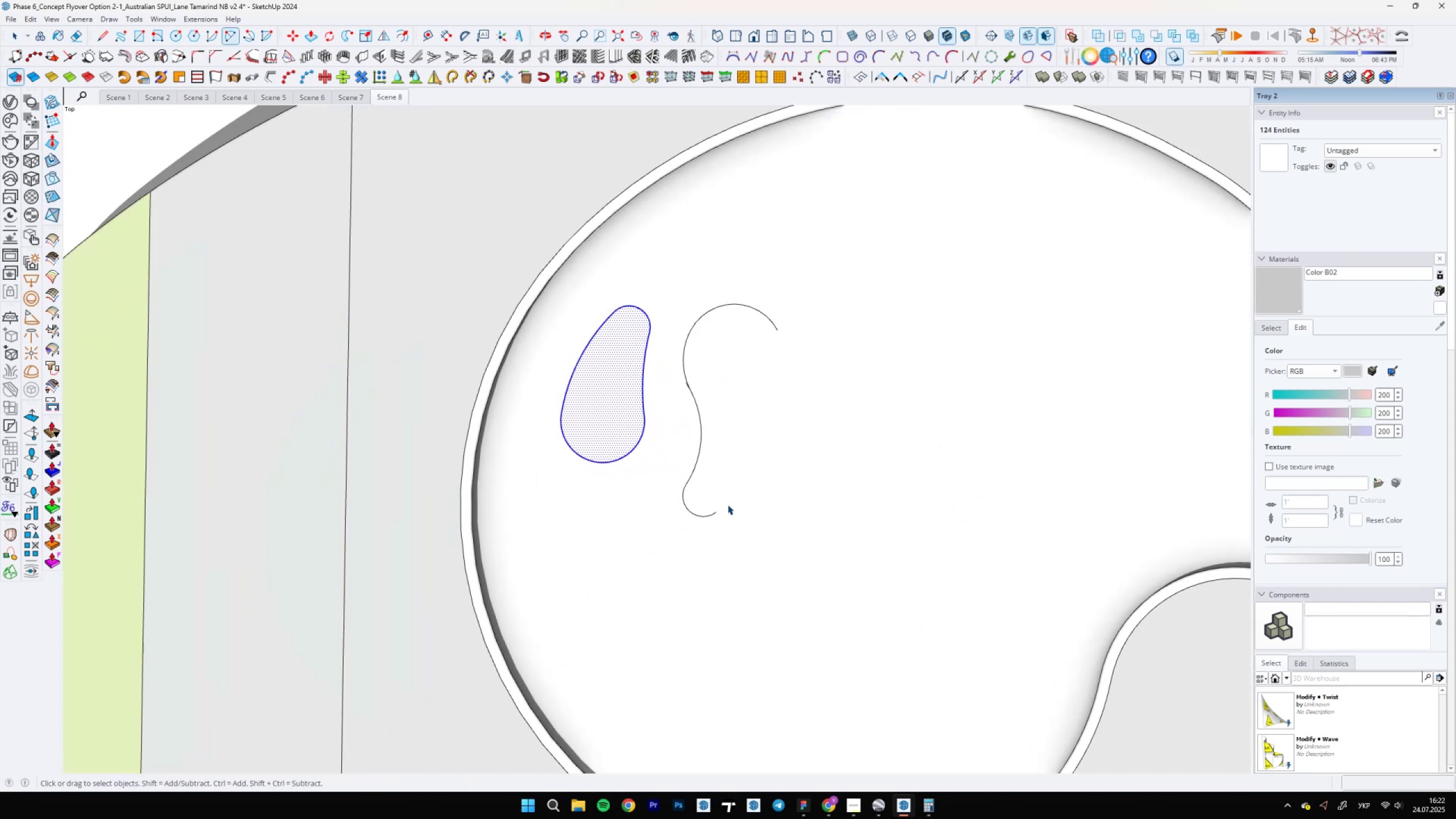 
key(A)
 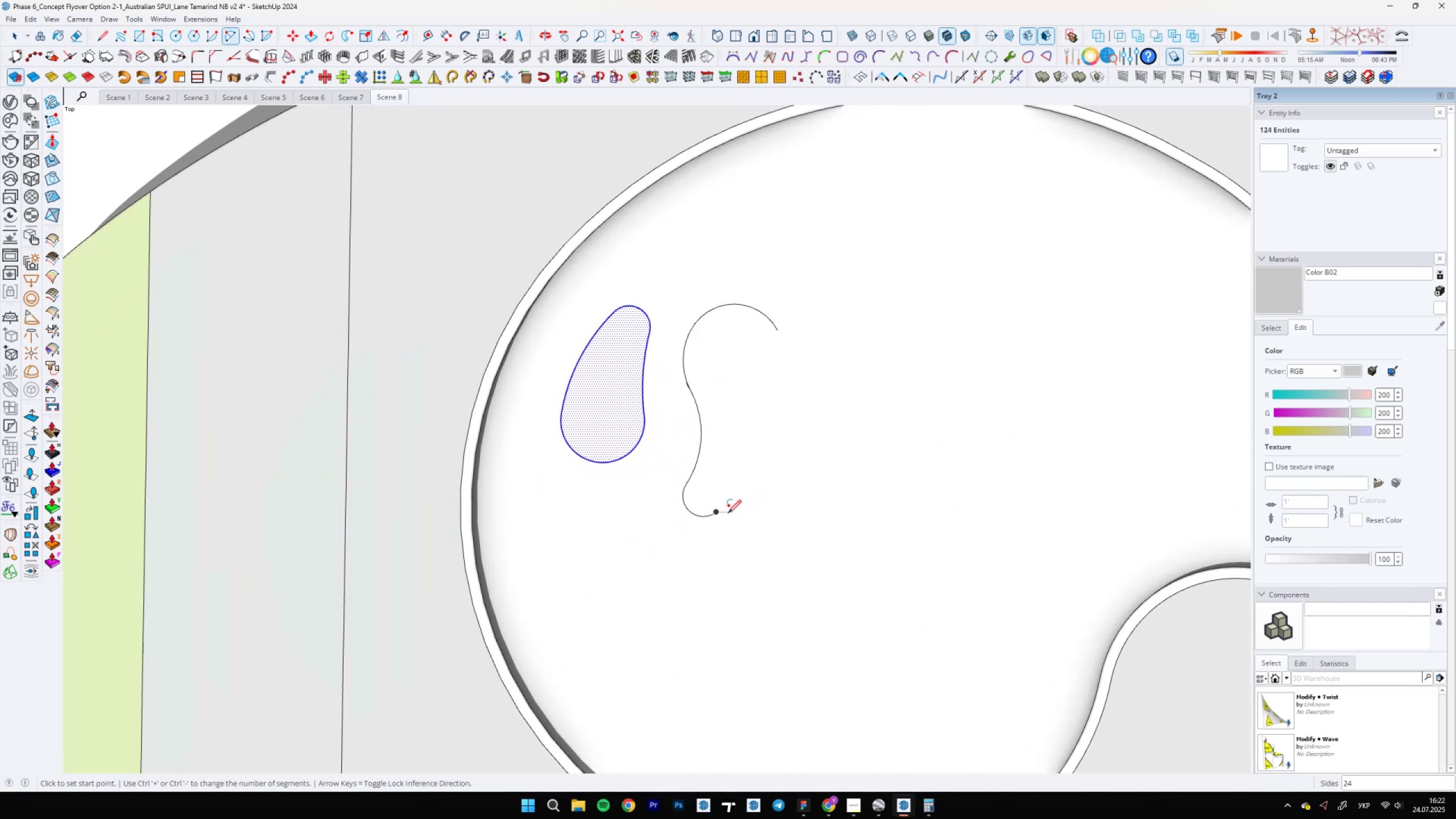 
left_click([719, 516])
 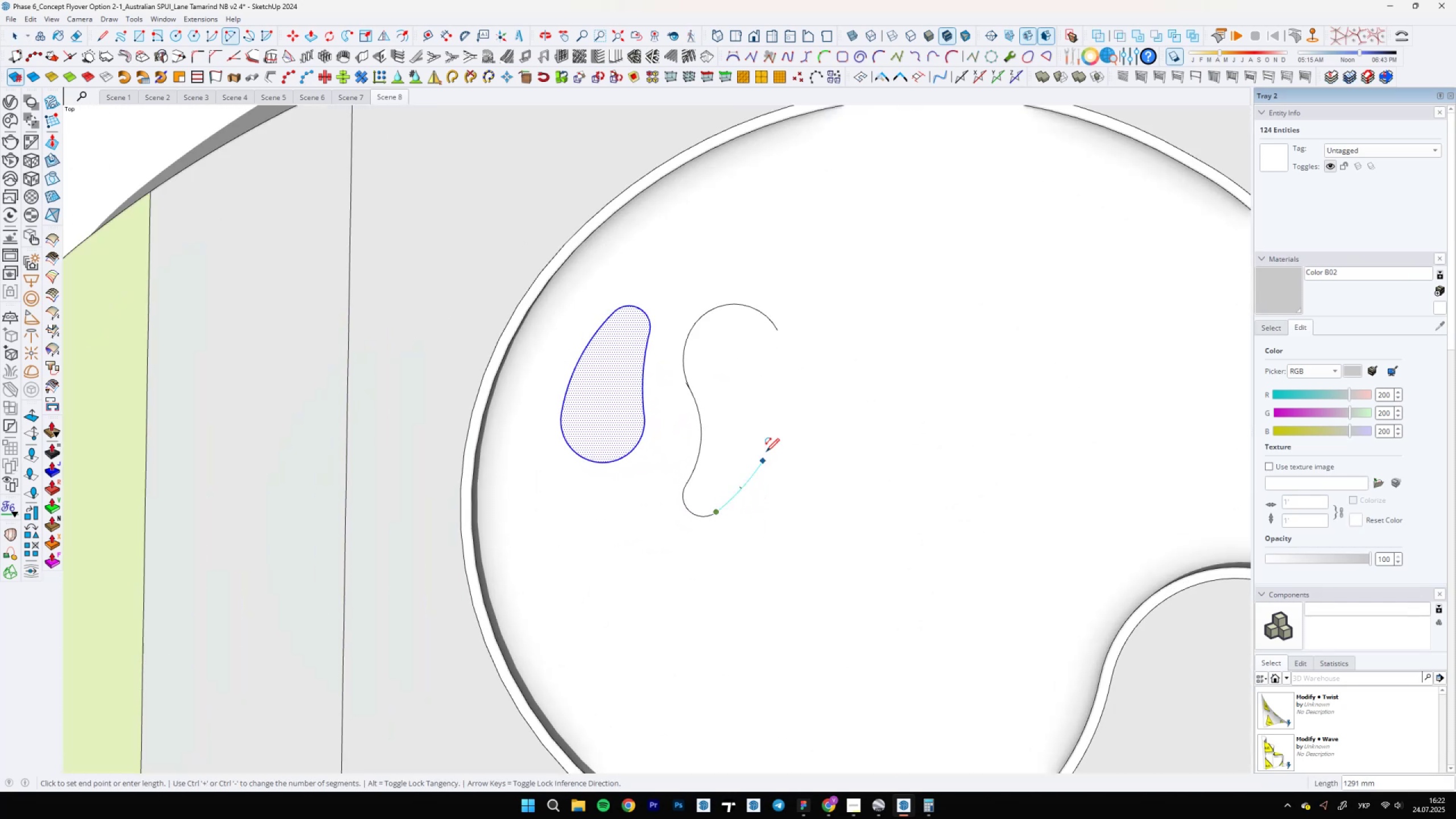 
scroll: coordinate [772, 399], scroll_direction: up, amount: 2.0
 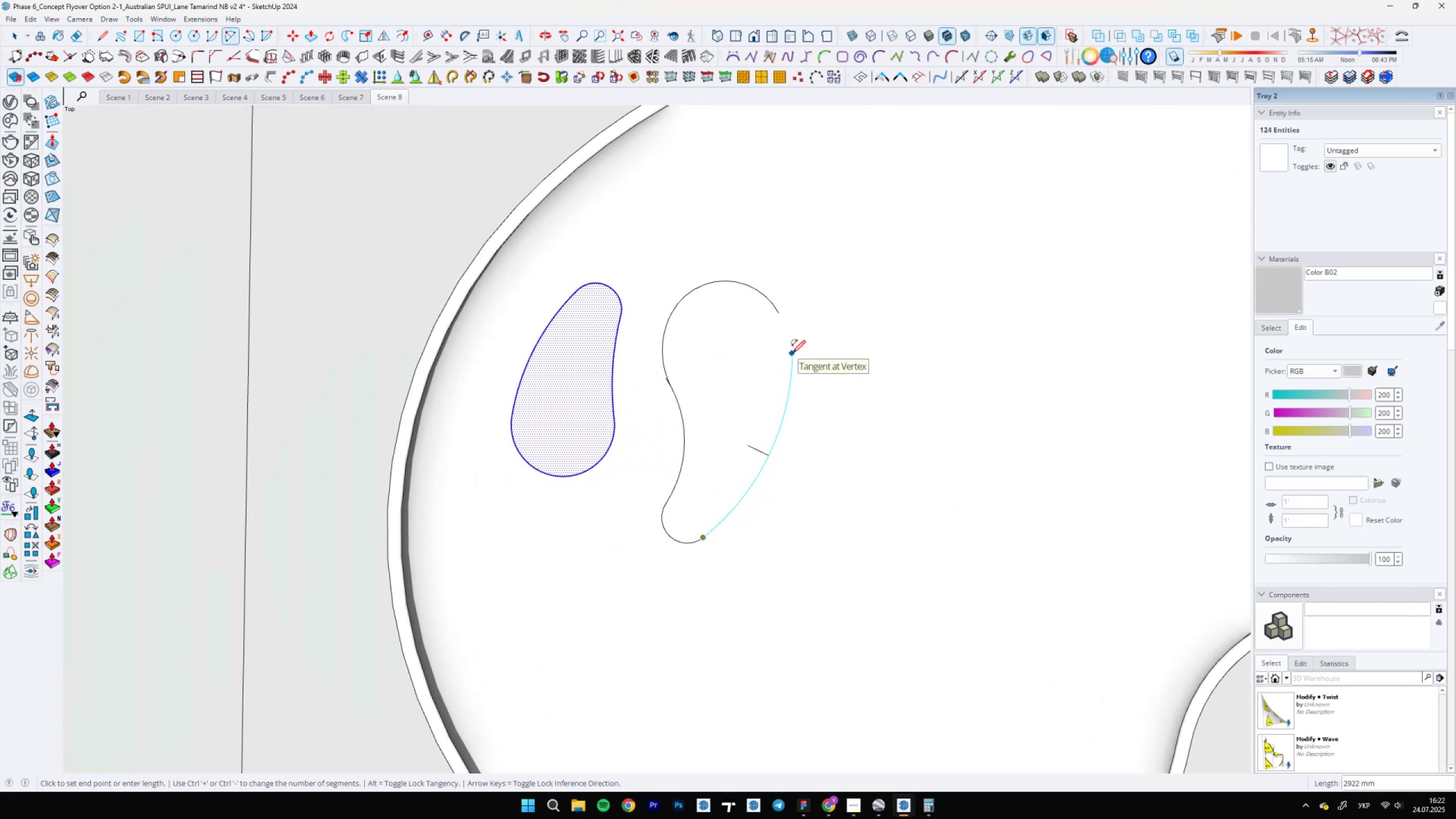 
double_click([792, 353])
 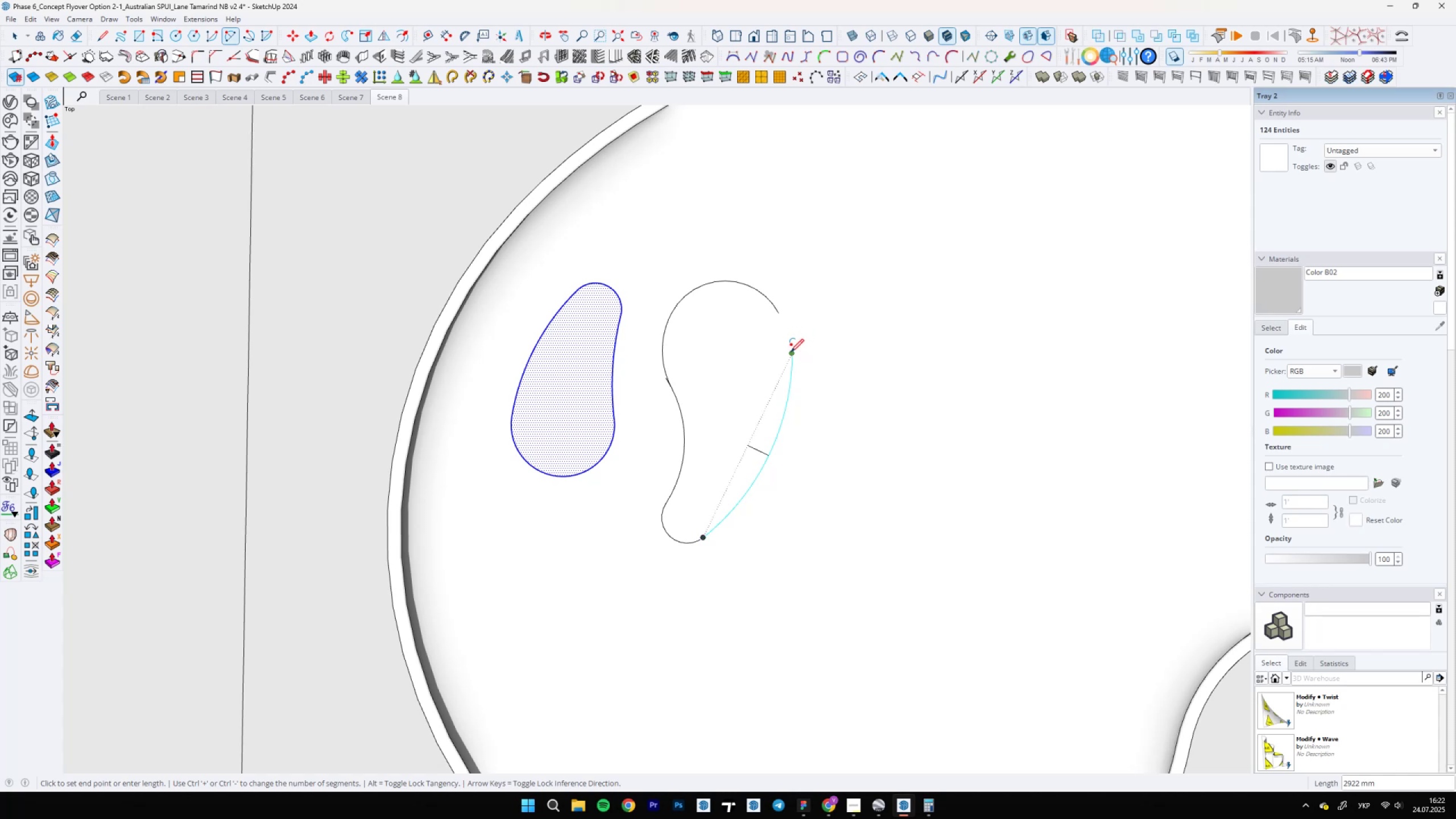 
left_click([791, 354])
 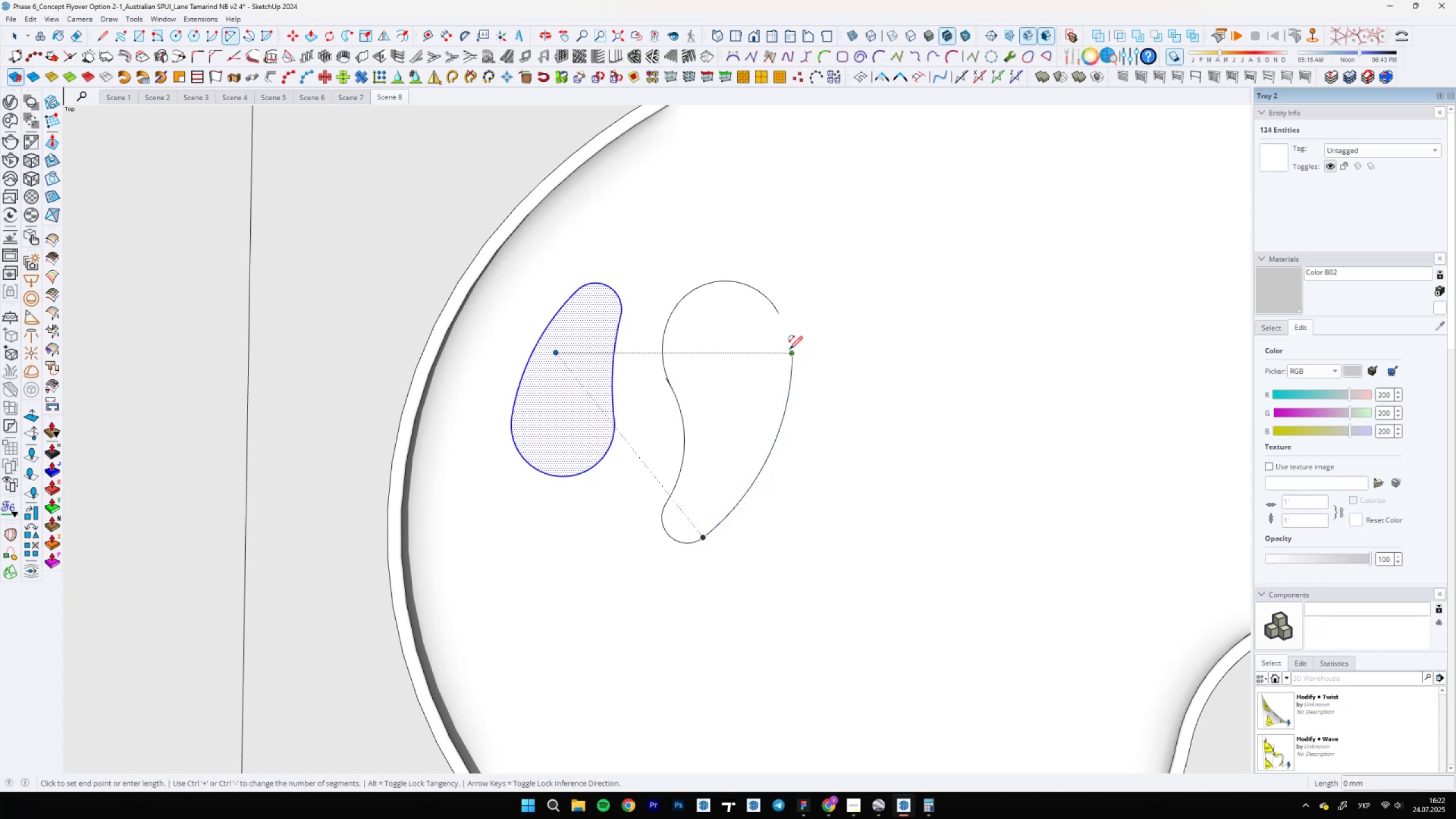 
scroll: coordinate [777, 315], scroll_direction: up, amount: 5.0
 